 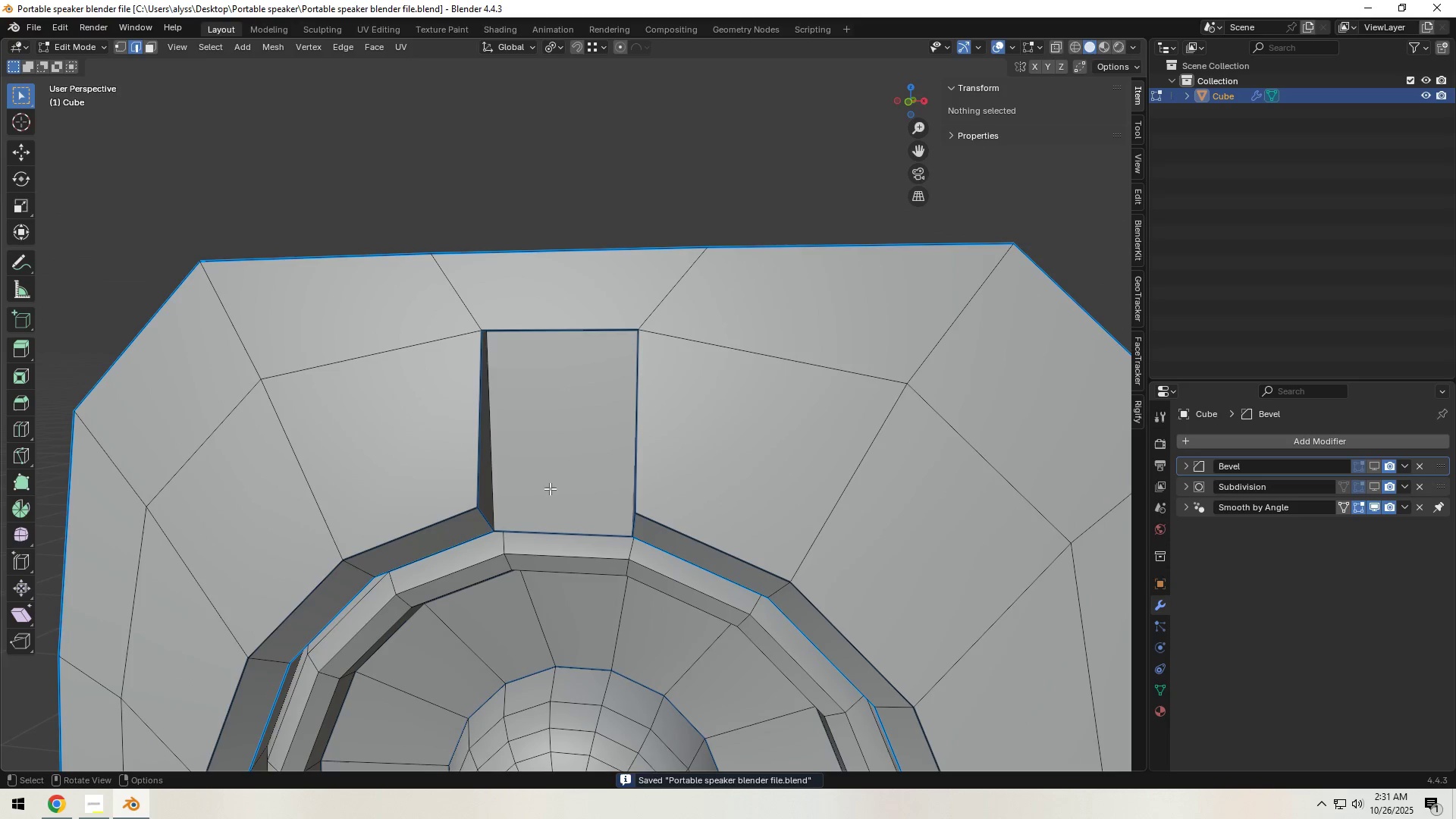 
scroll: coordinate [542, 486], scroll_direction: up, amount: 1.0
 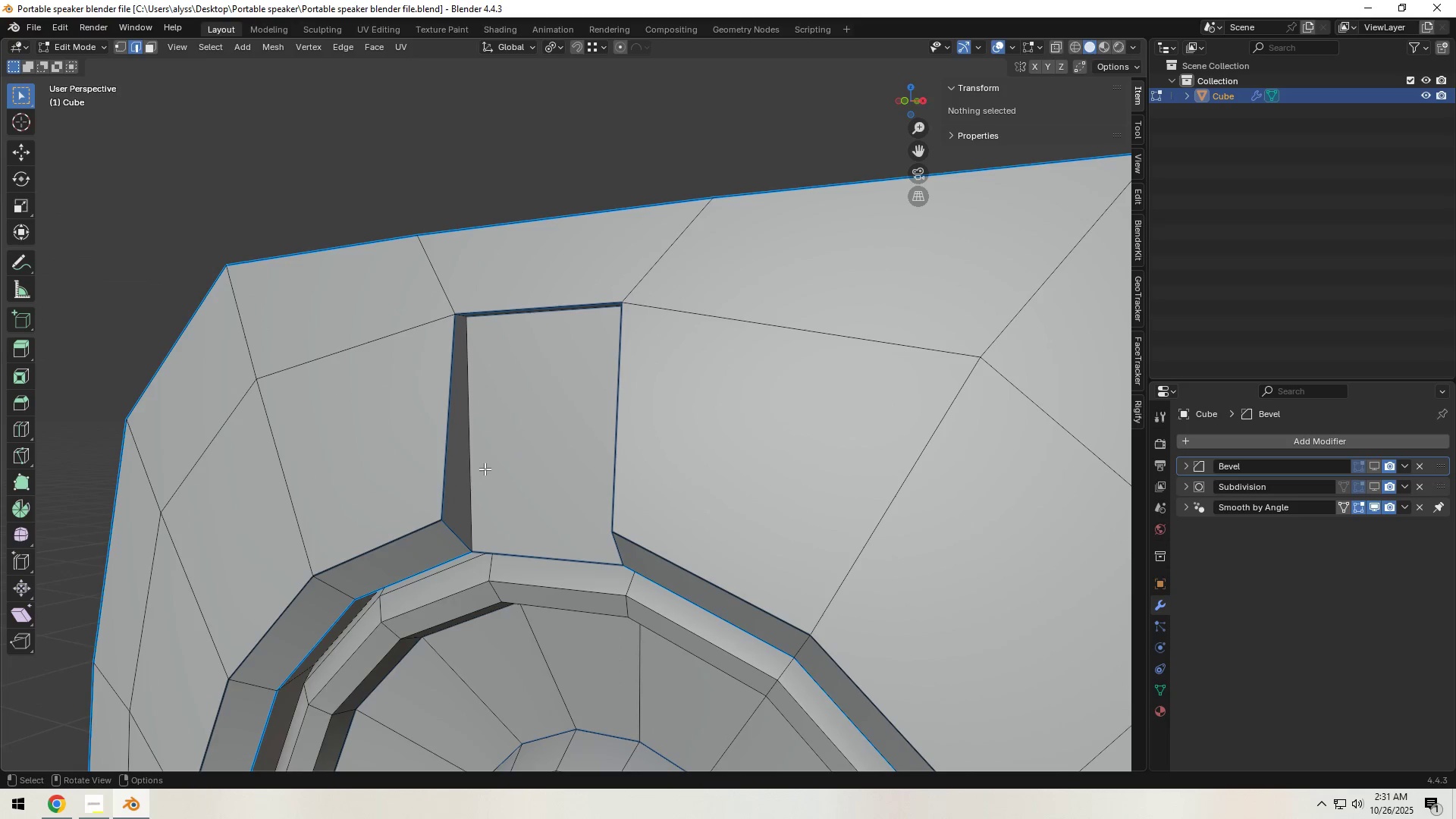 
key(2)
 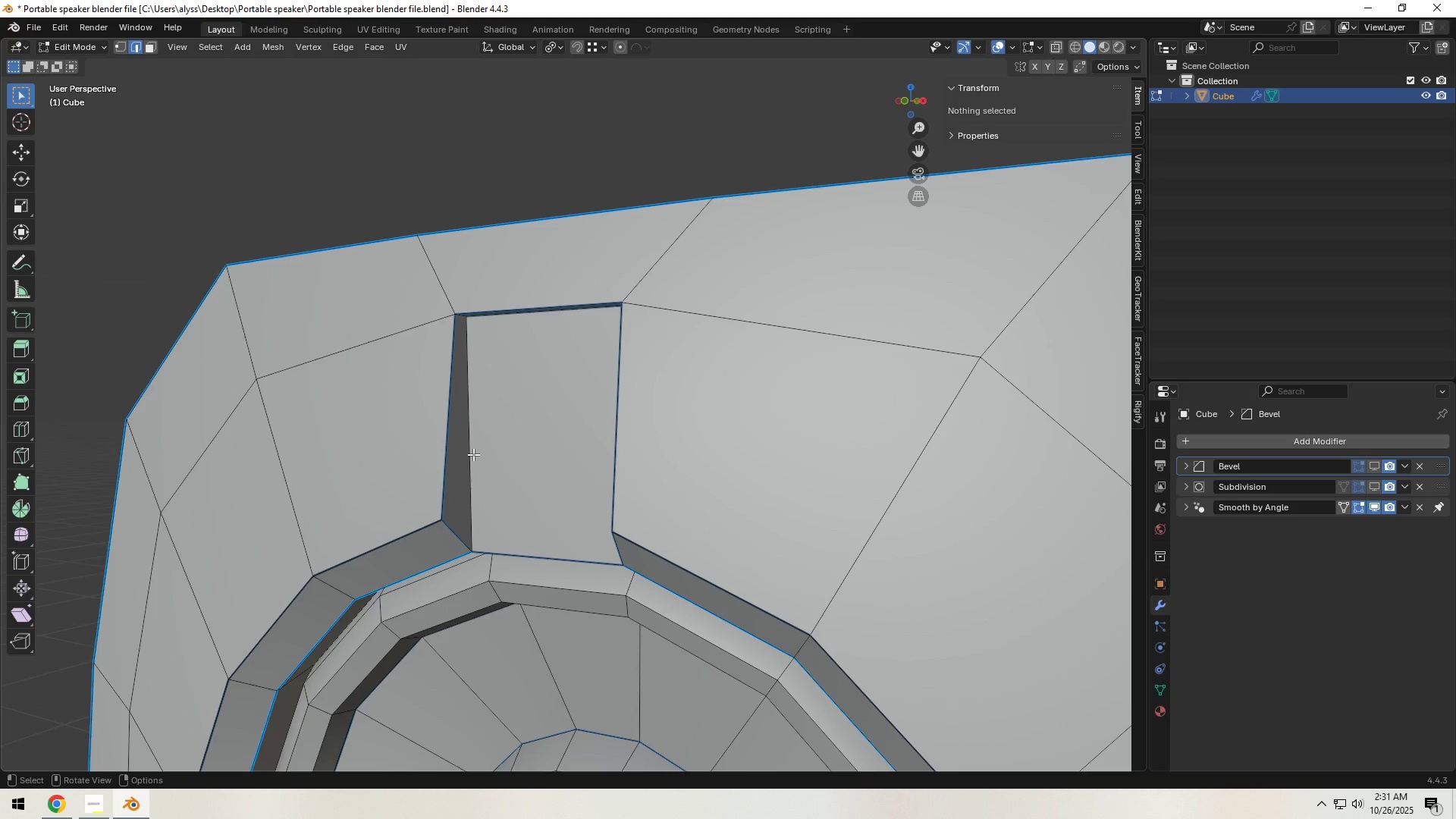 
left_click([473, 454])
 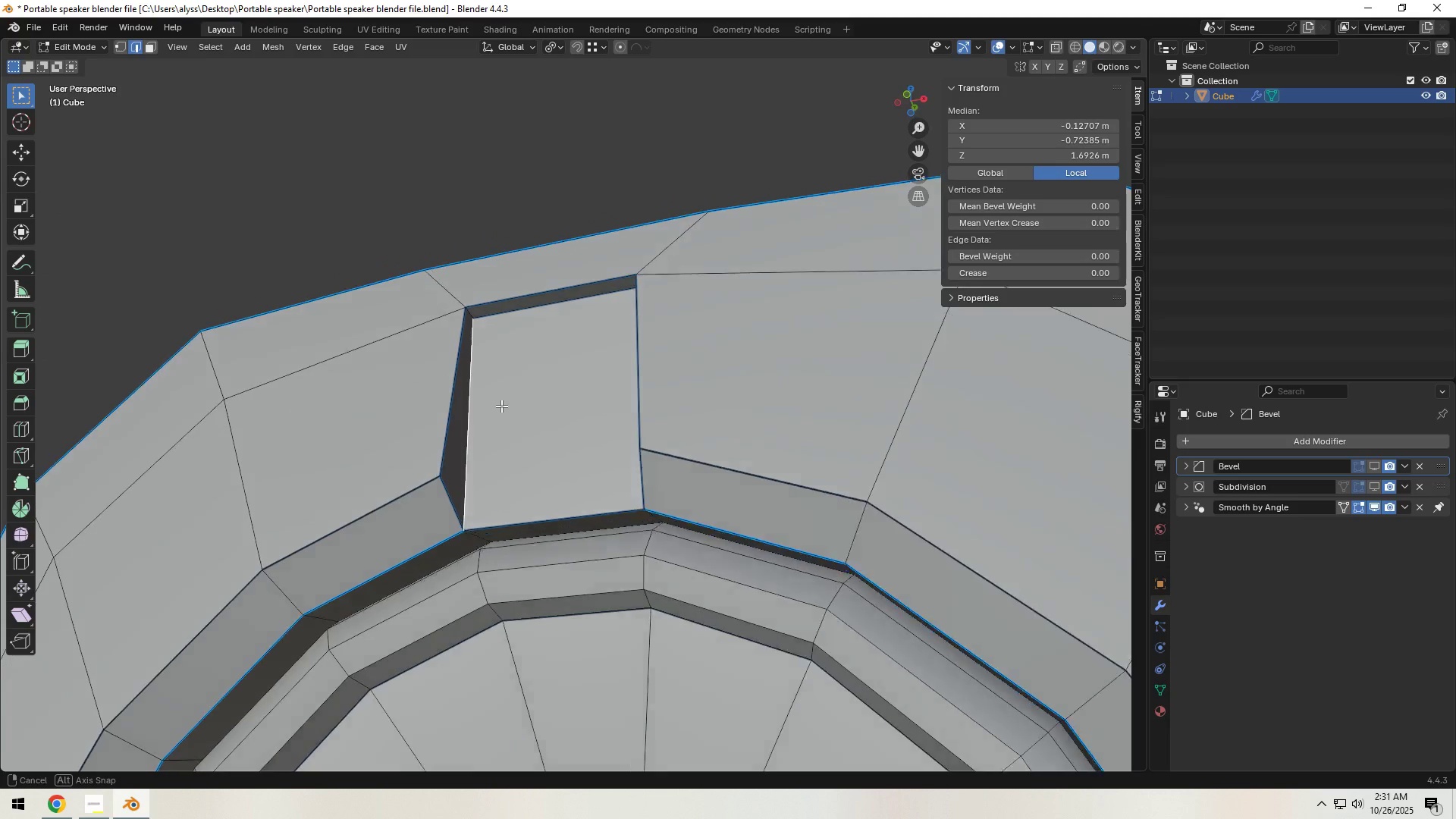 
hold_key(key=ShiftLeft, duration=1.53)
left_click([516, 319])
 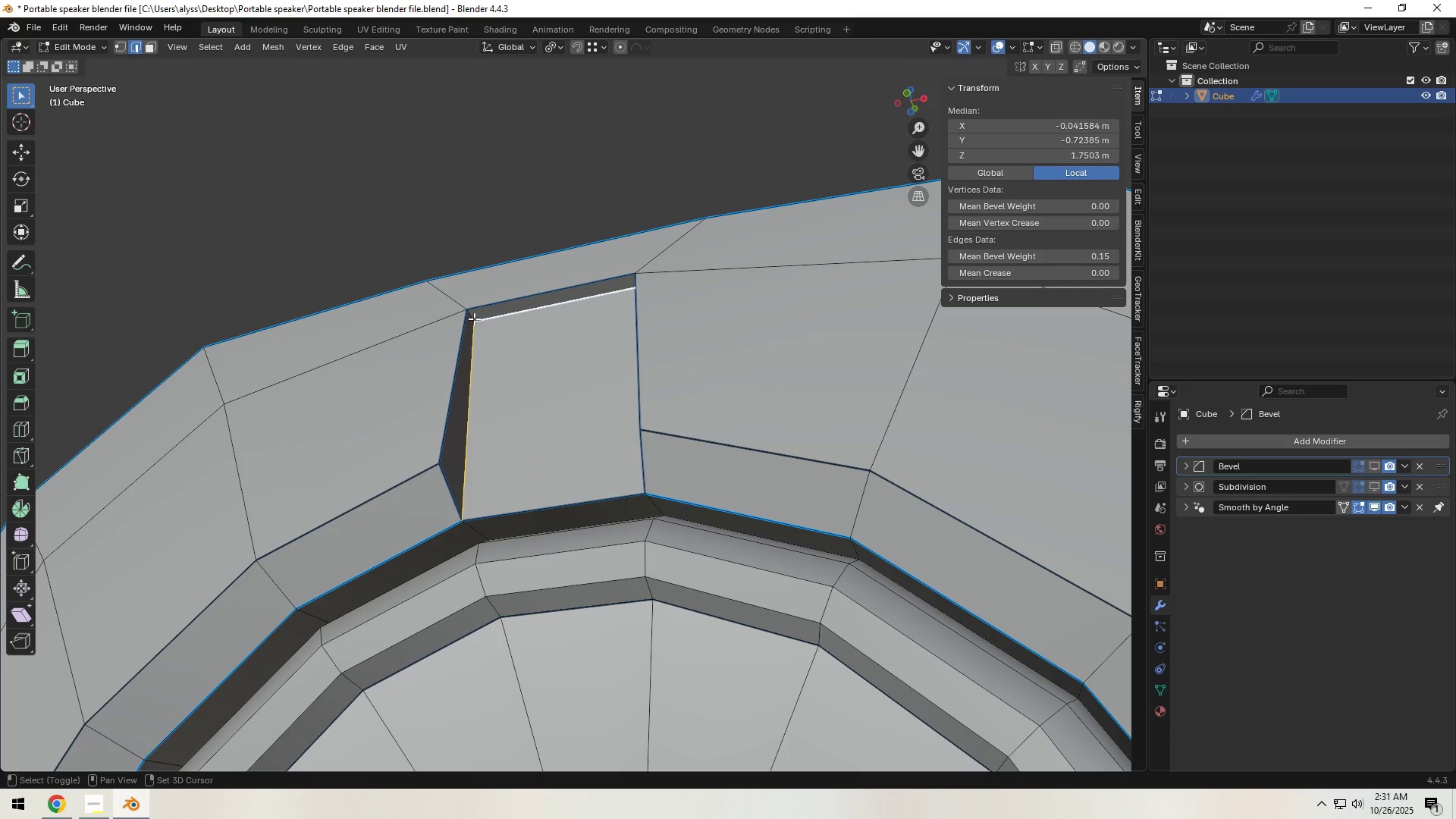 
left_click([474, 318])
 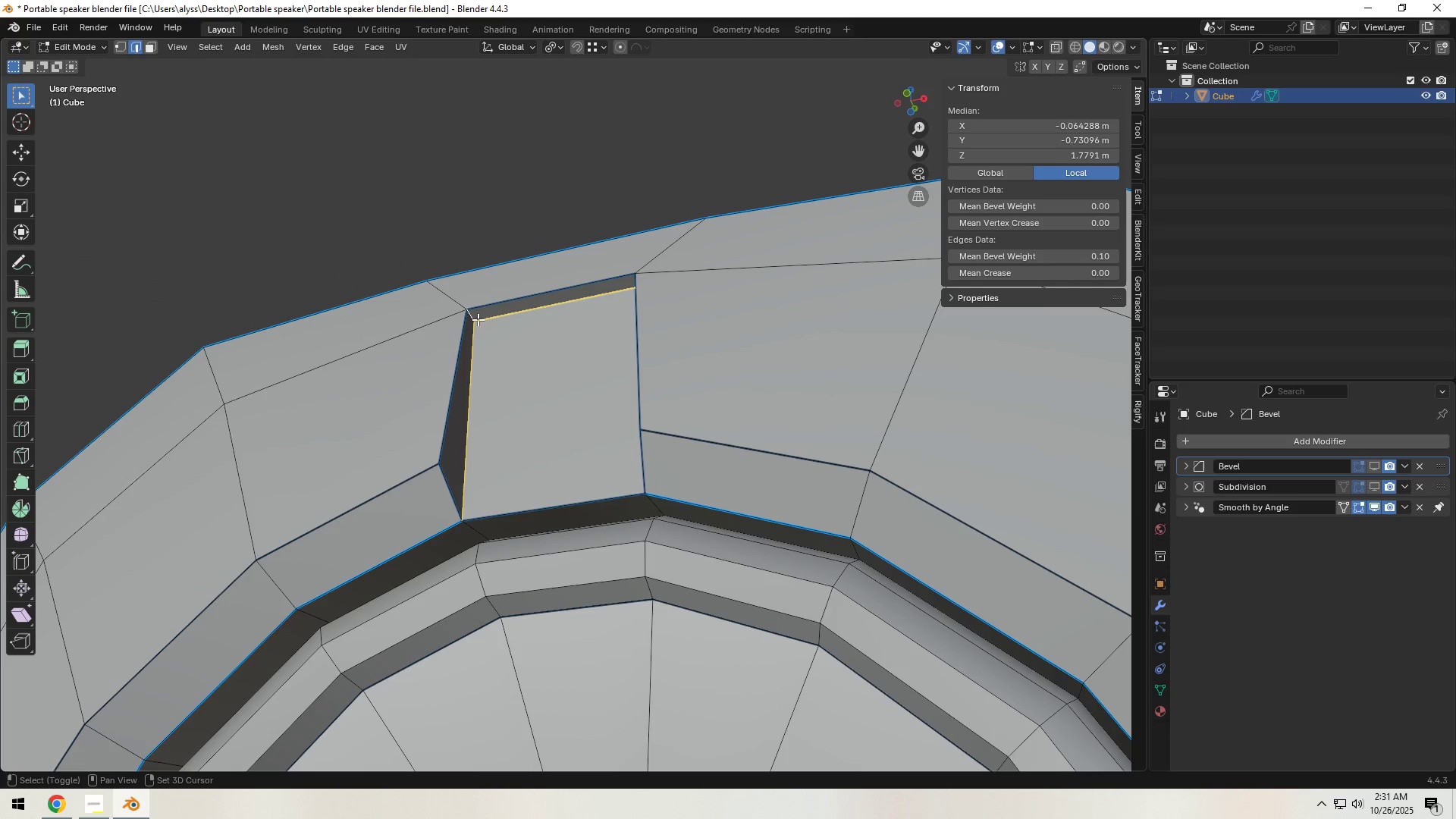 
key(Shift+ShiftLeft)
 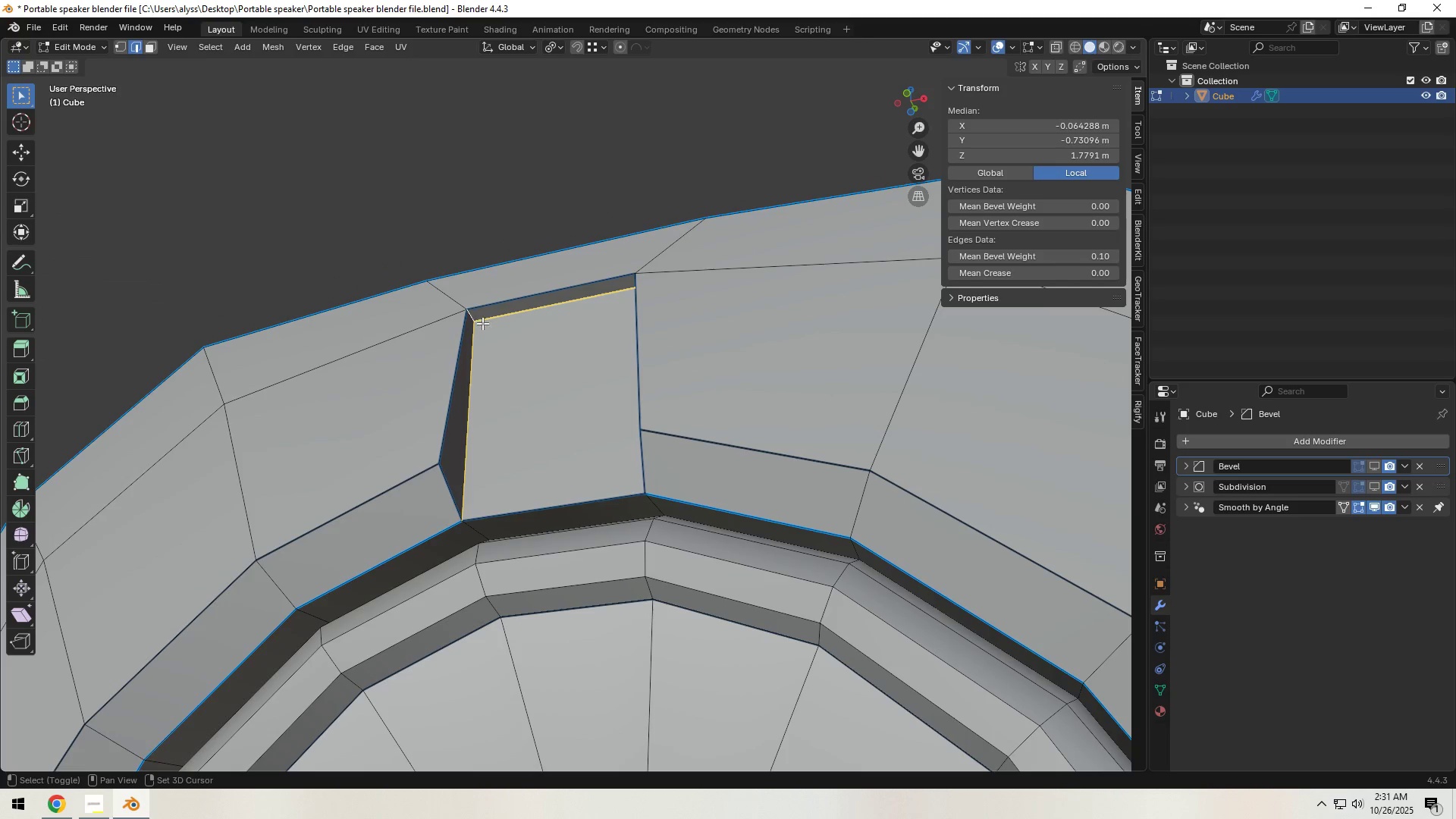 
key(Shift+ShiftLeft)
 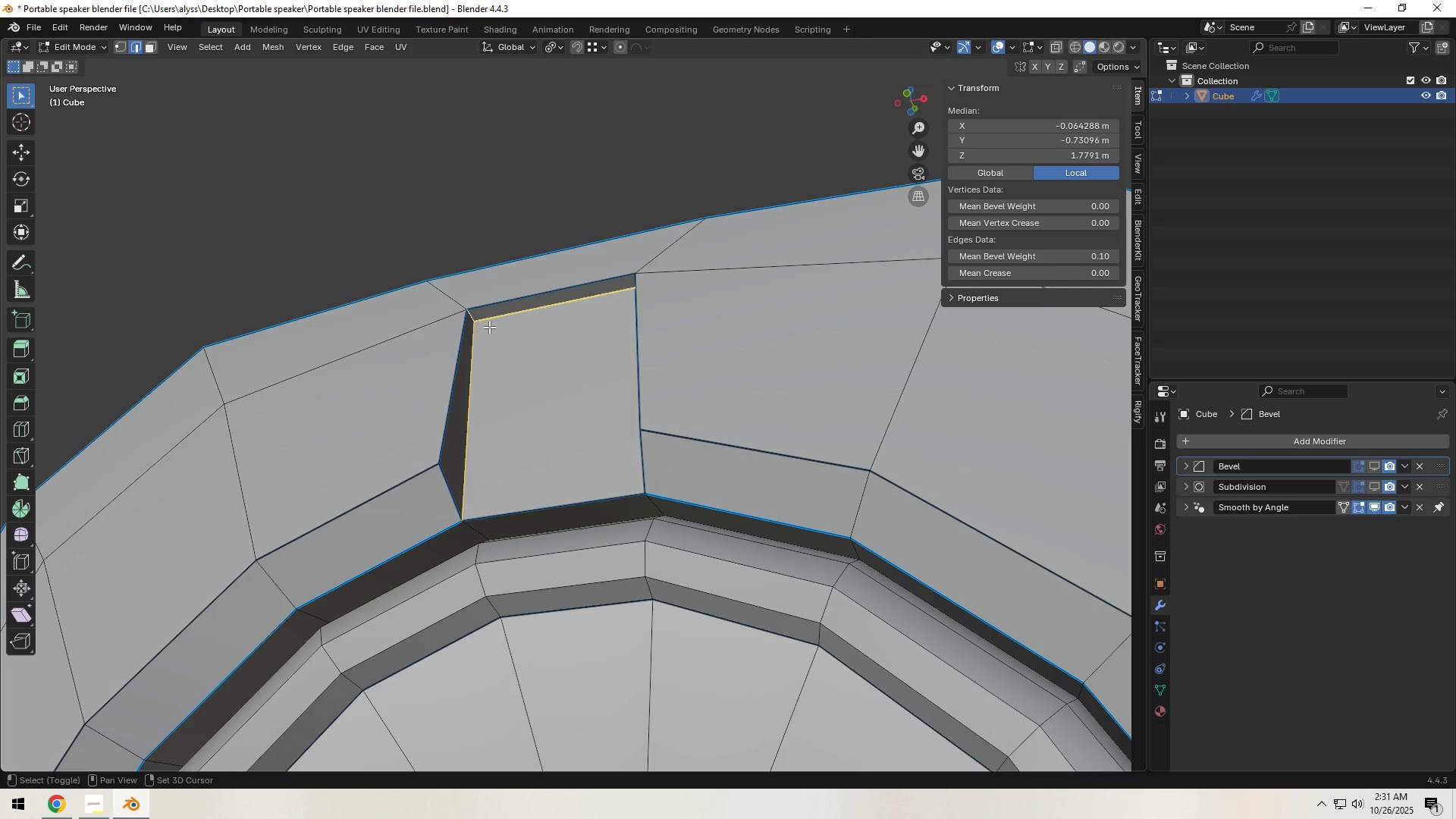 
key(Shift+ShiftLeft)
 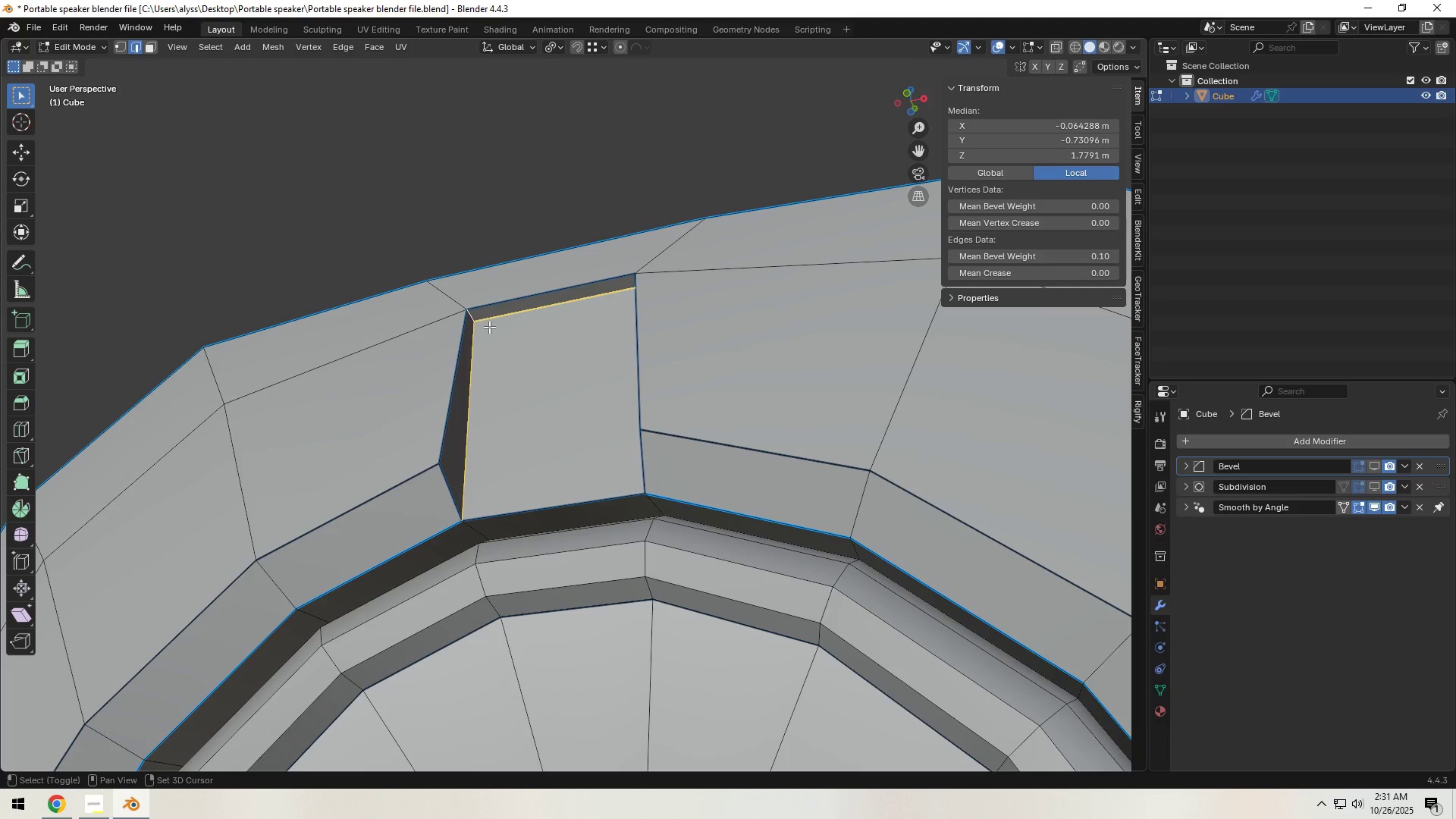 
key(Shift+ShiftLeft)
 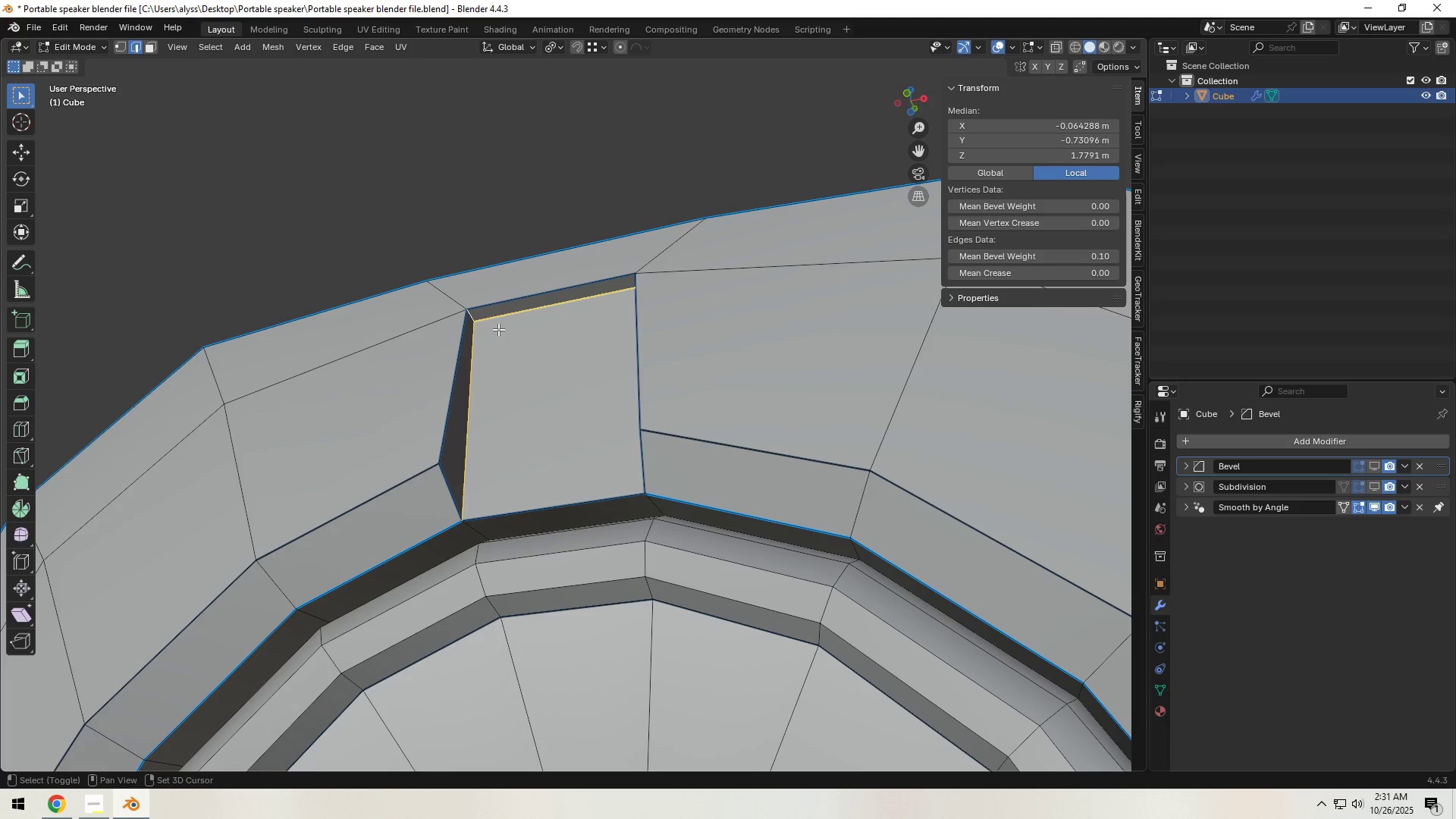 
key(Shift+ShiftLeft)
 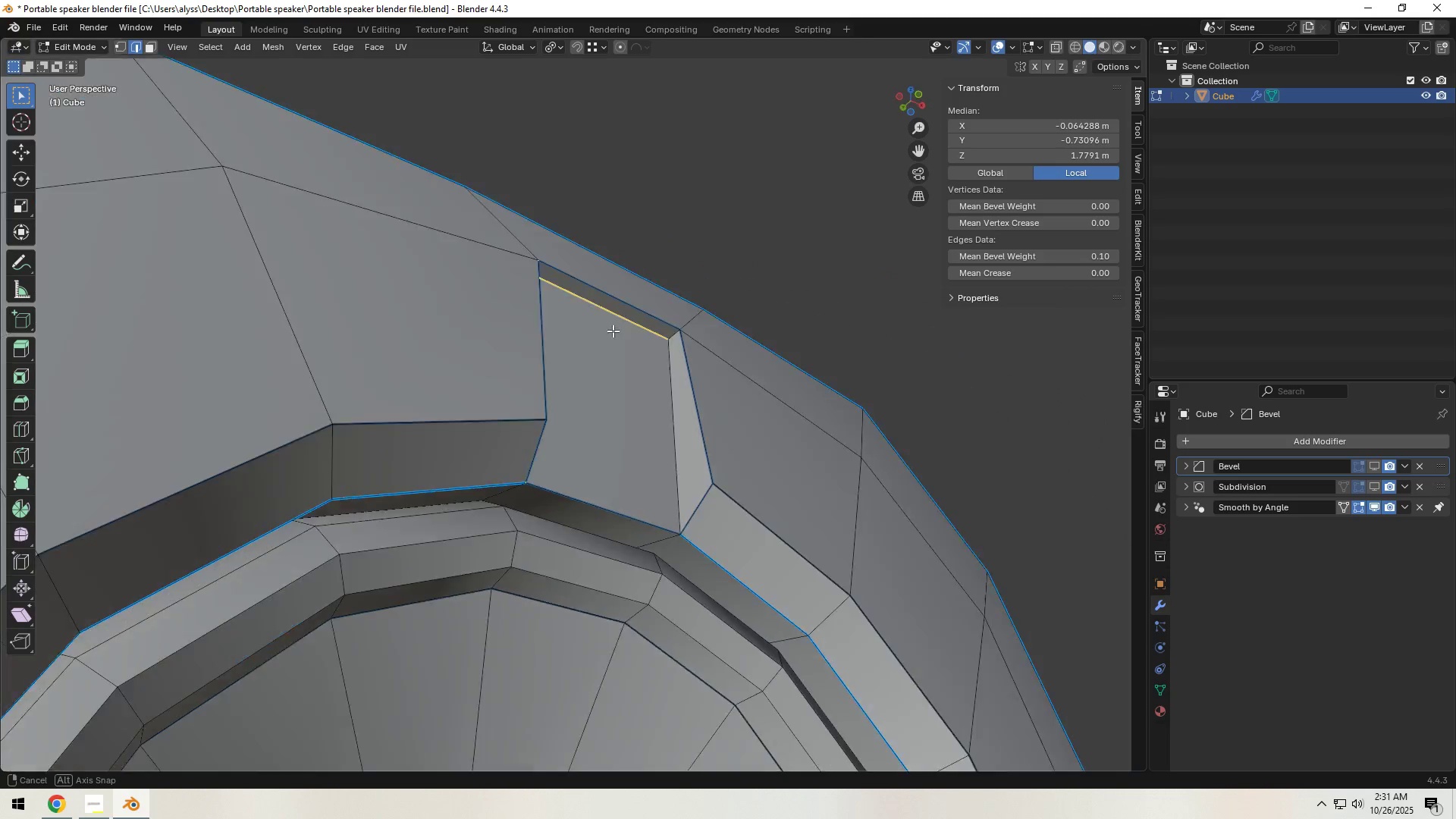 
hold_key(key=ShiftLeft, duration=1.53)
left_click([671, 337])
 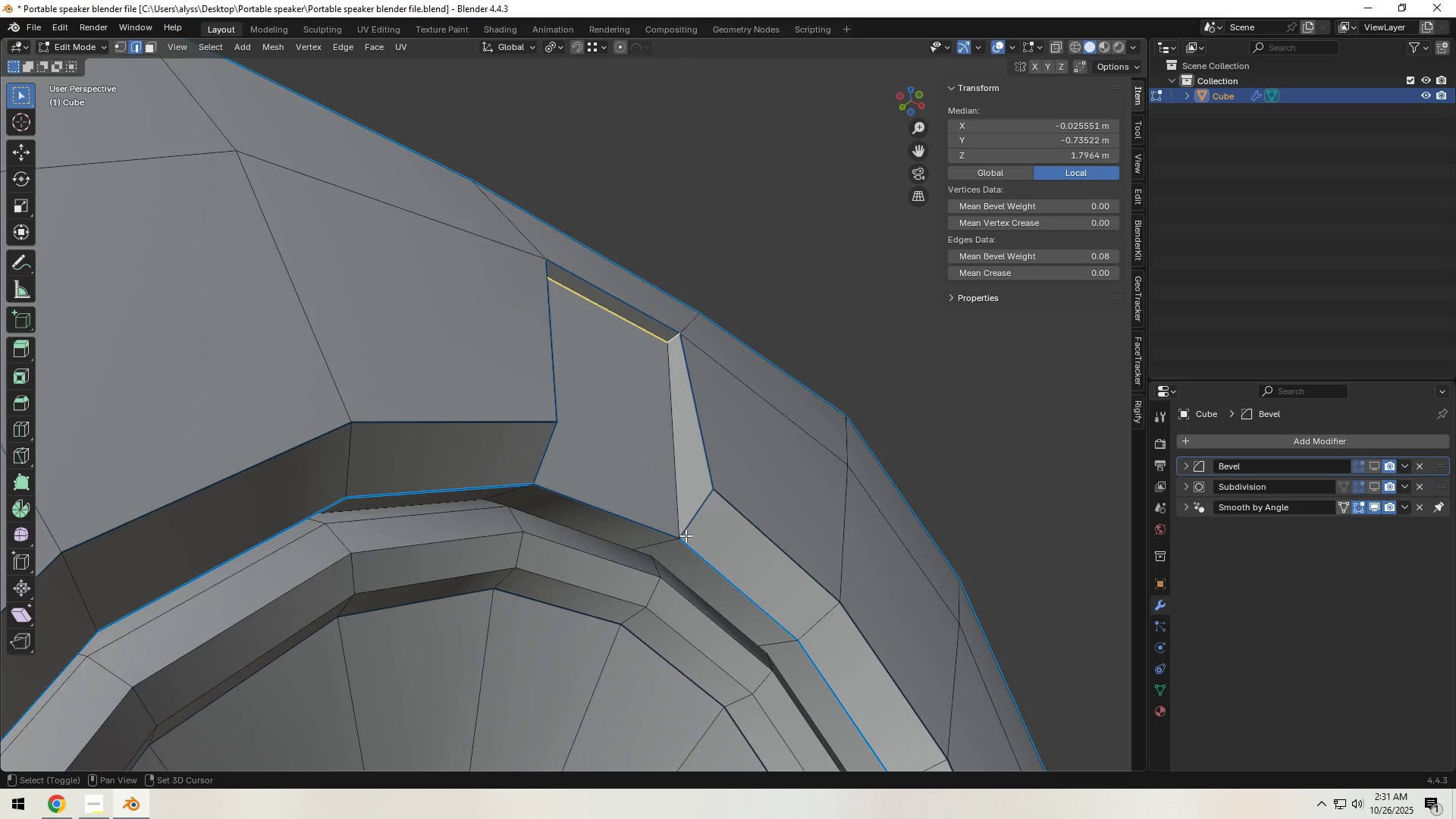 
hold_key(key=ShiftLeft, duration=0.51)
left_click([676, 488])
 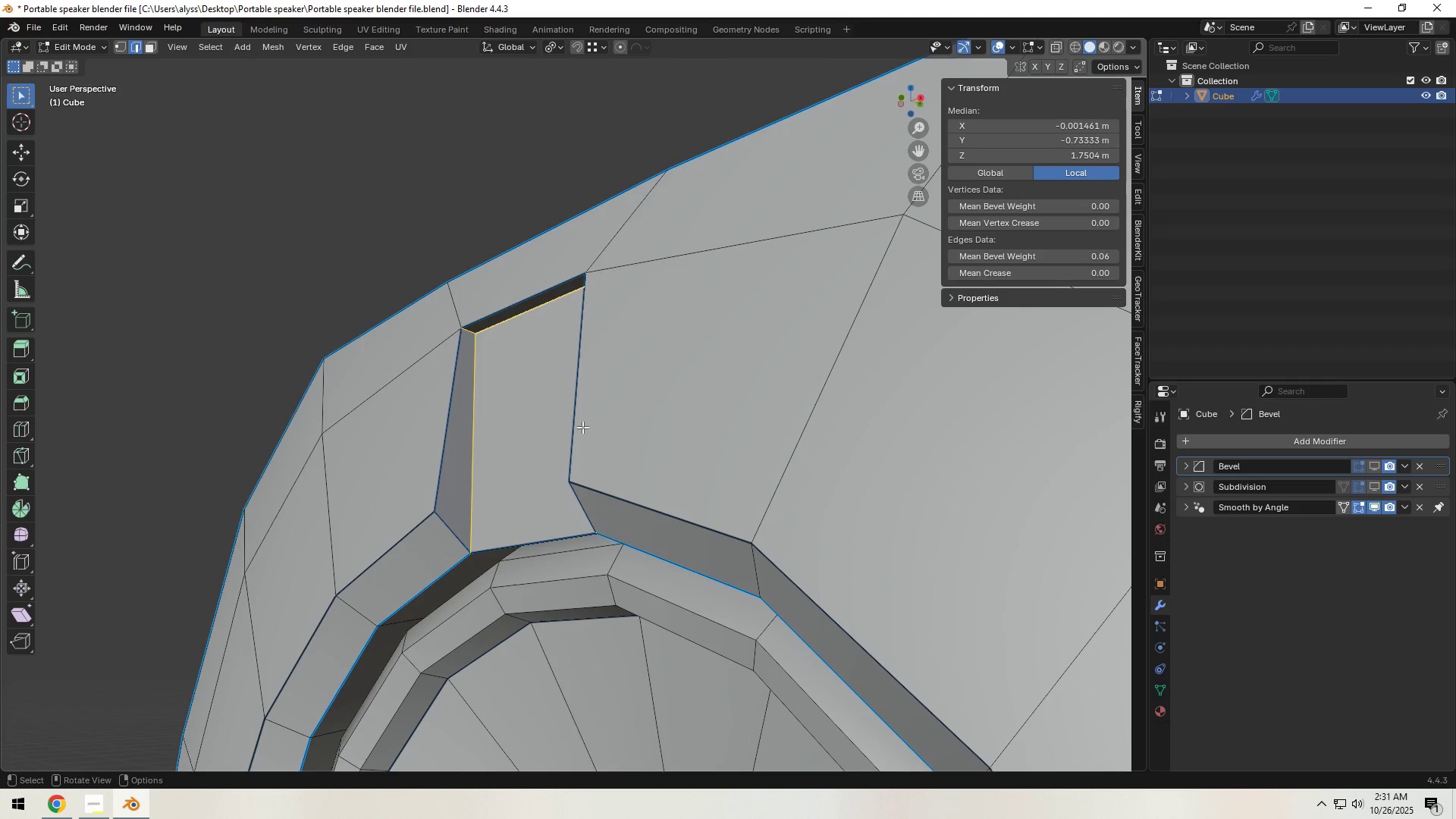 
left_click([688, 416])
 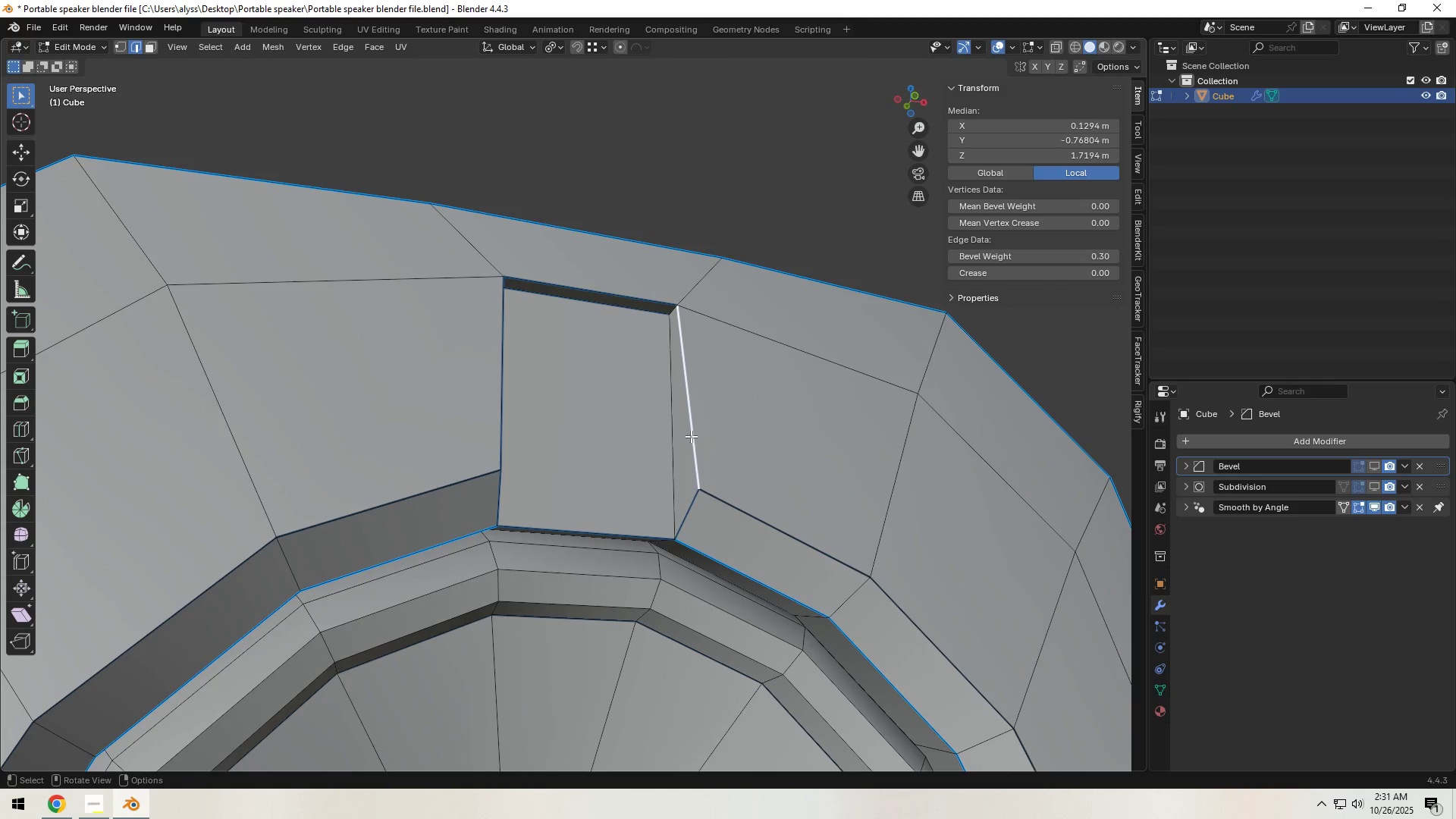 
left_click([676, 444])
 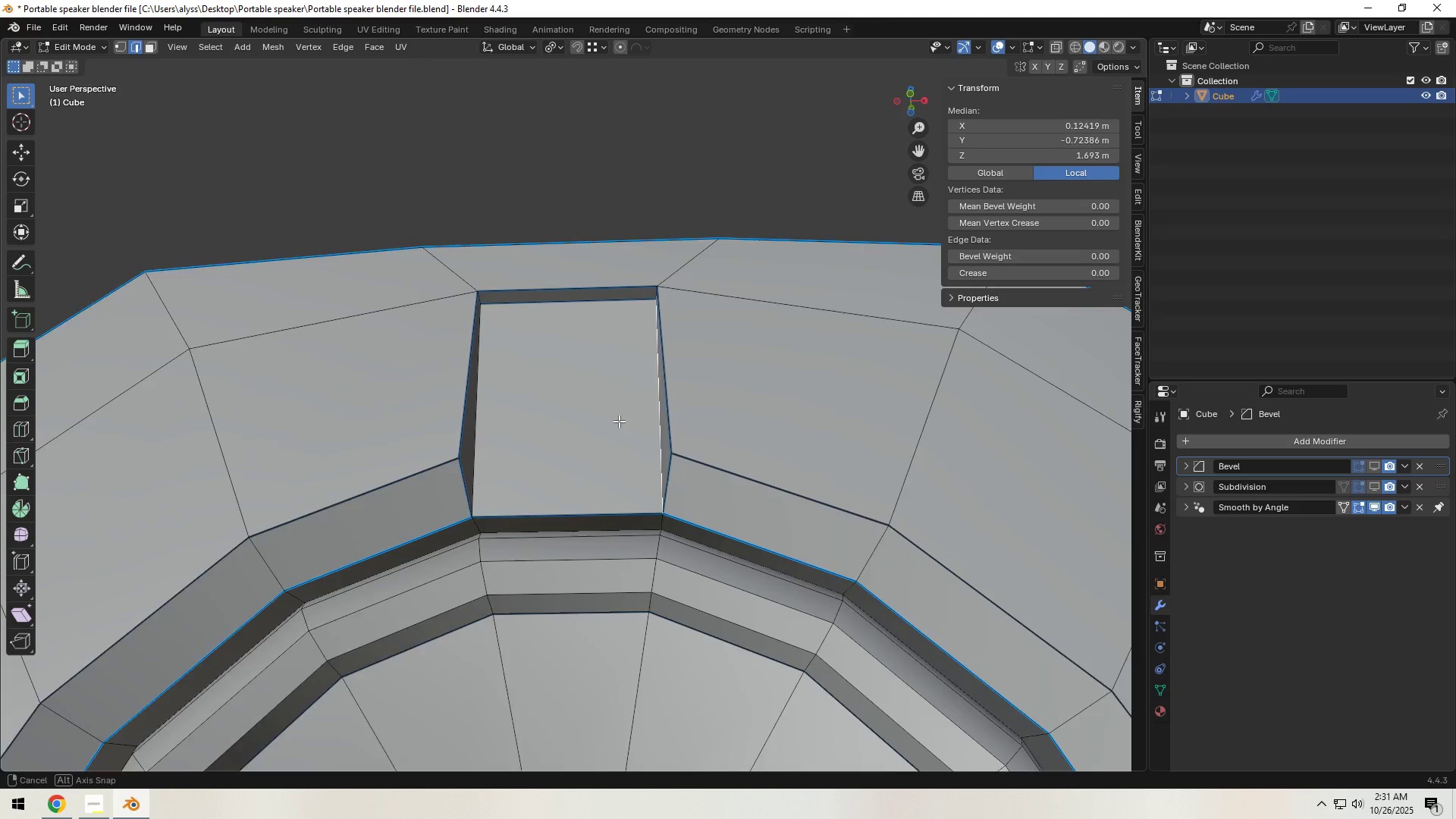 
scroll: coordinate [564, 487], scroll_direction: up, amount: 3.0
 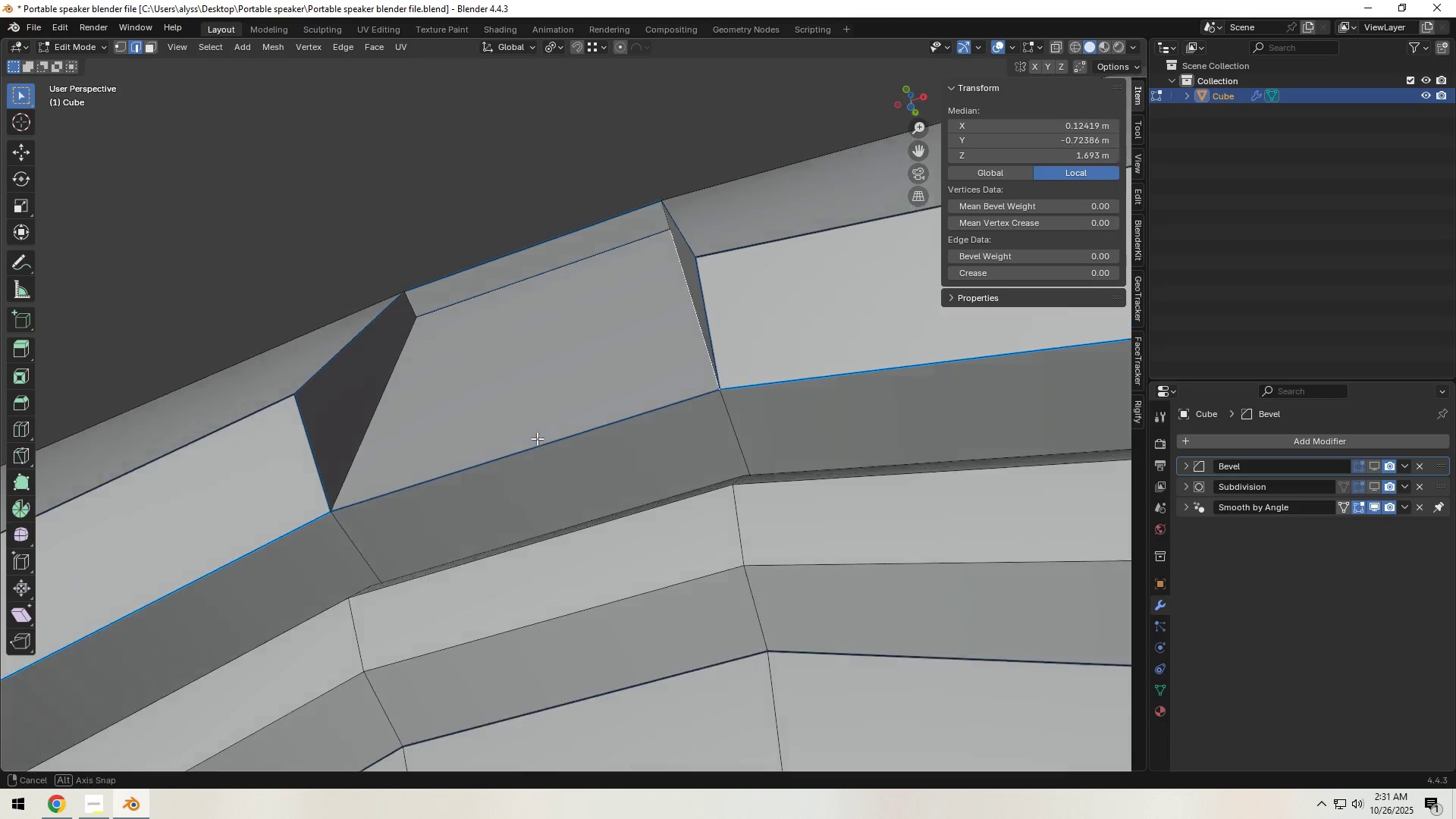 
hold_key(key=ShiftLeft, duration=1.52)
left_click([377, 425])
 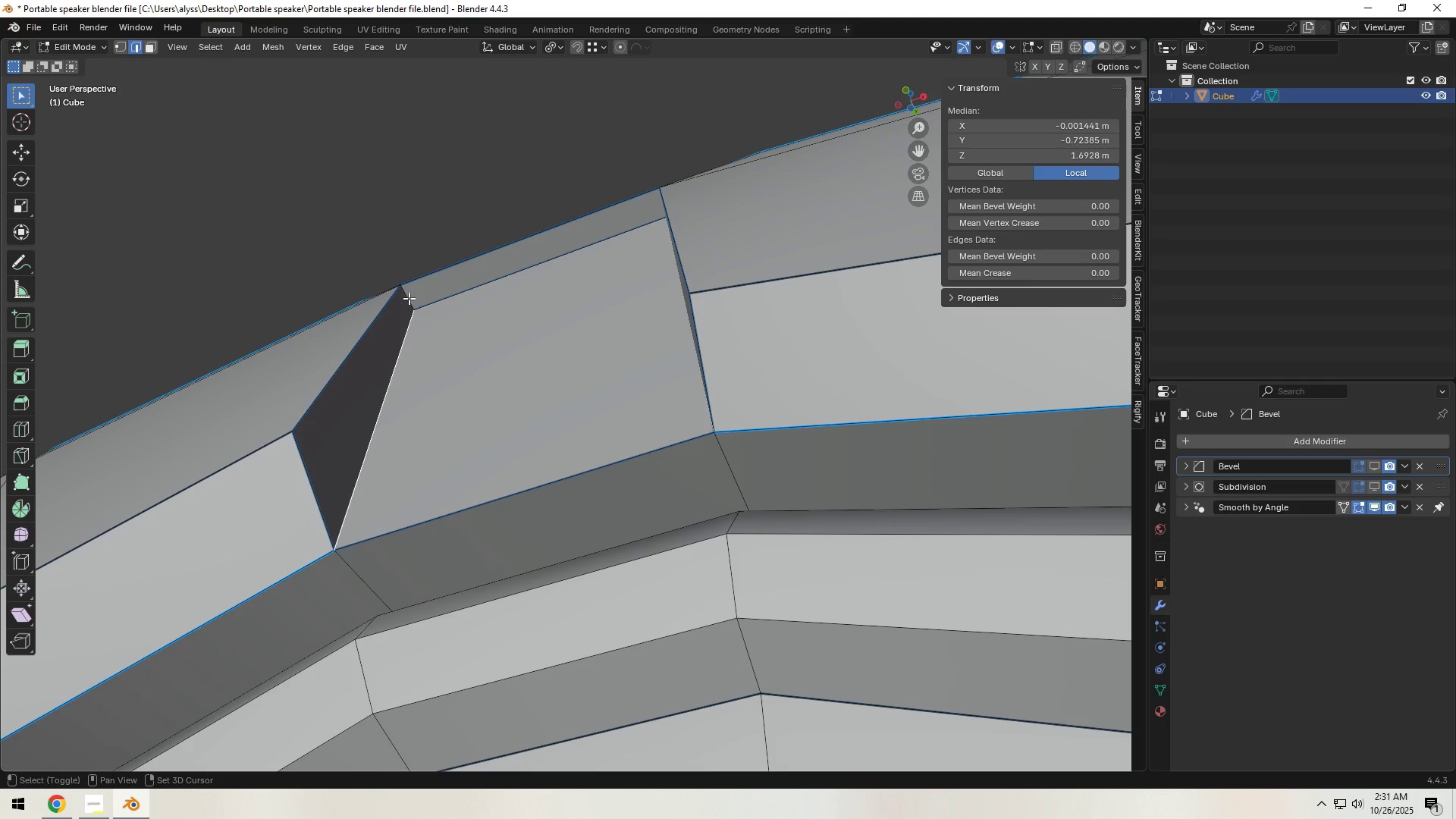 
left_click([409, 298])
 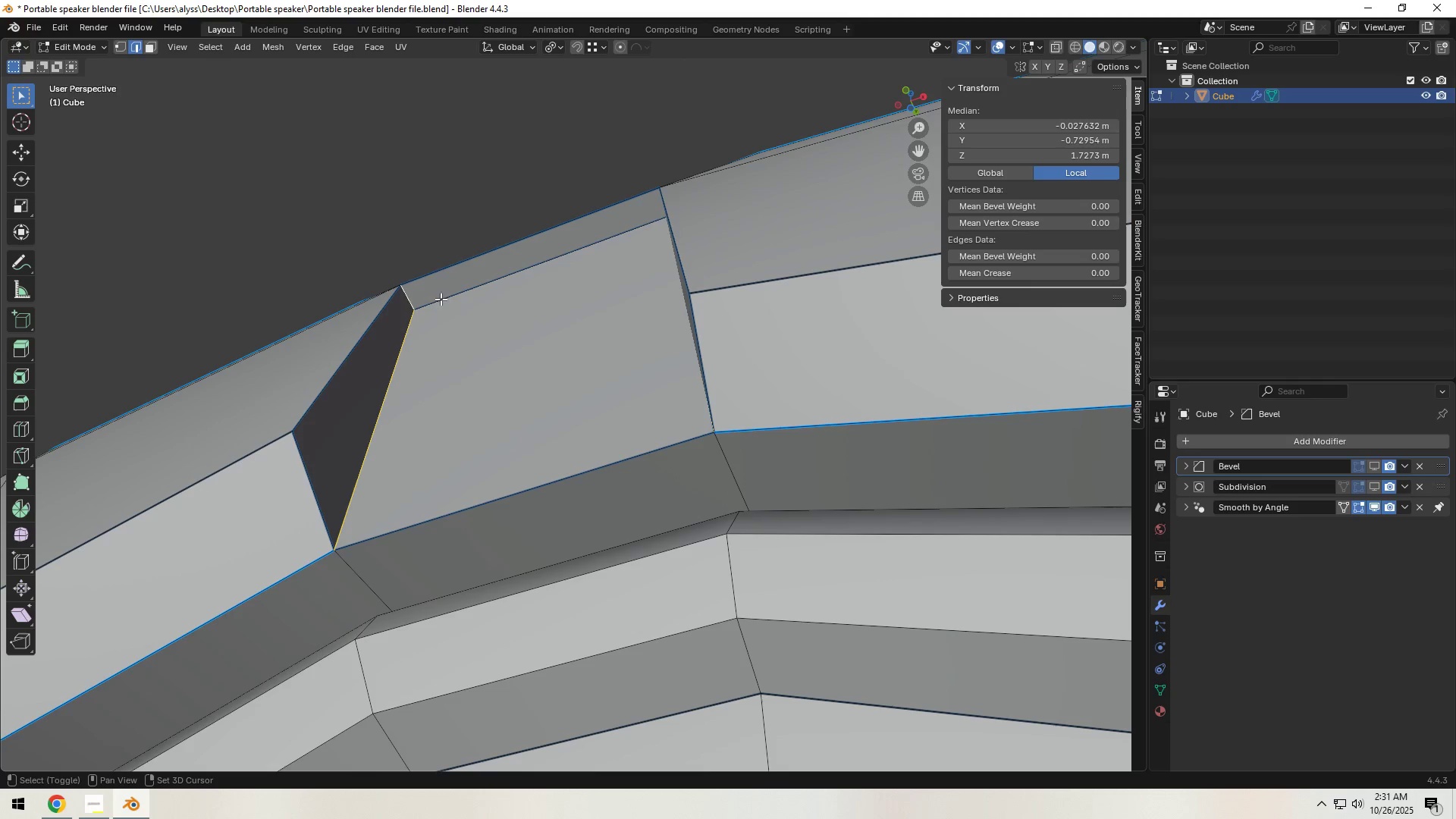 
hold_key(key=ShiftLeft, duration=0.38)
double_click([467, 297])
 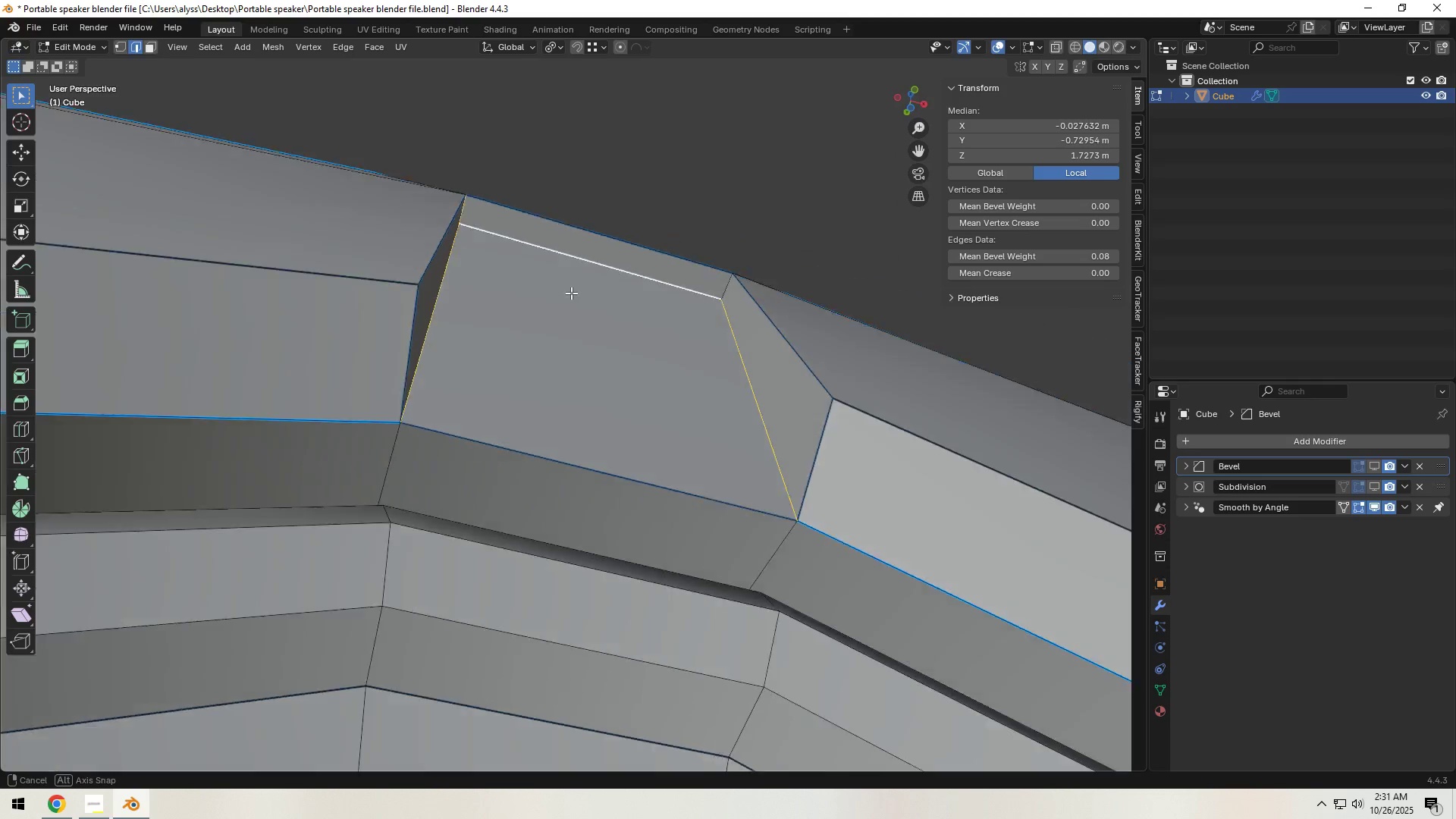 
hold_key(key=ShiftLeft, duration=0.82)
left_click([734, 317])
 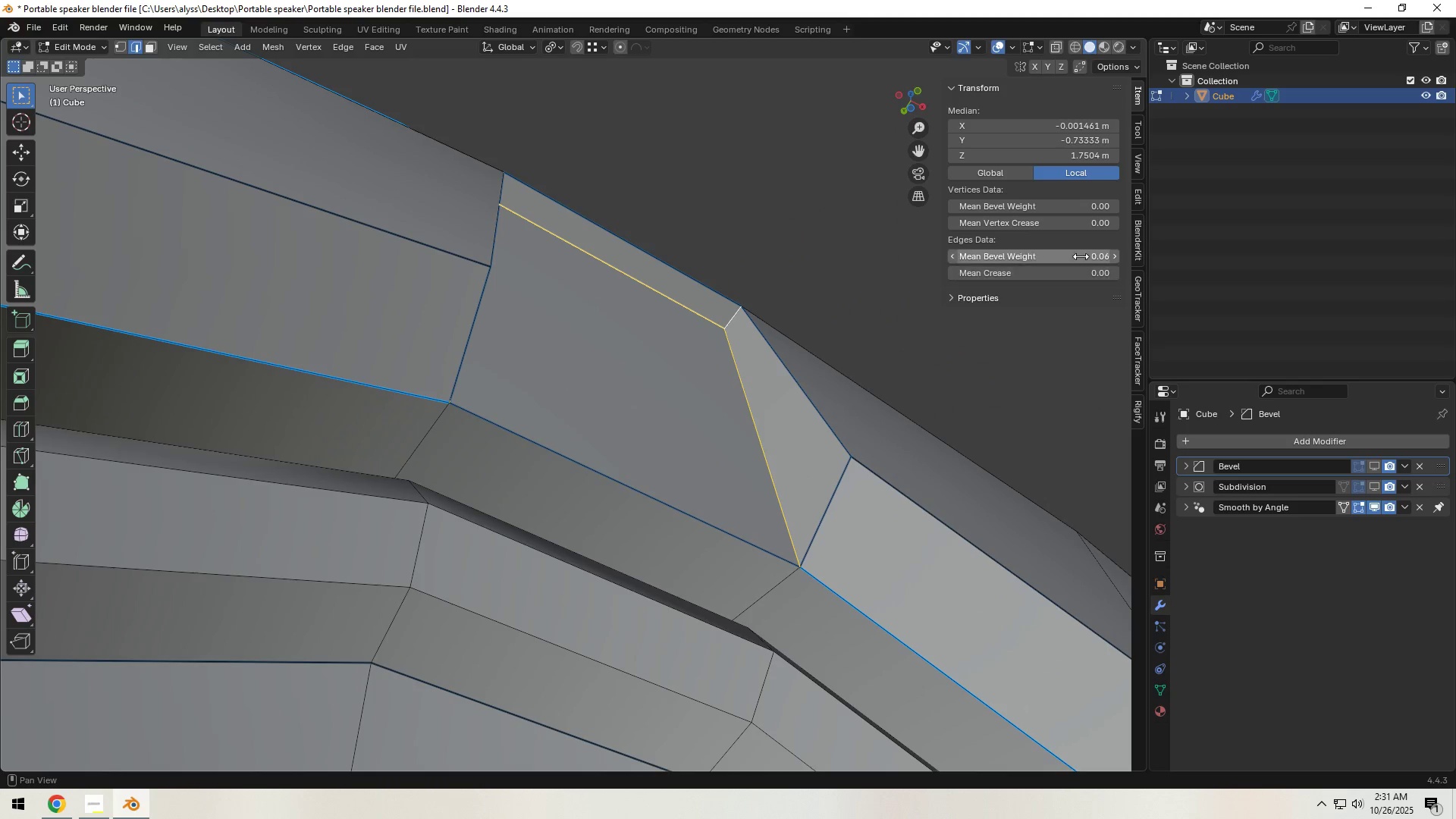 
left_click([1081, 256])
 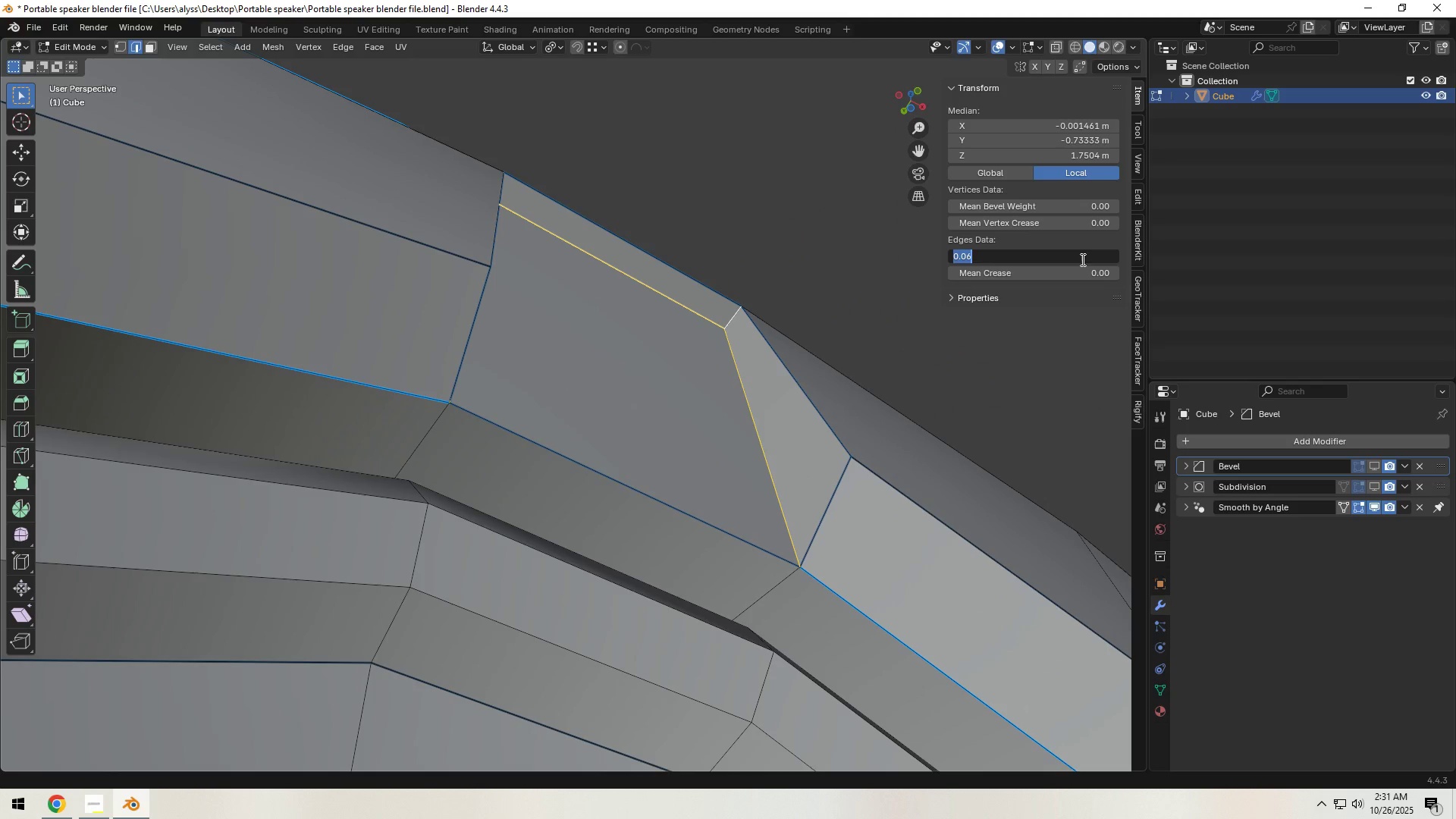 
key(NumpadDecimal)
 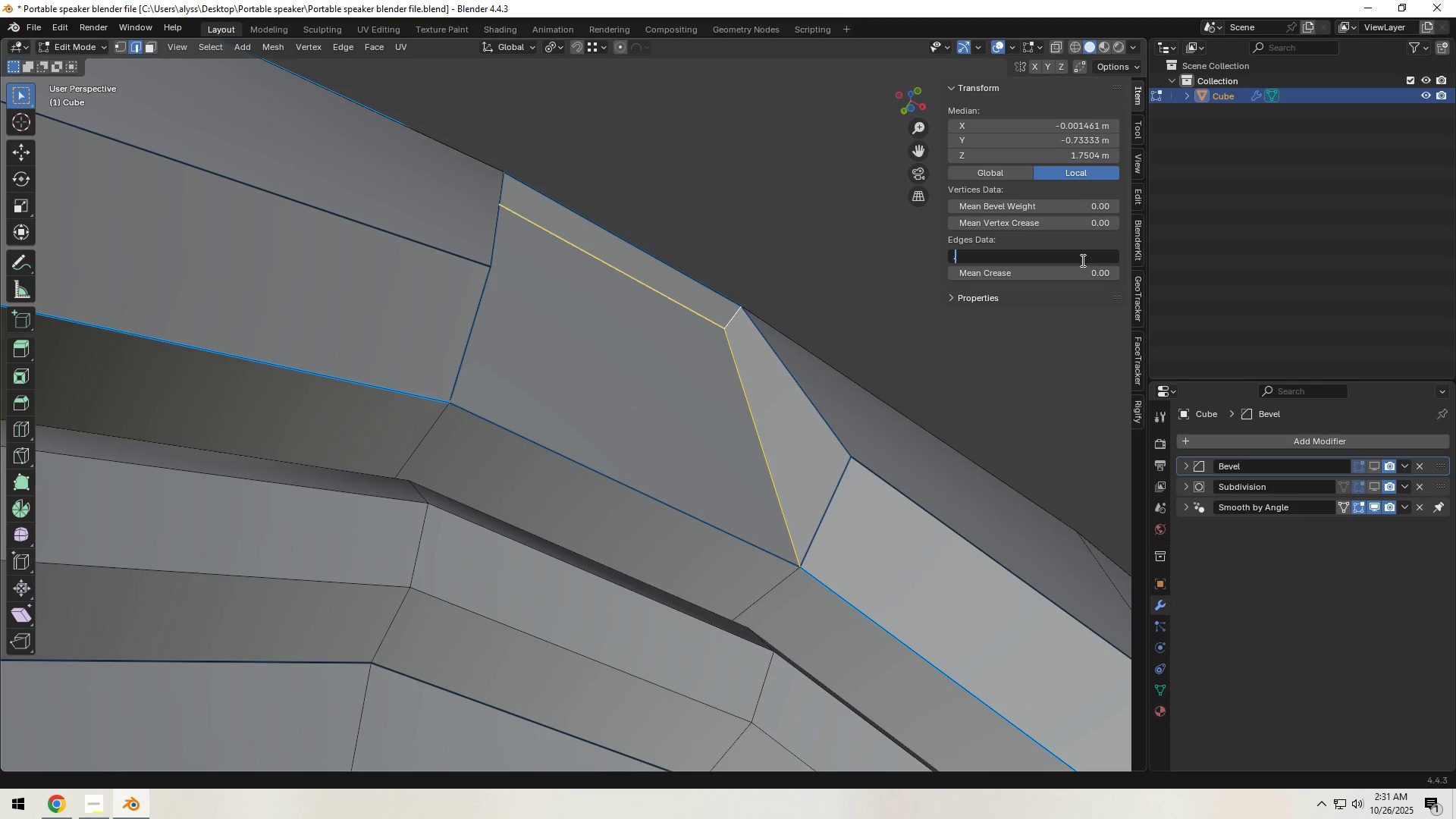 
key(Numpad3)
 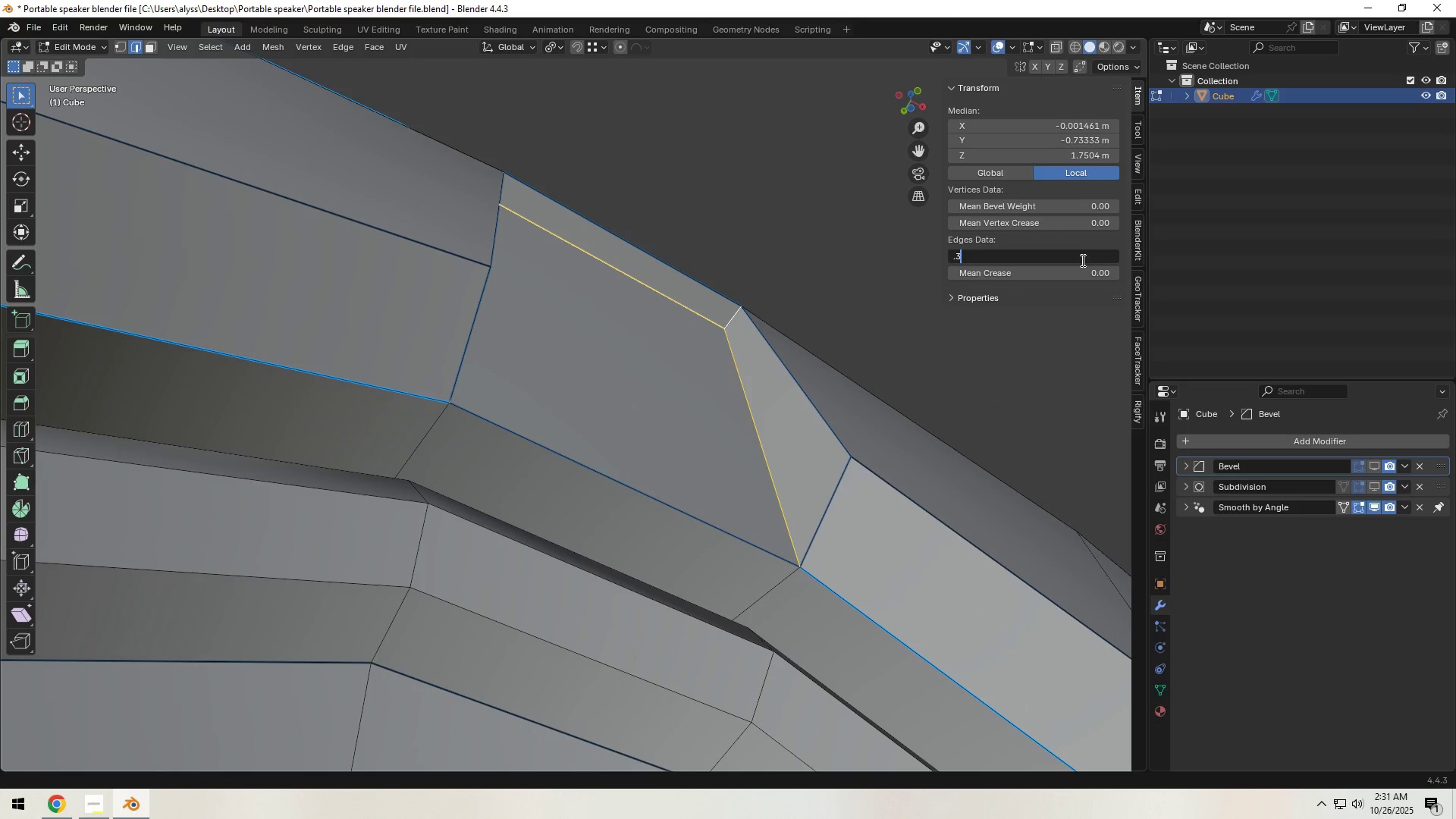 
key(NumpadEnter)
 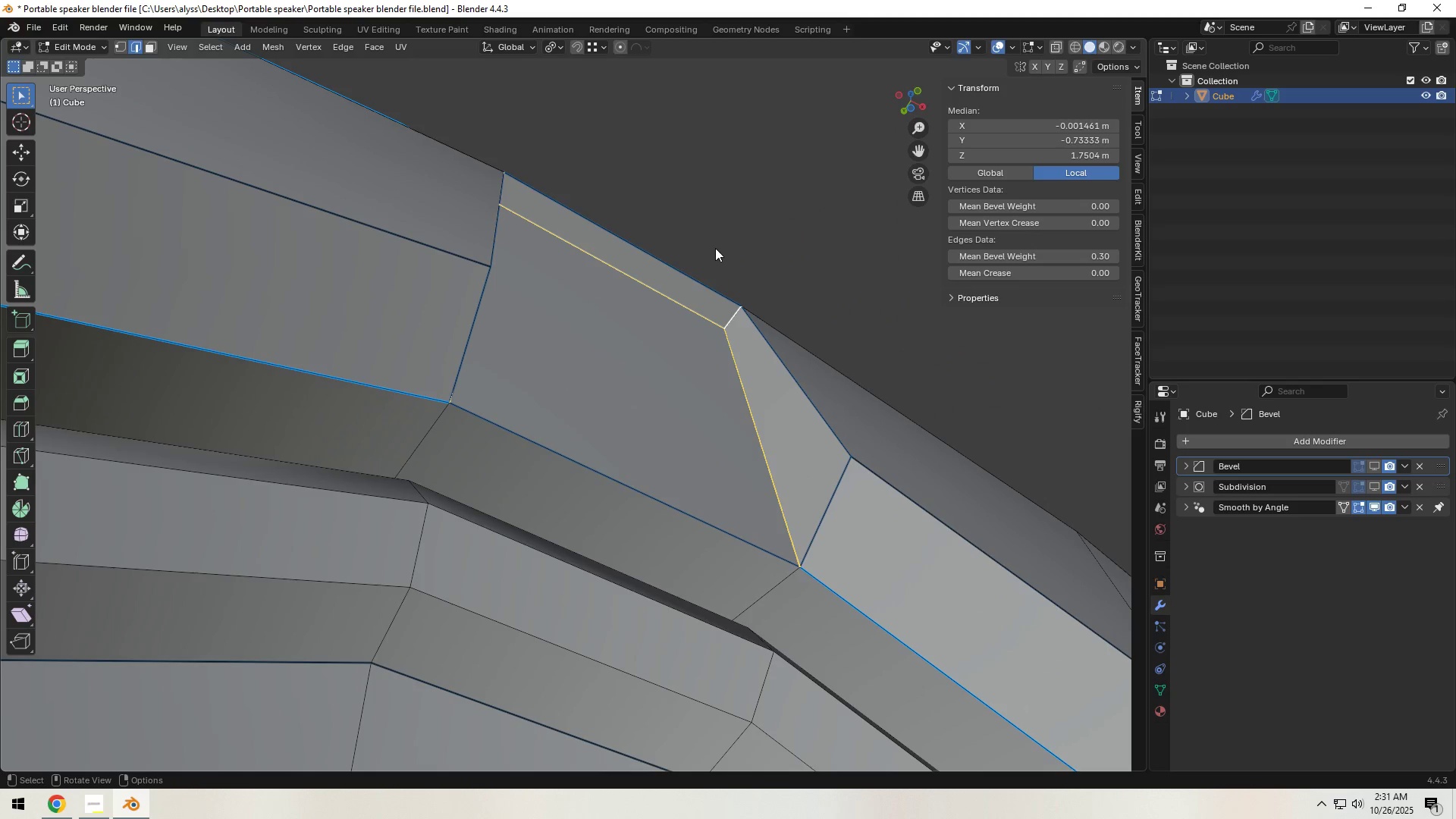 
left_click([715, 247])
 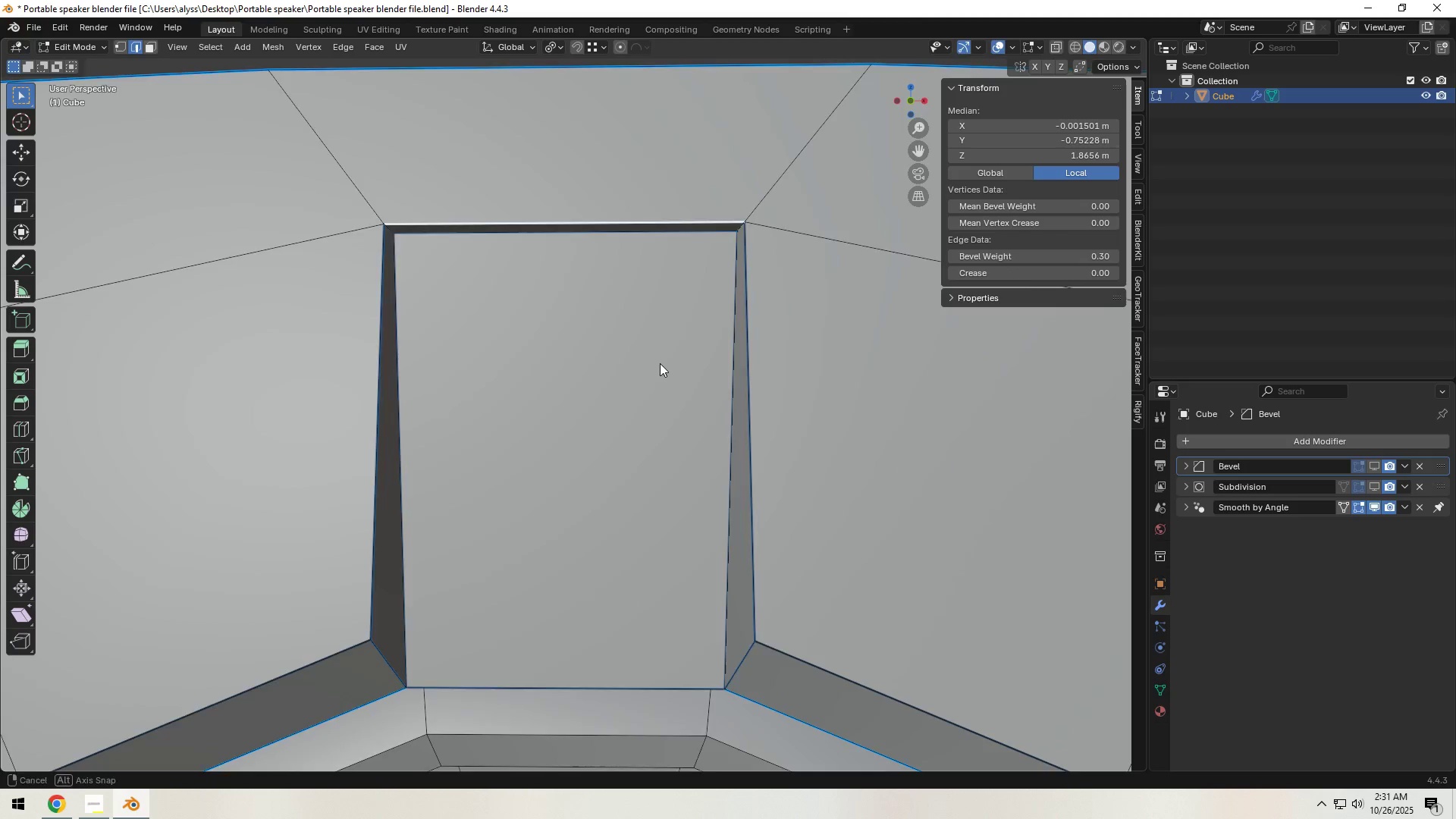 
scroll: coordinate [659, 366], scroll_direction: down, amount: 3.0
 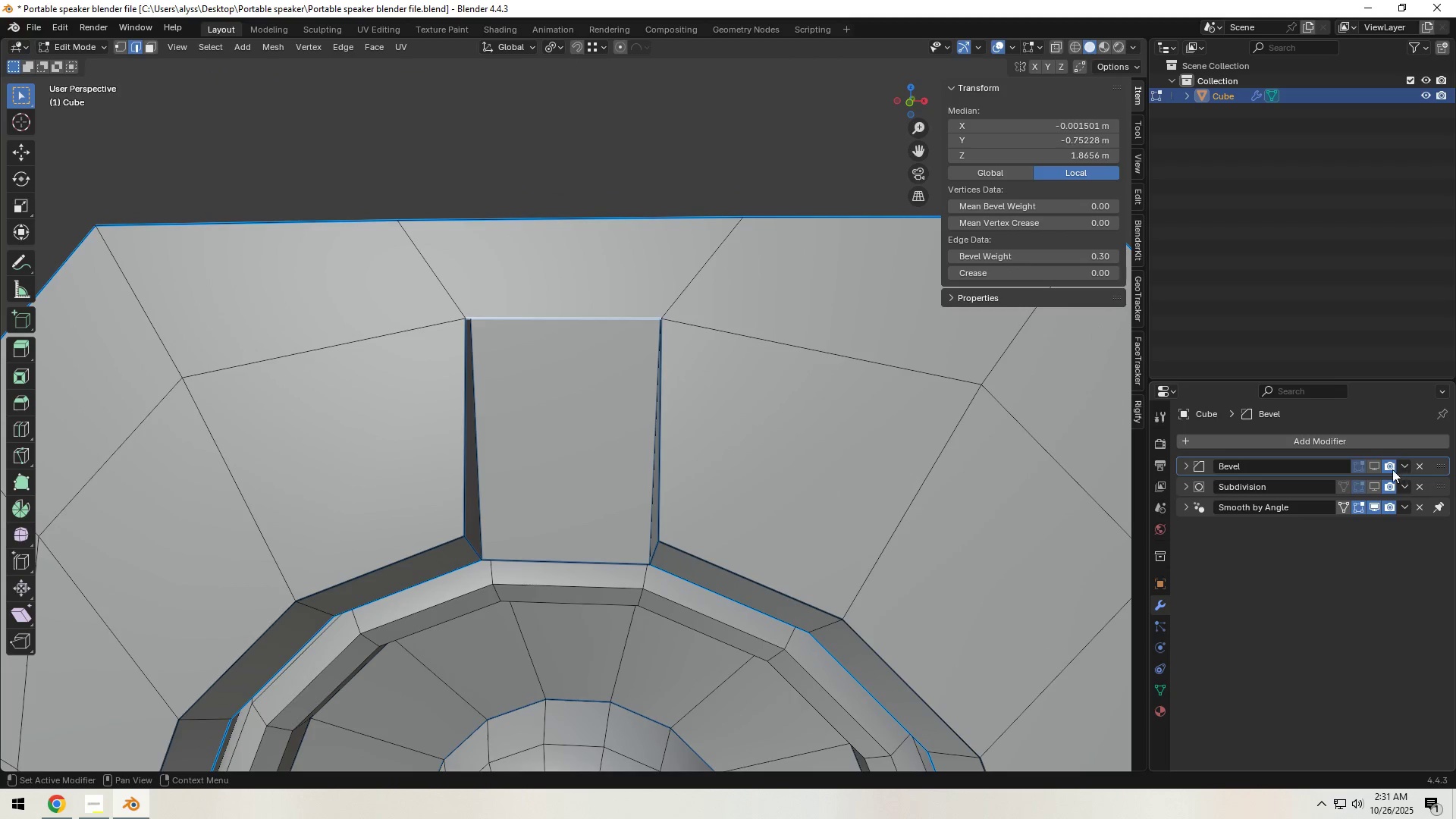 
left_click([1378, 468])
 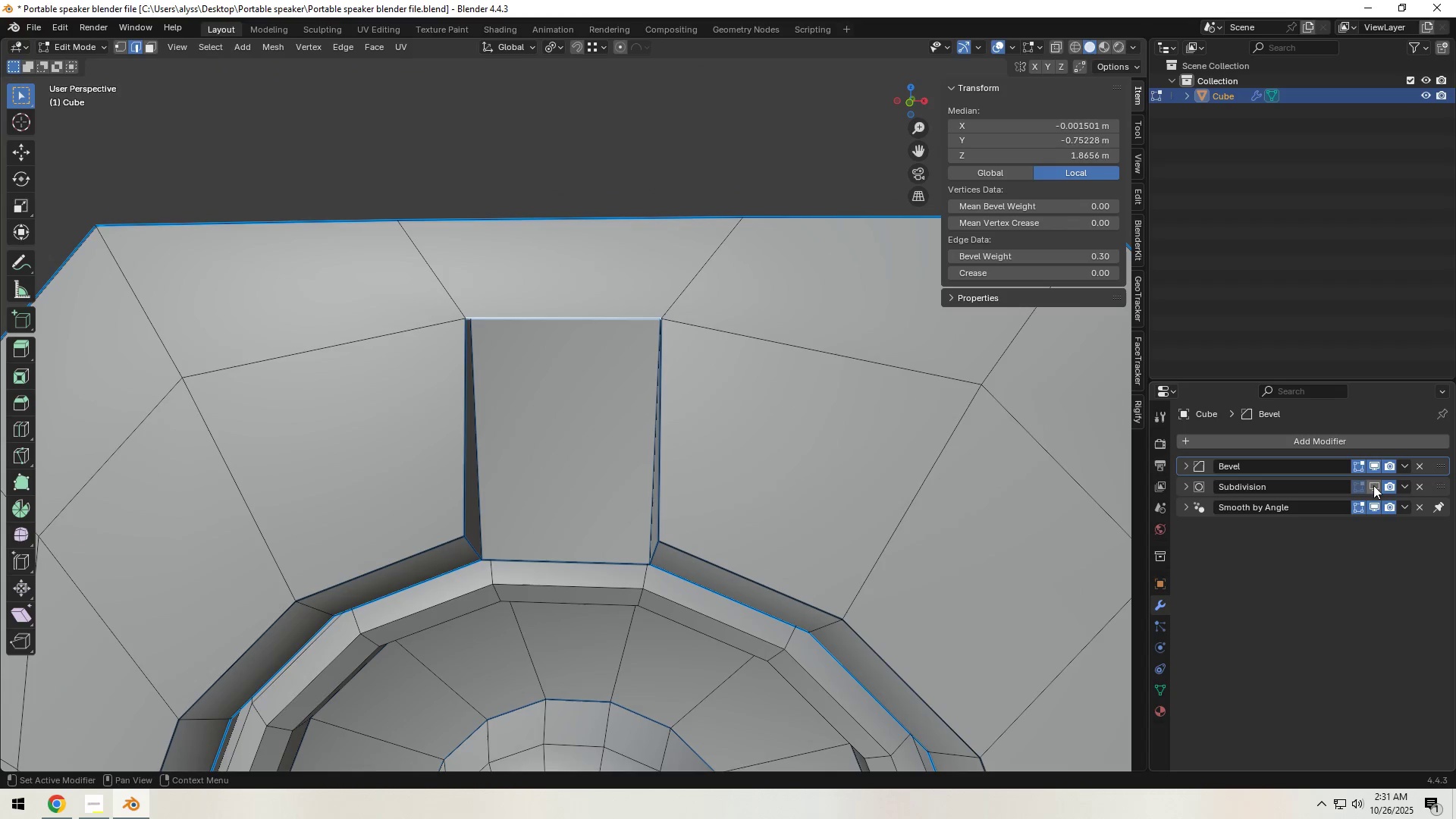 
left_click([1373, 486])
 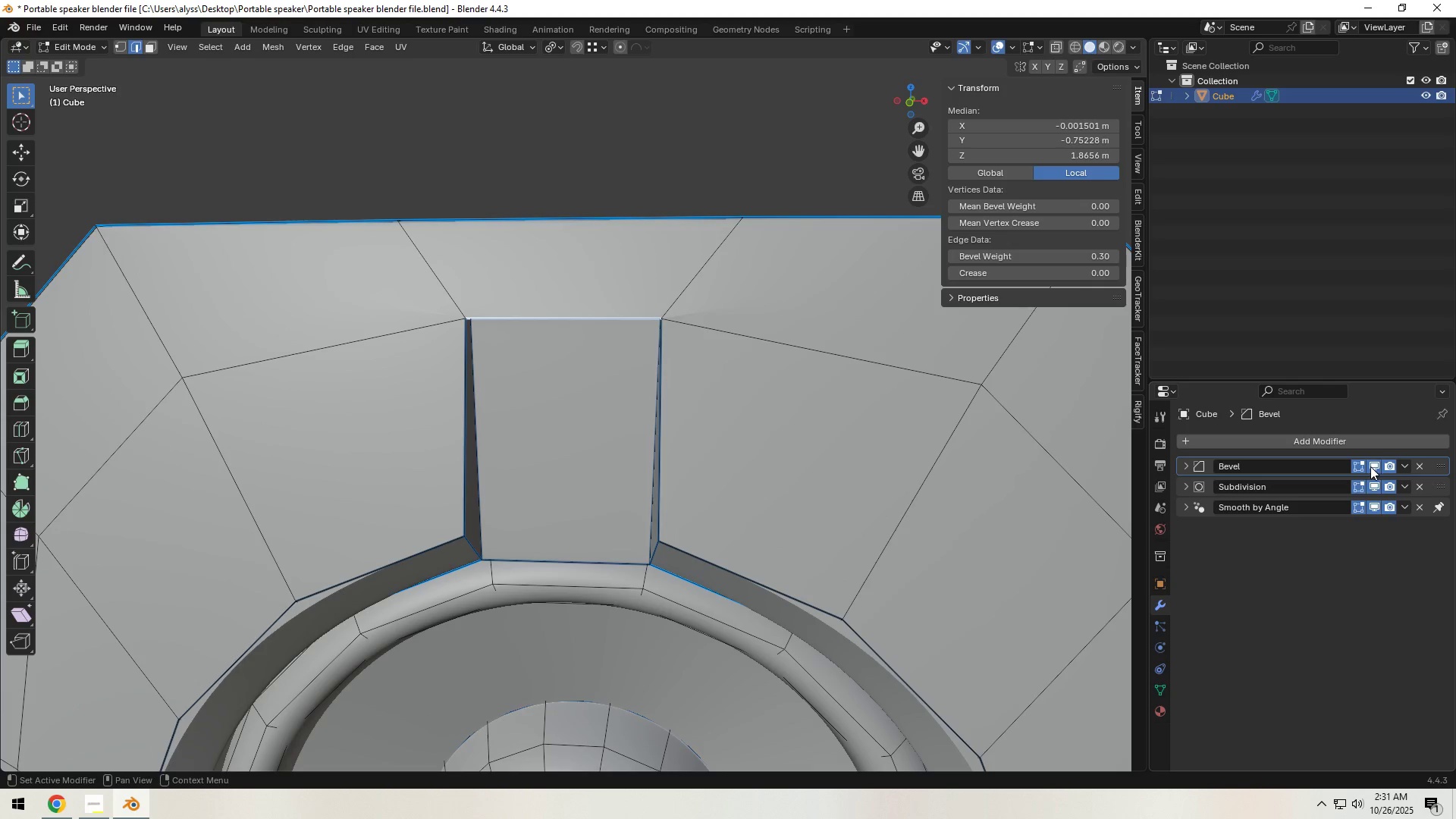 
left_click([1370, 466])
 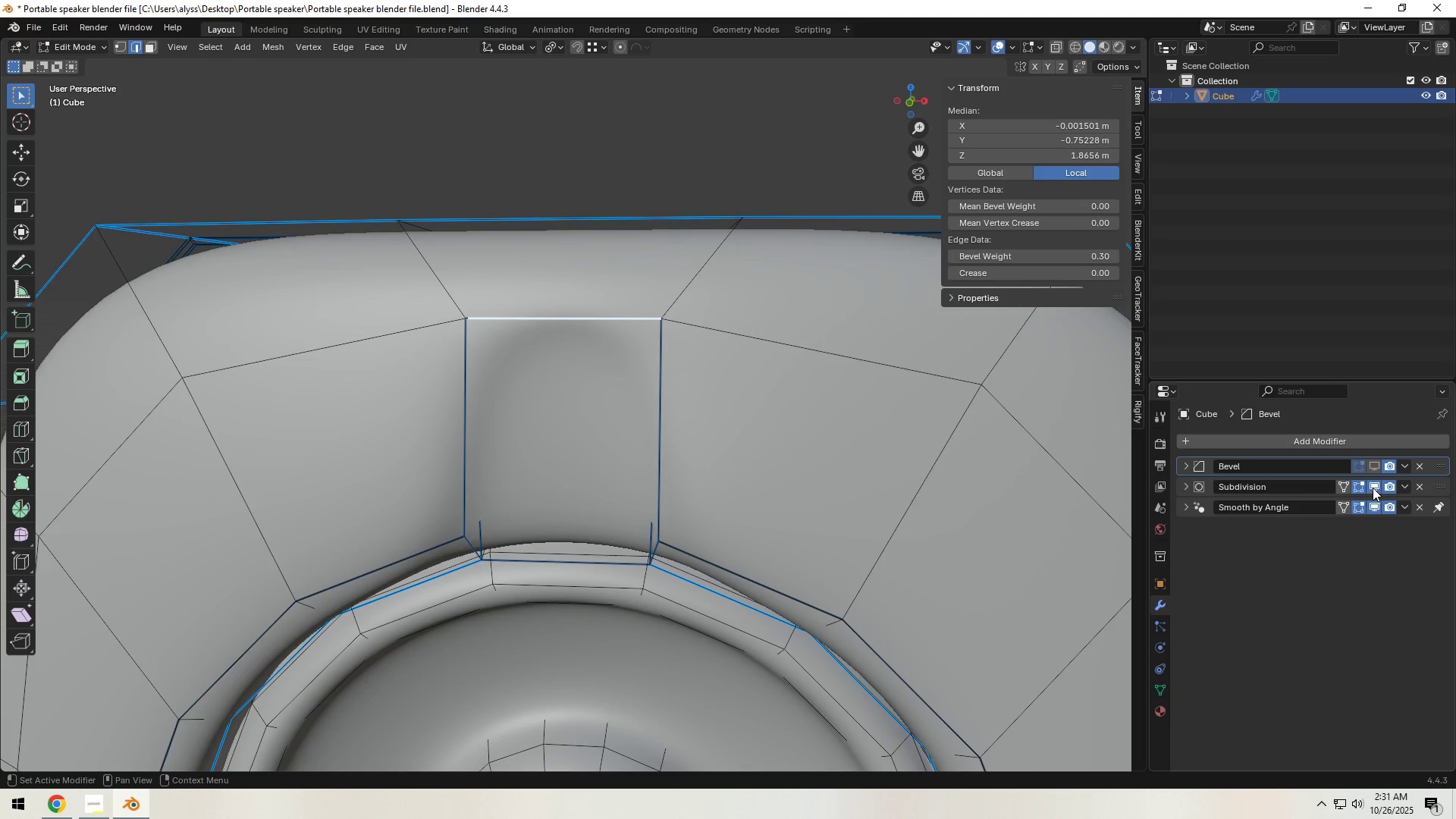 
left_click([1373, 488])
 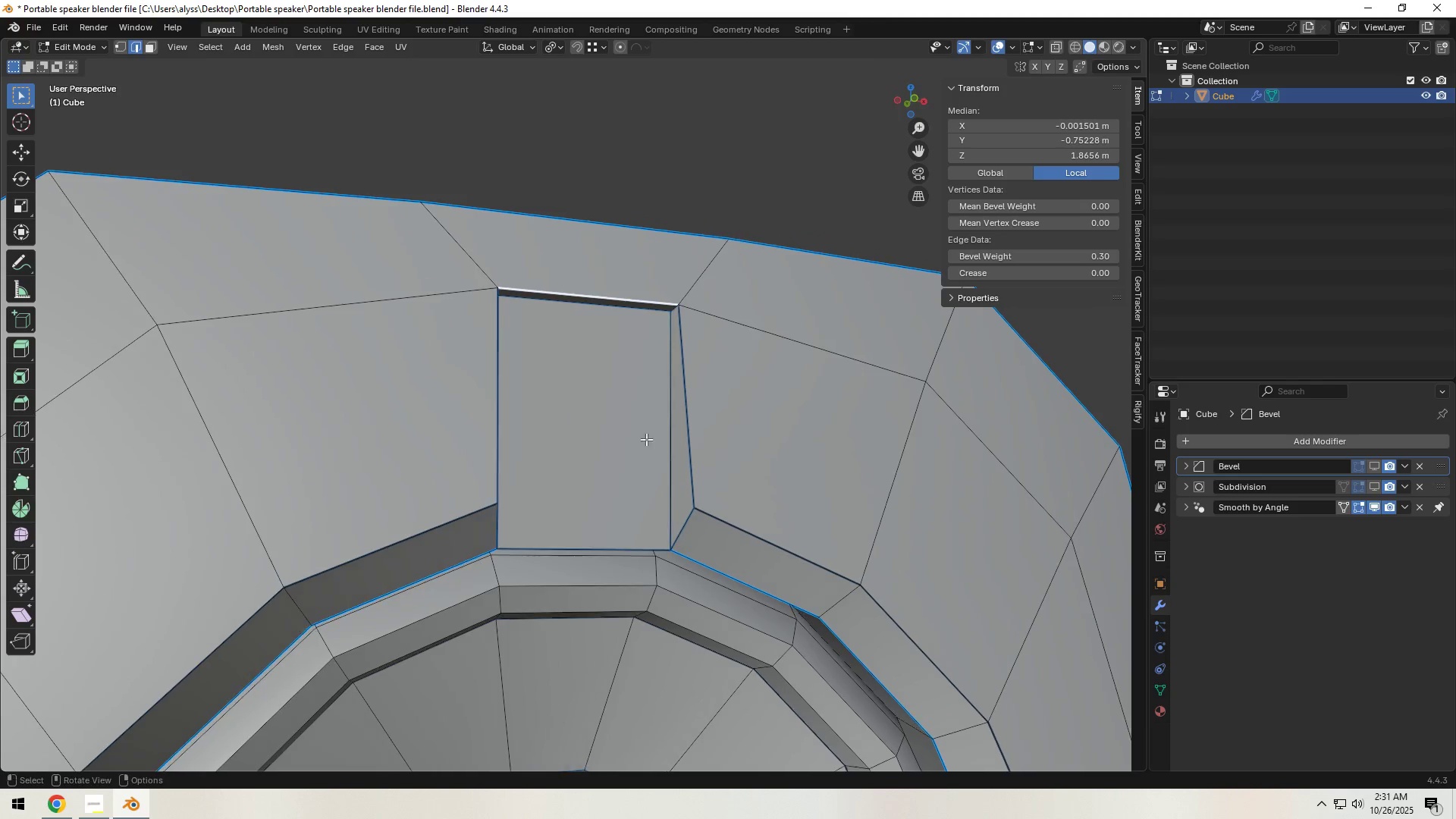 
left_click([644, 168])
 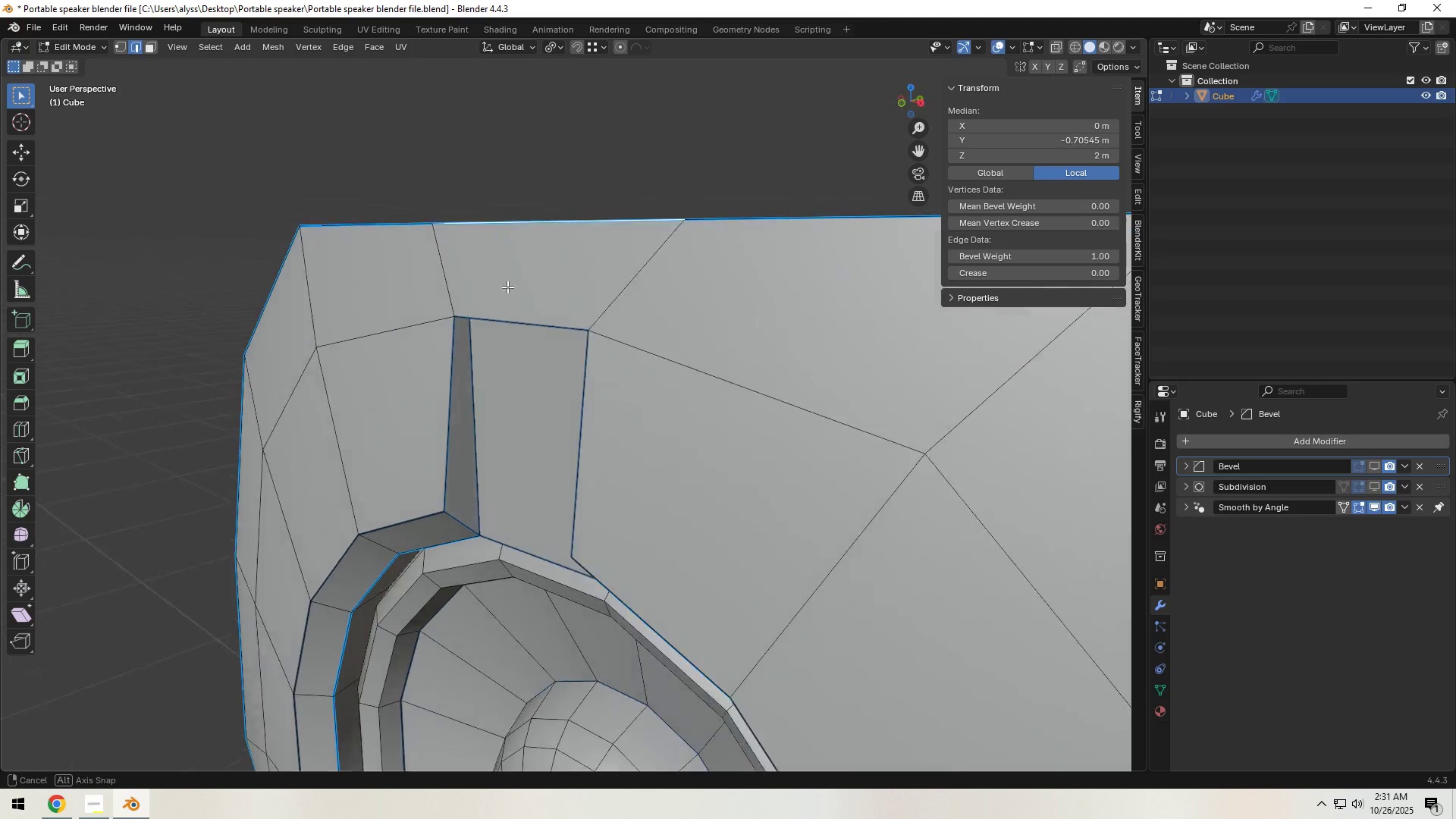 
scroll: coordinate [563, 296], scroll_direction: down, amount: 2.0
 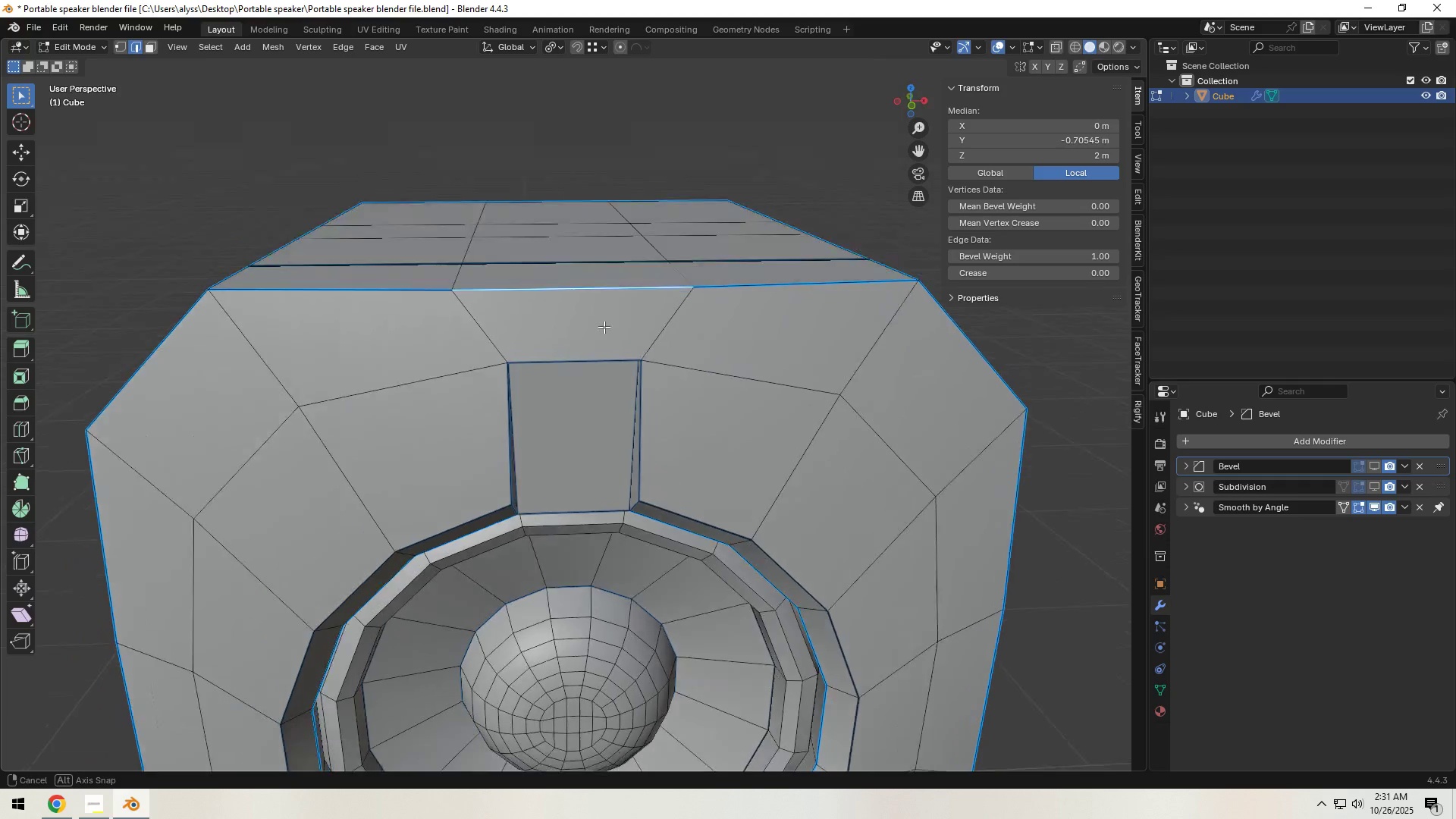 
scroll: coordinate [533, 371], scroll_direction: up, amount: 3.0
 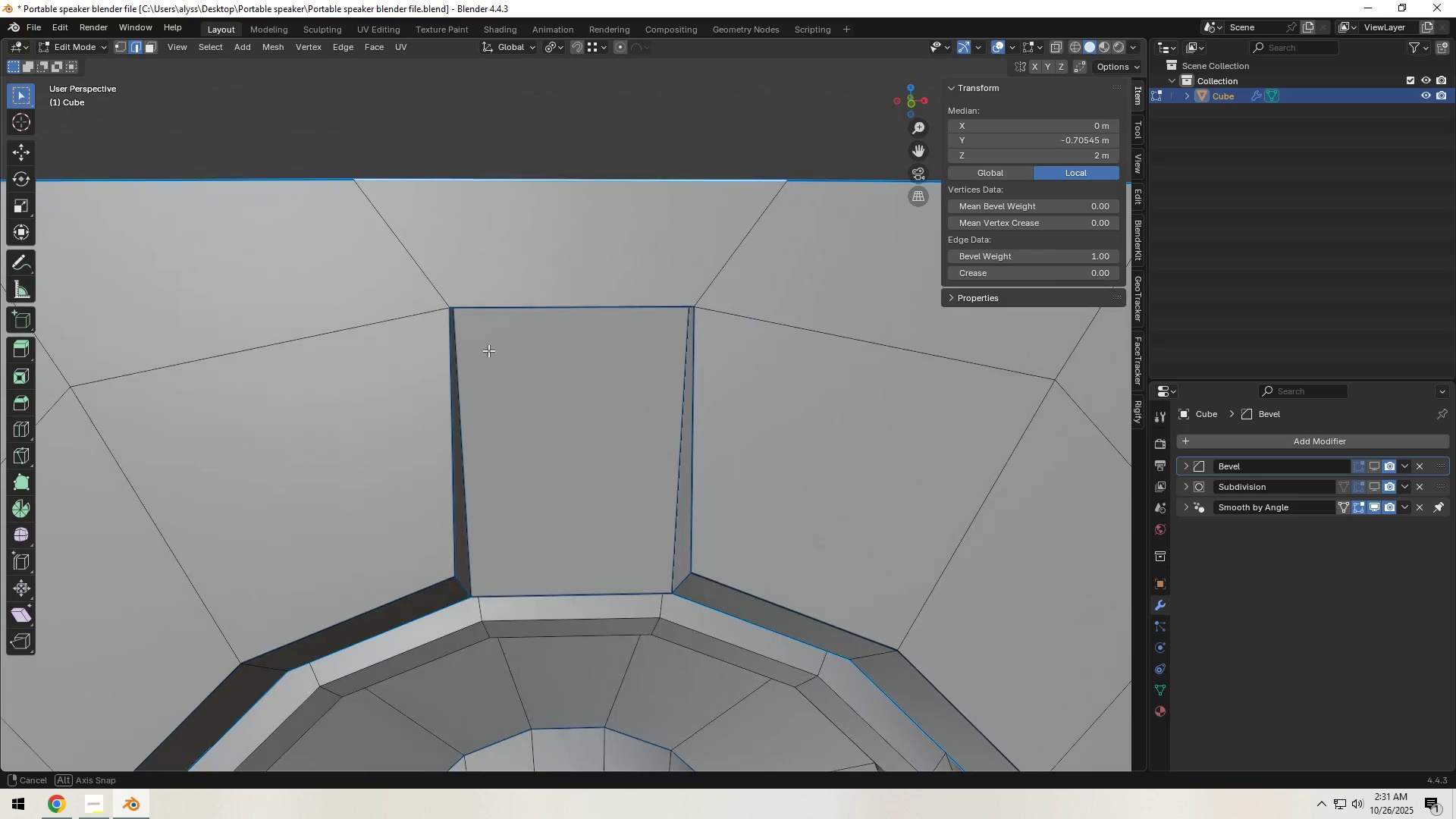 
scroll: coordinate [488, 353], scroll_direction: down, amount: 4.0
 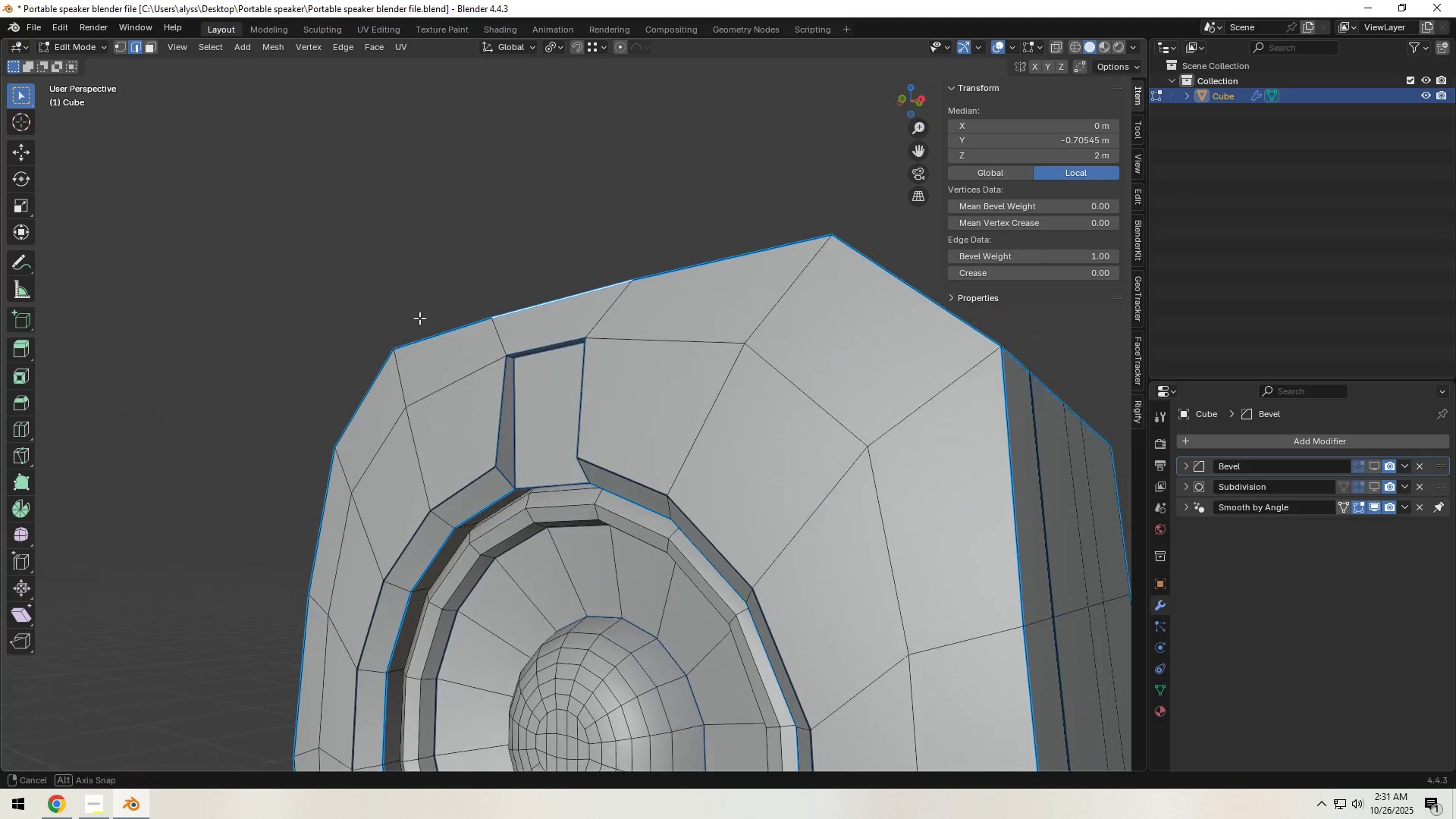 
key(Control+S)
 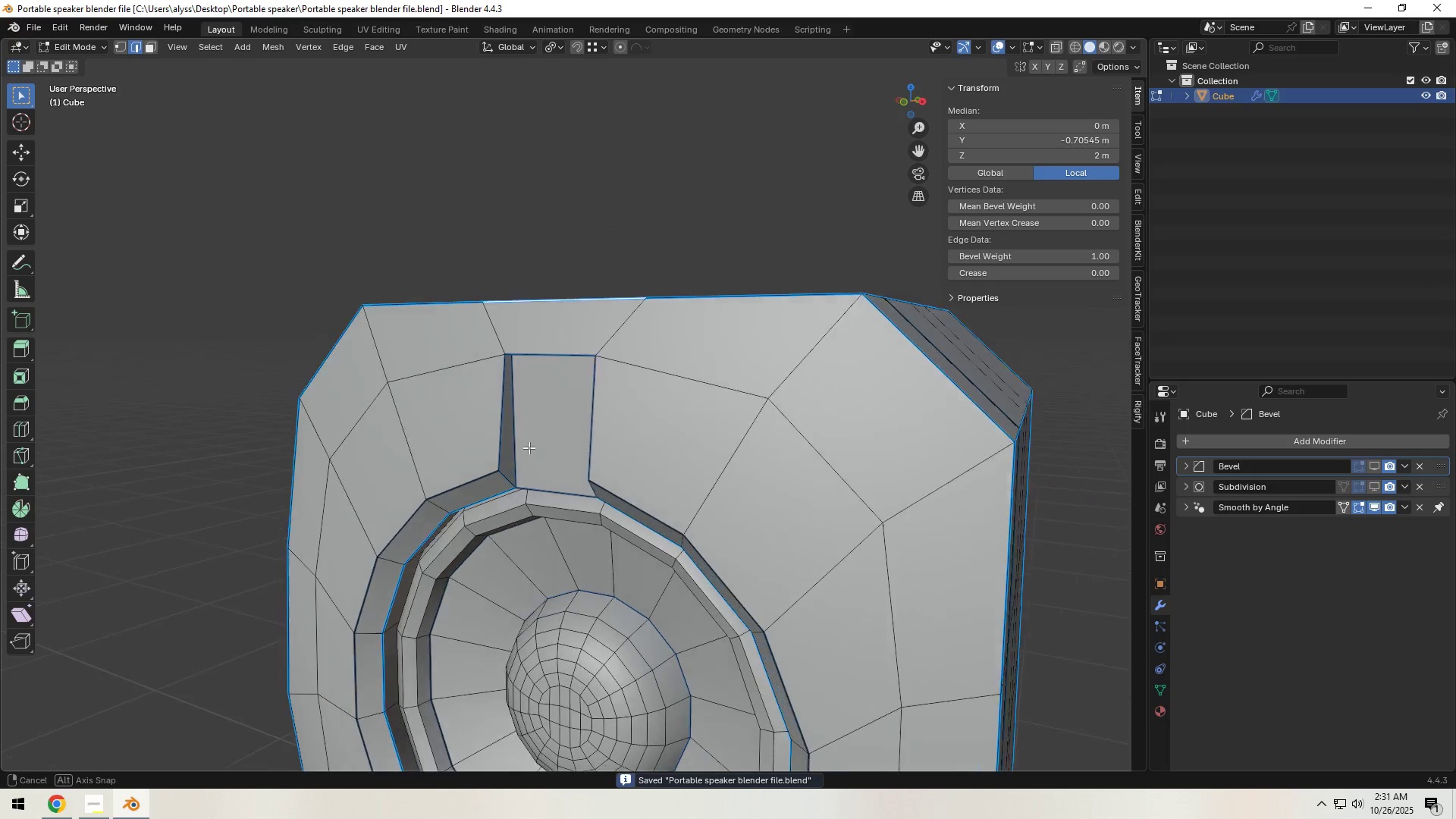 
scroll: coordinate [604, 454], scroll_direction: up, amount: 5.0
 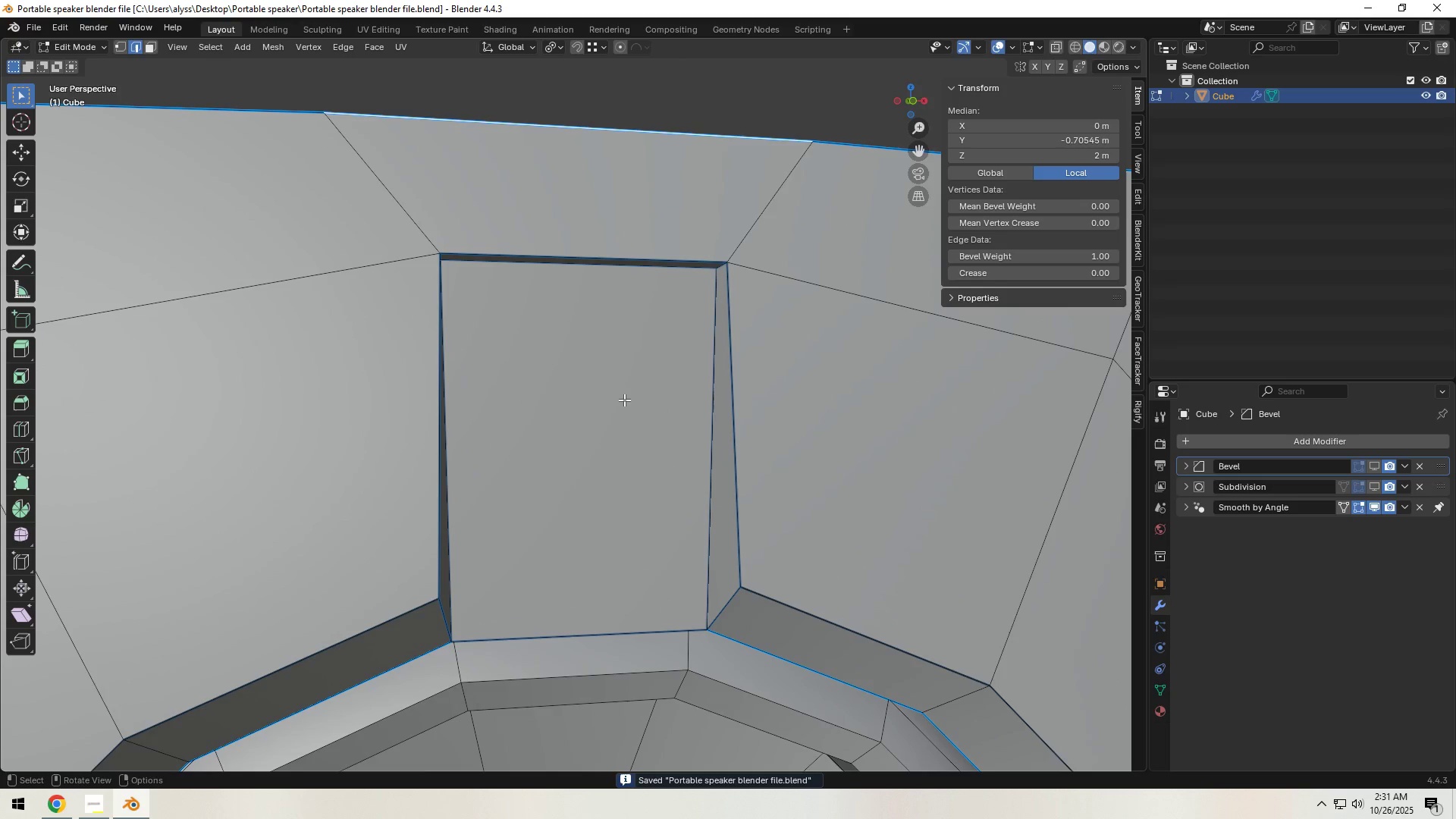 
hold_key(key=ShiftLeft, duration=1.01)
 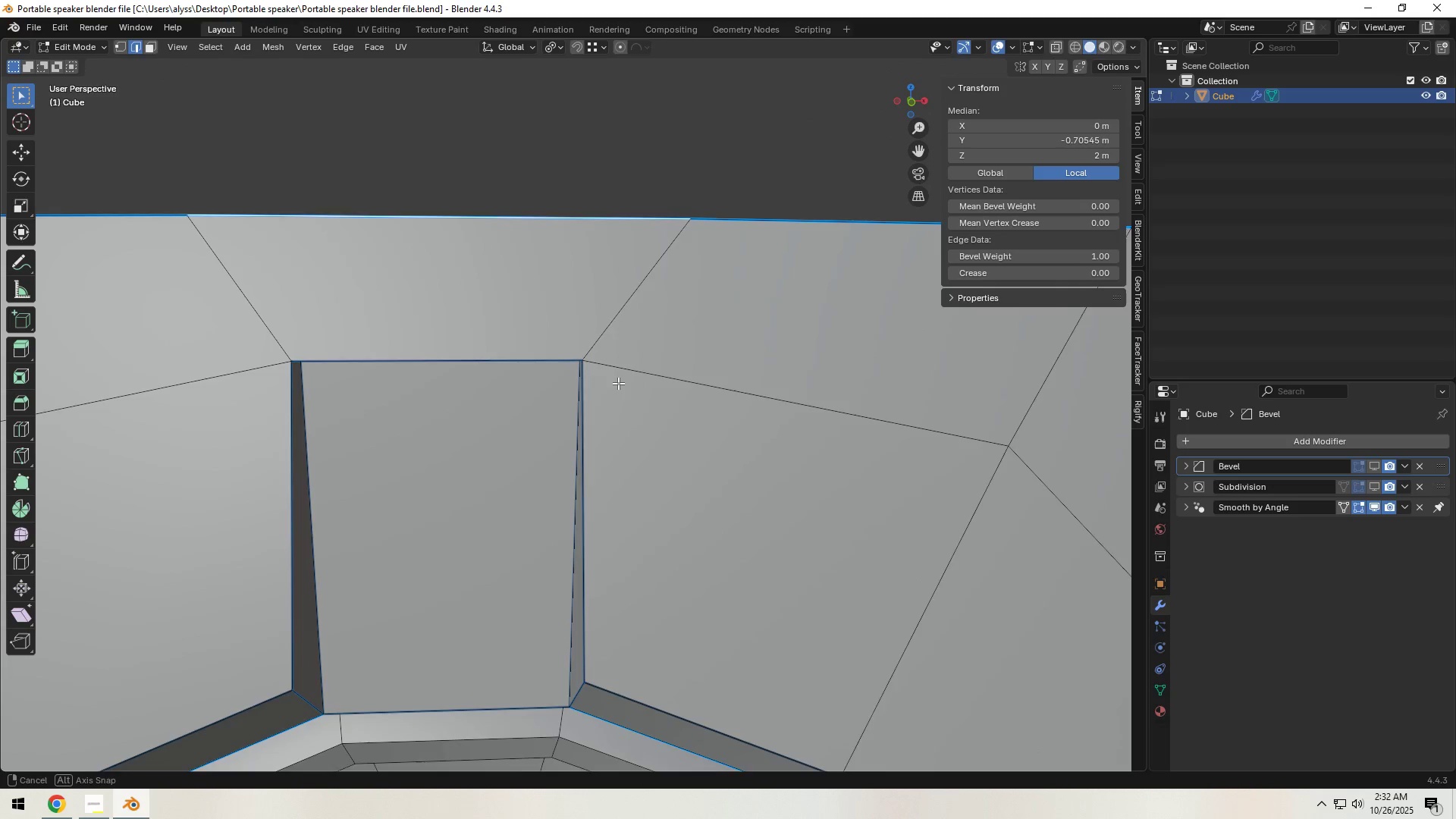 
wait(11.69)
 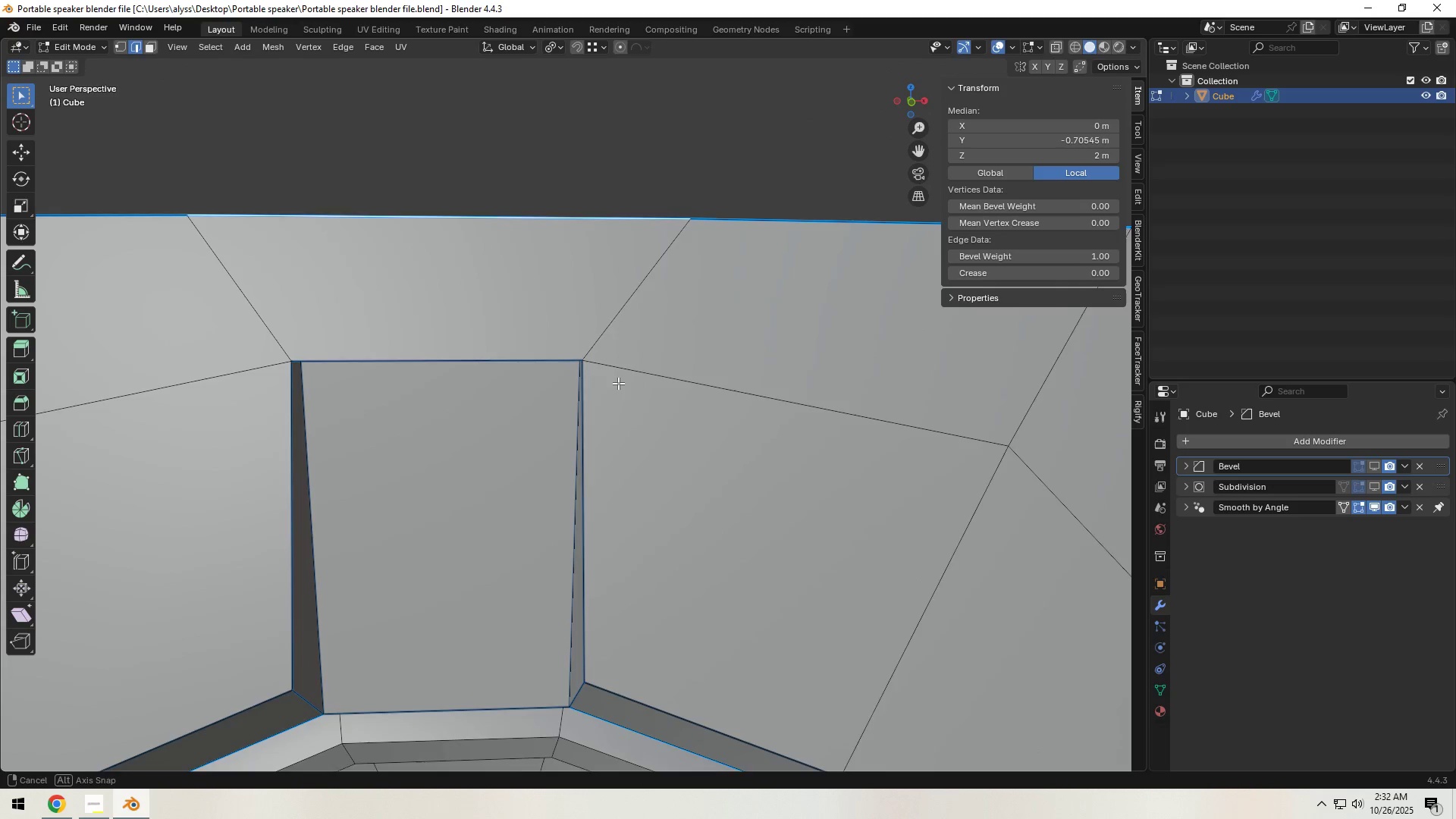 
key(Tab)
 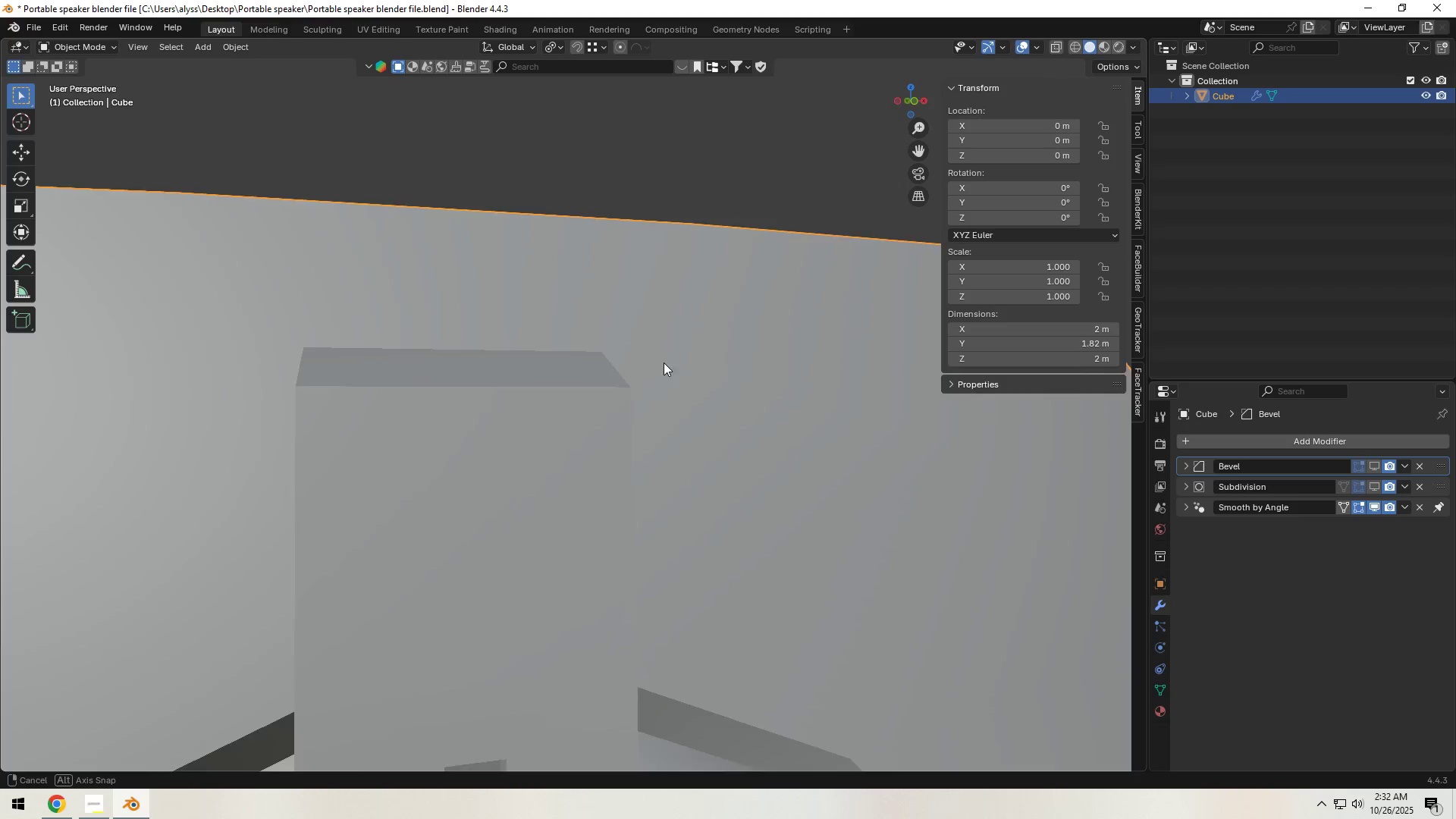 
scroll: coordinate [721, 356], scroll_direction: down, amount: 2.0
 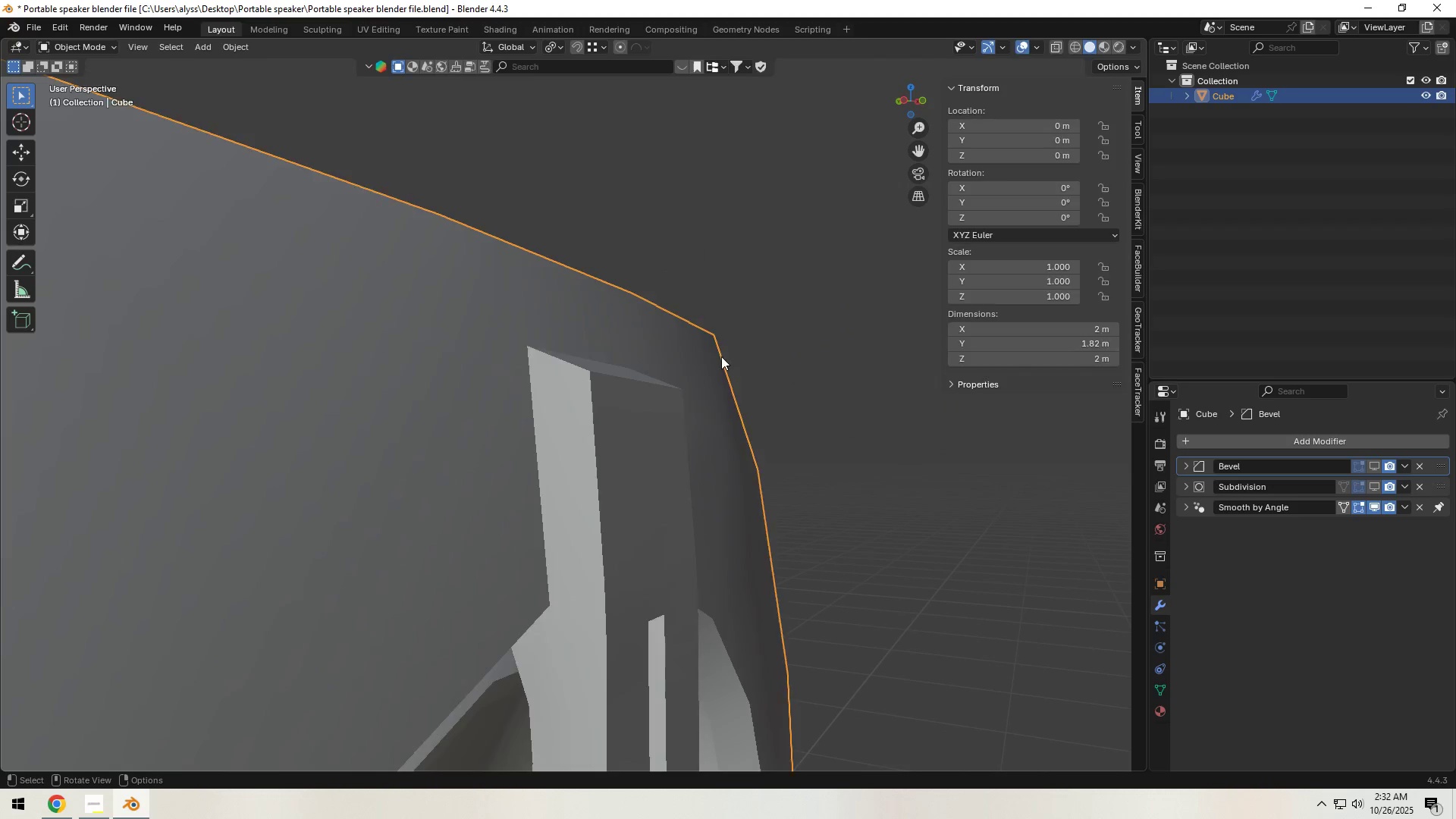 
key(Tab)
 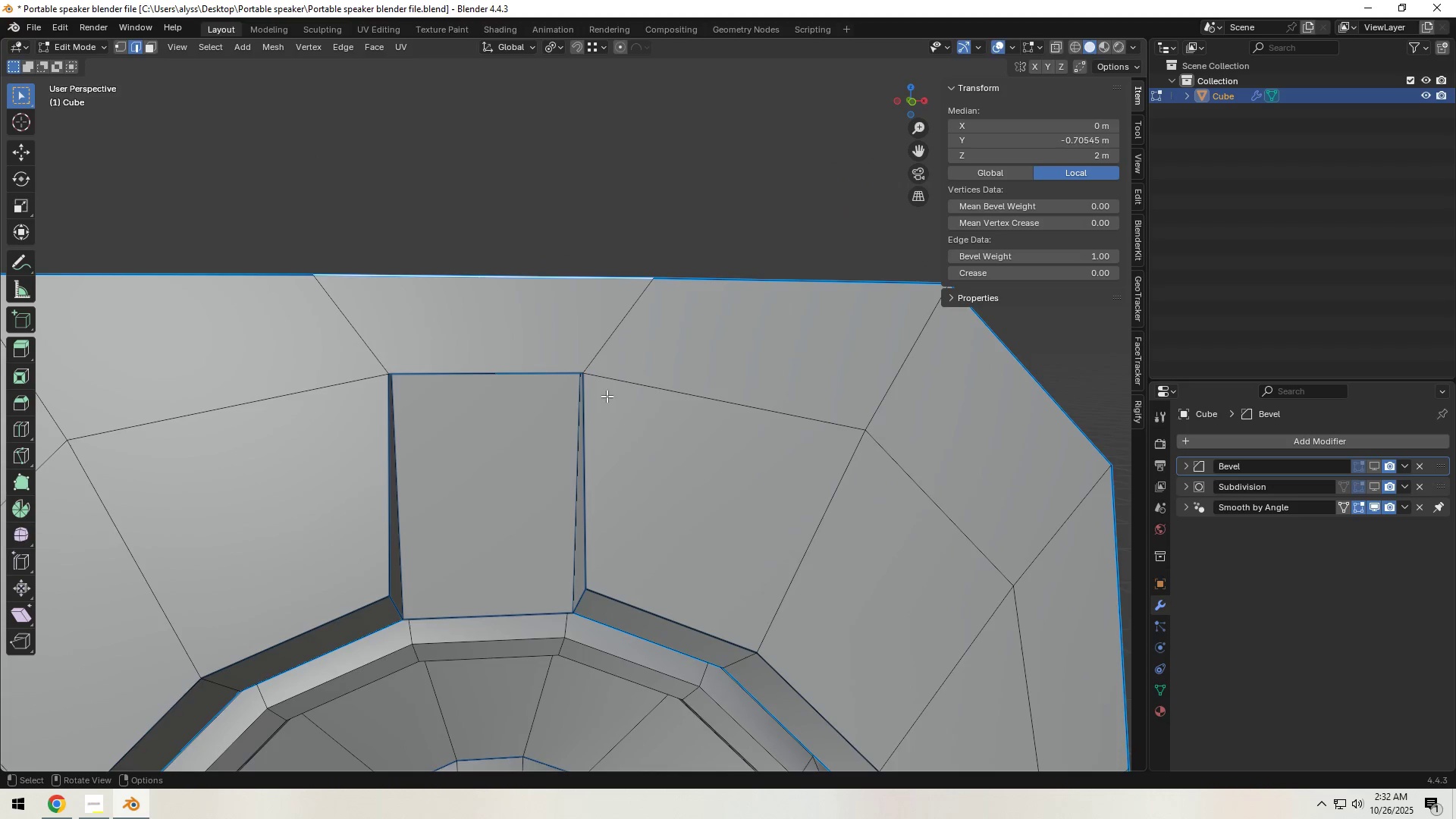 
key(Tab)
 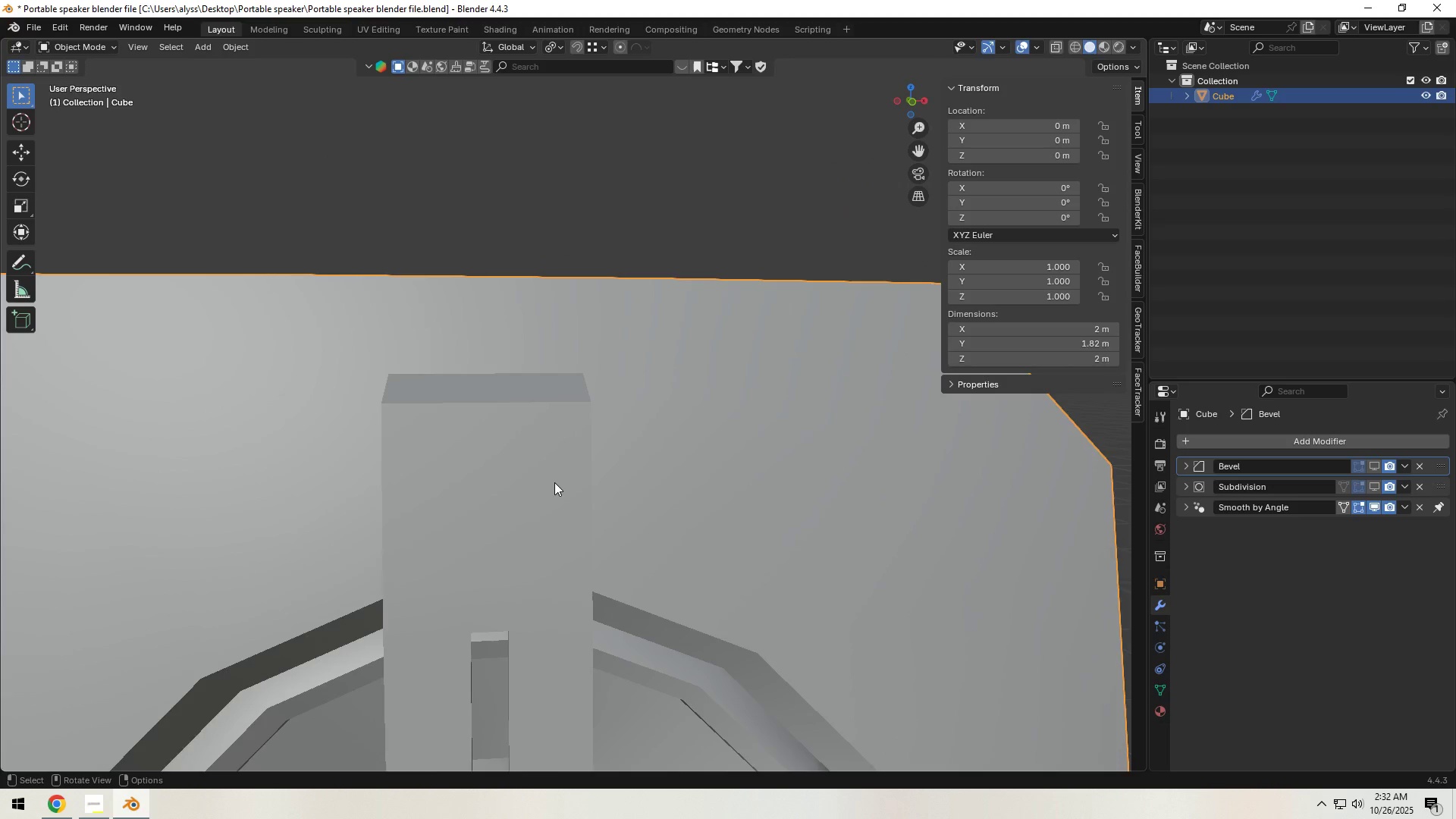 
key(Tab)
 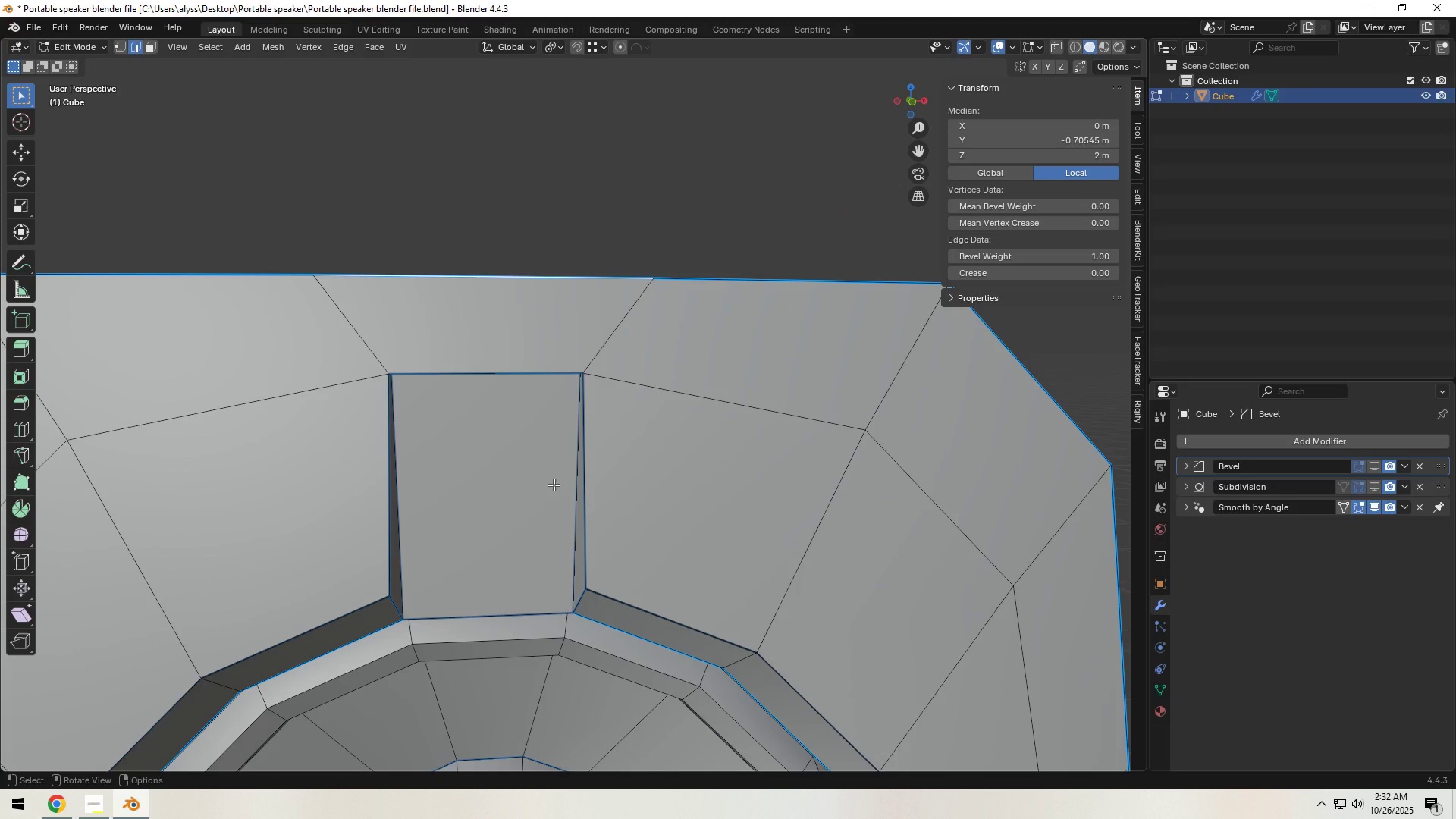 
key(Alt+AltRight)
 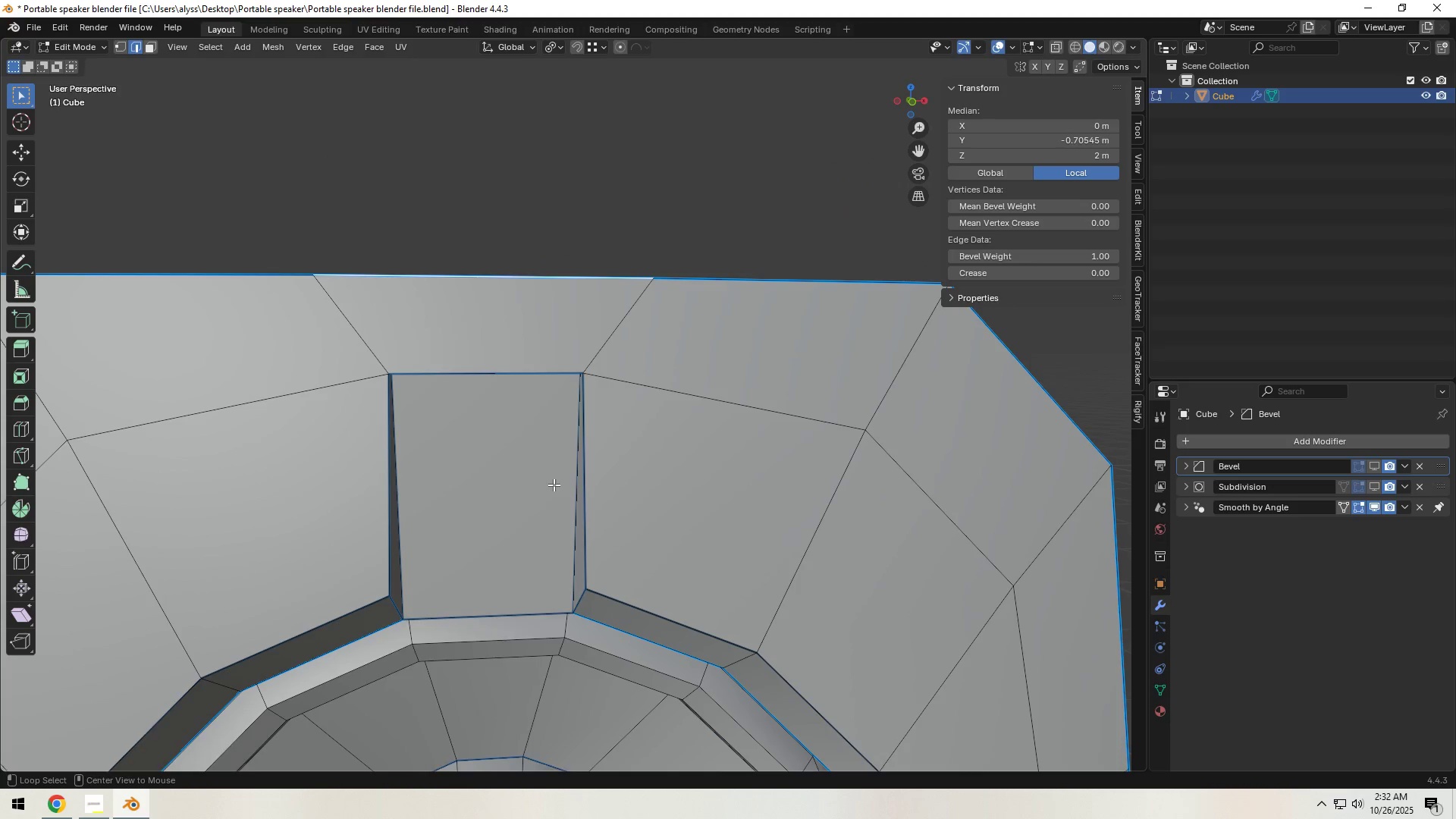 
key(Alt+H)
 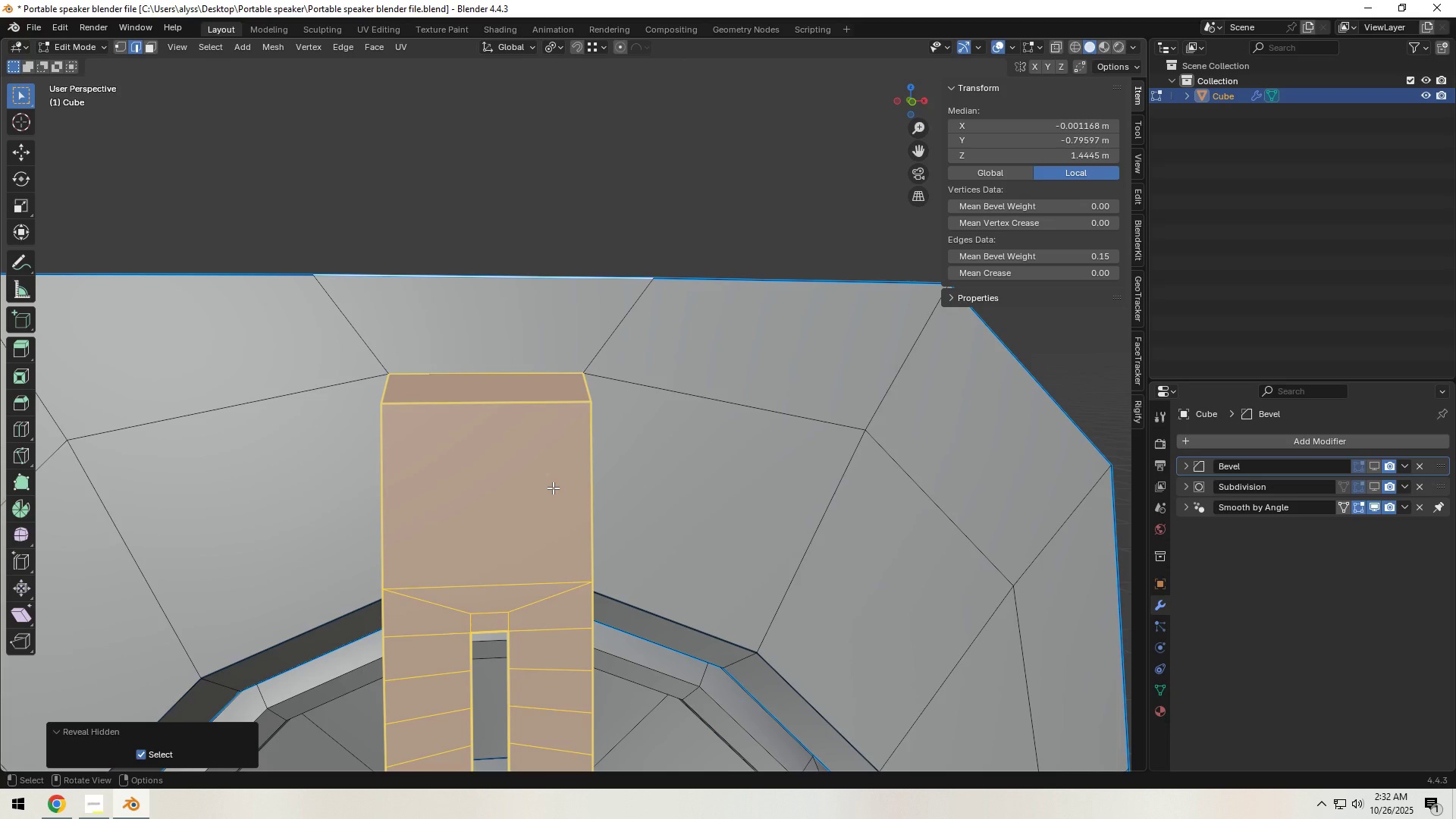 
key(P)
 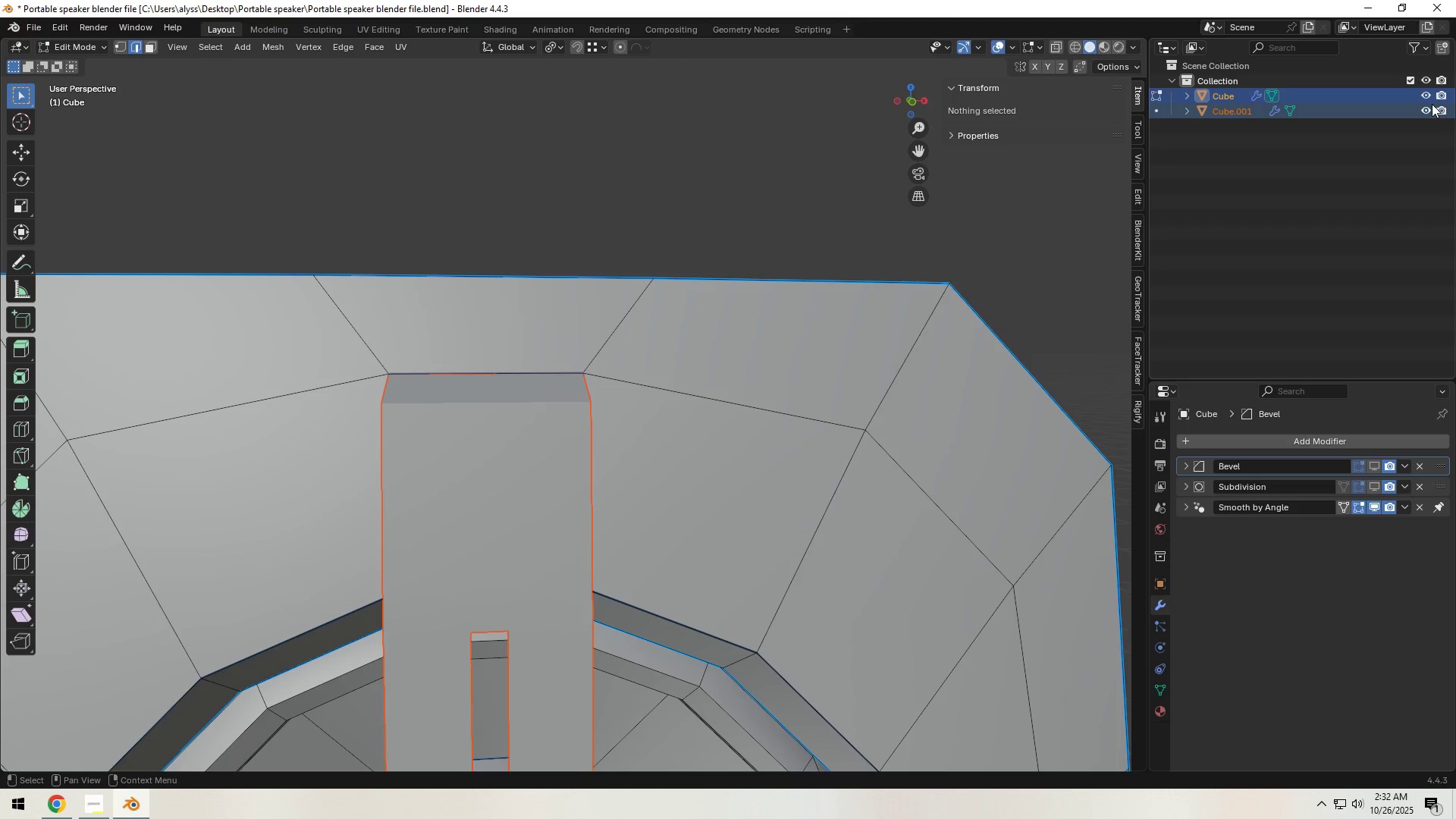 
left_click([1432, 108])
 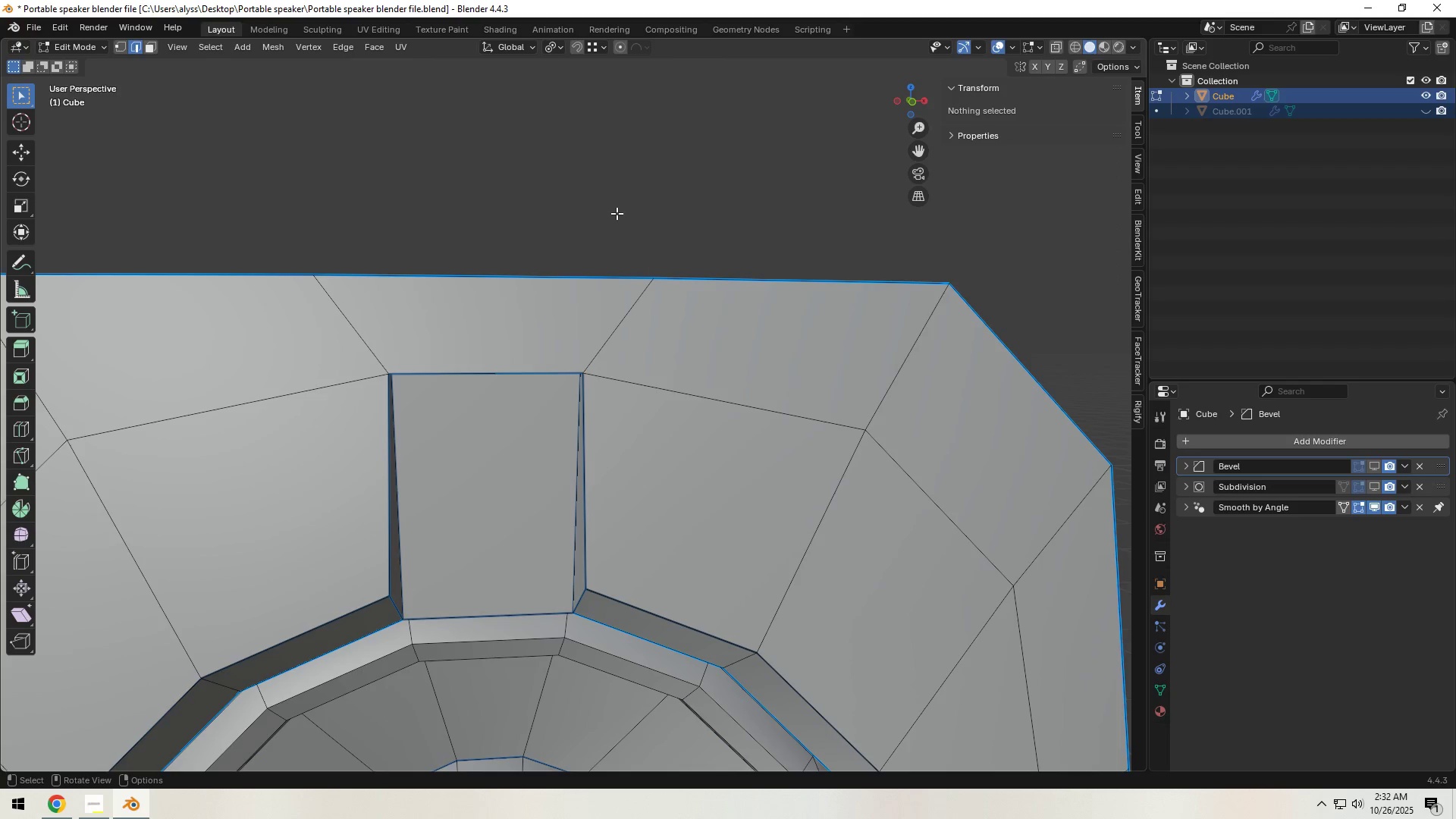 
left_click([608, 191])
 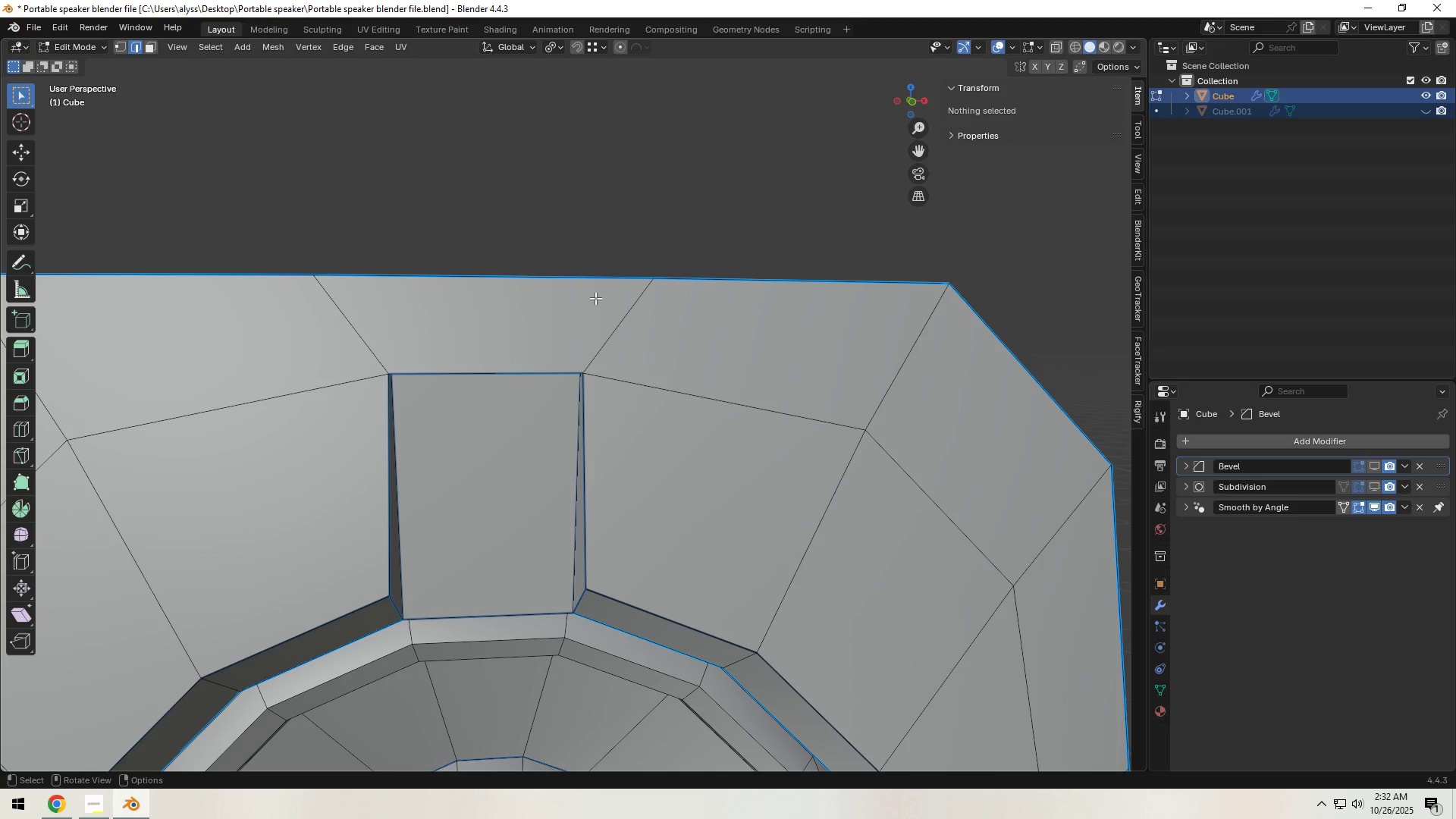 
key(Control+S)
 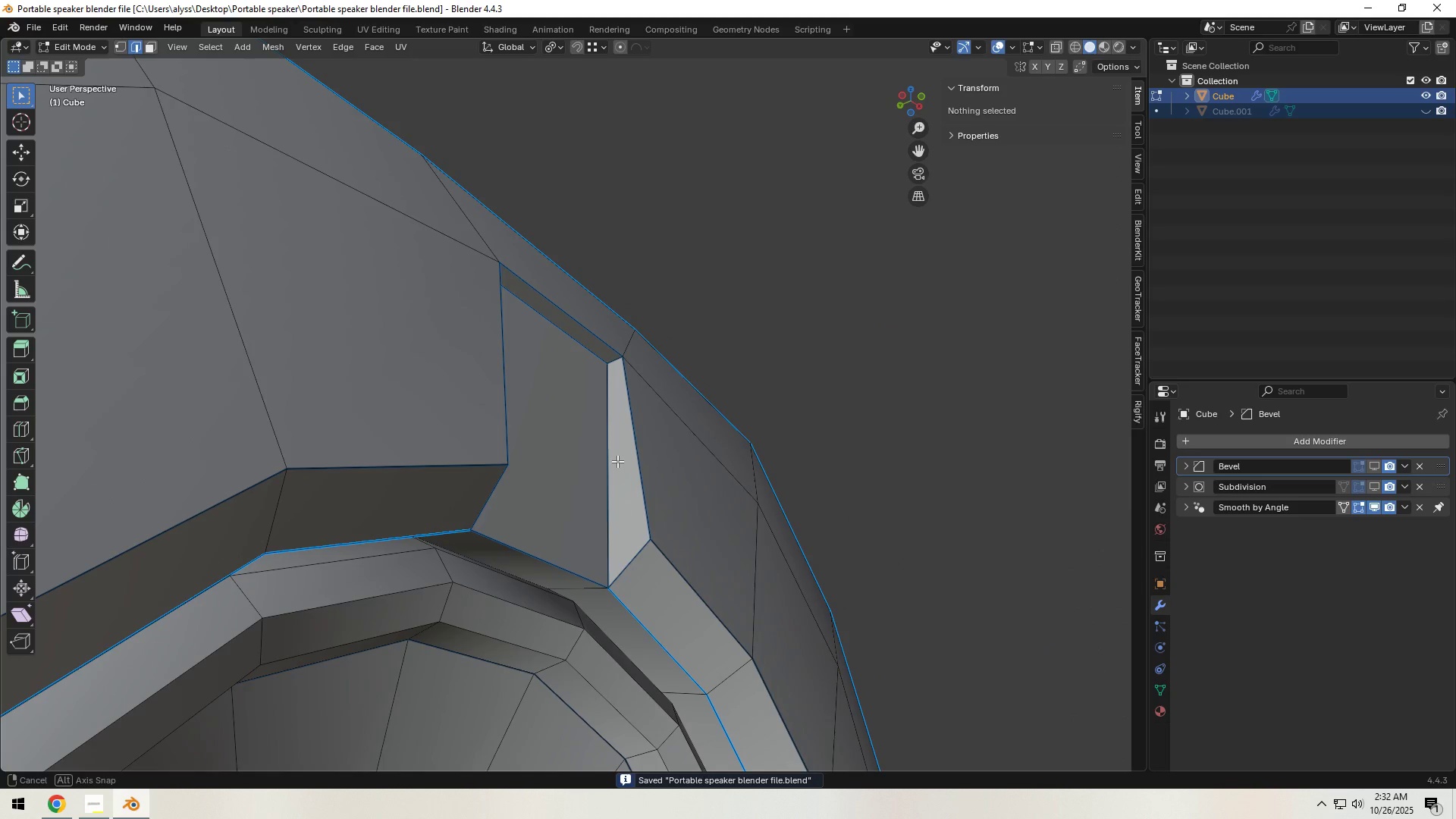 
wait(9.63)
 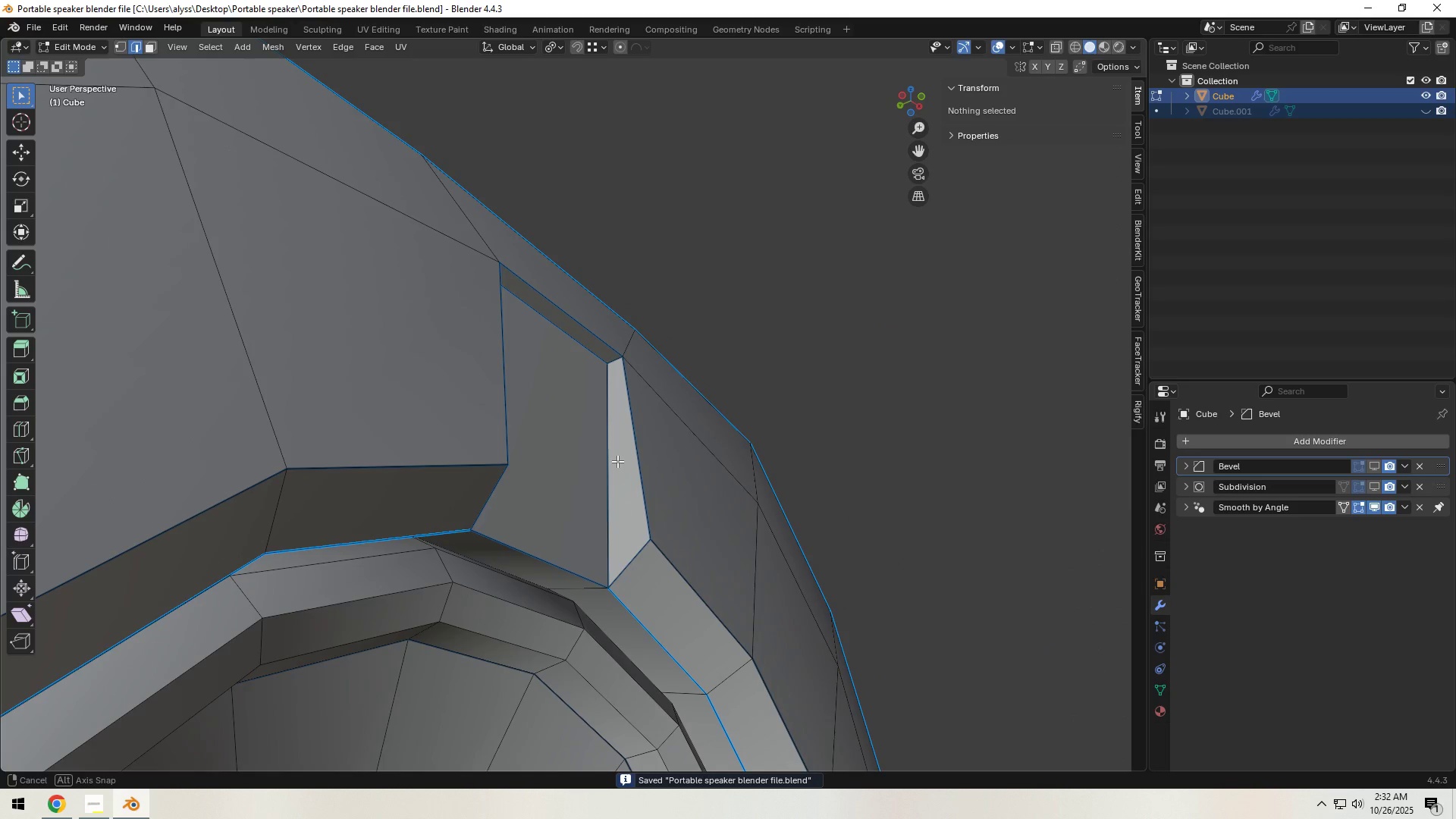 
scroll: coordinate [552, 369], scroll_direction: up, amount: 3.0
 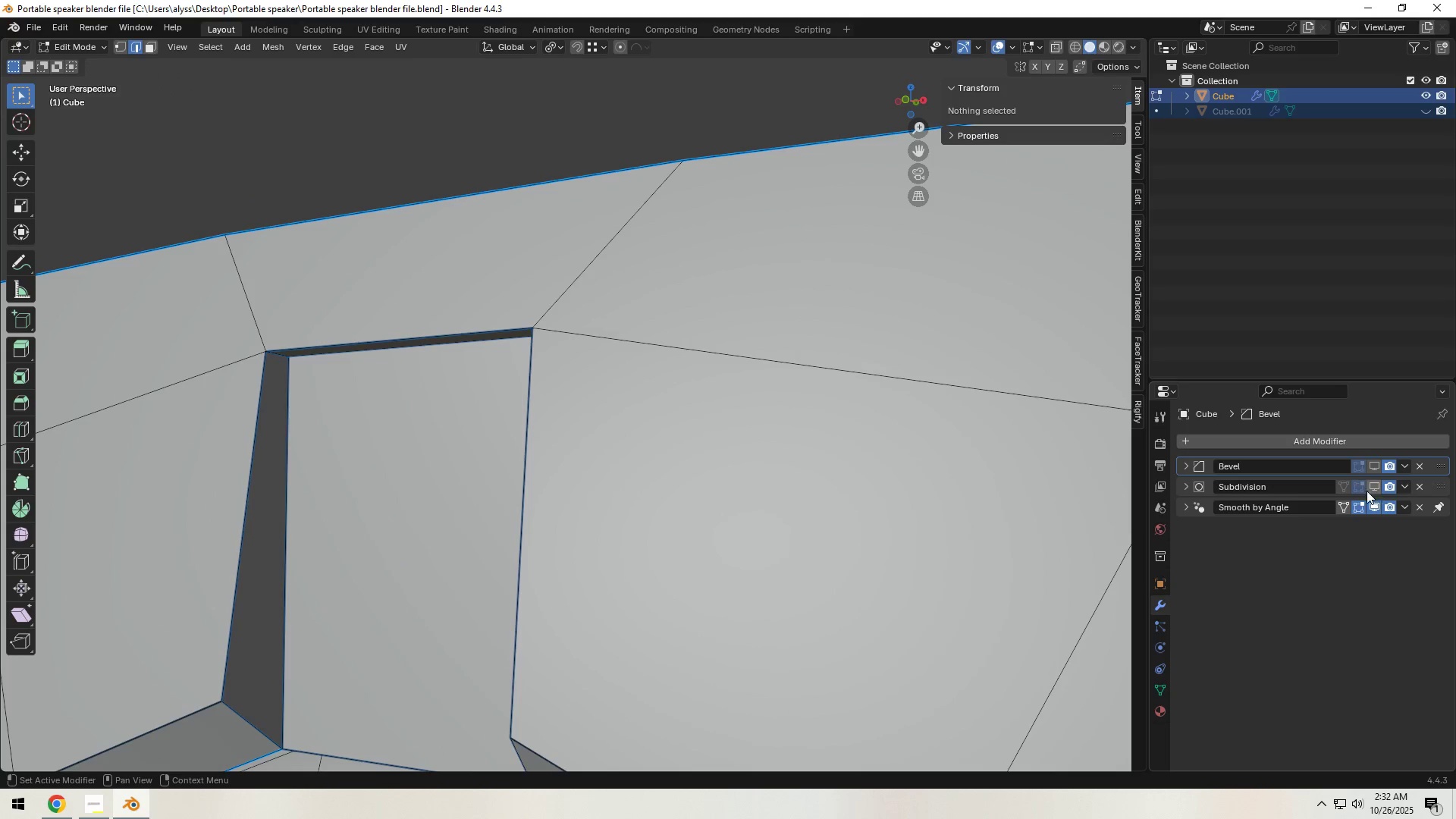 
left_click([1345, 486])
 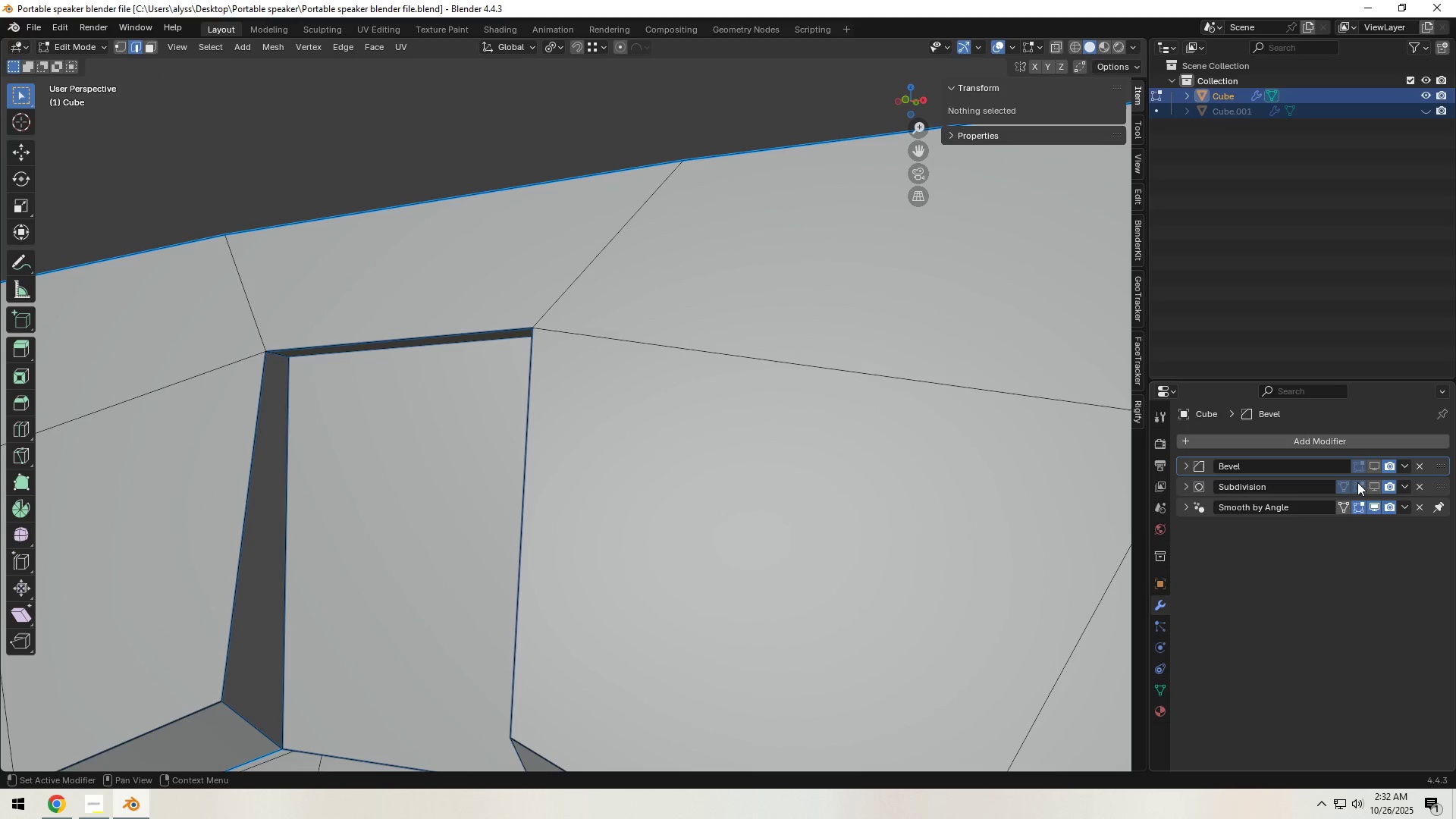 
left_click([1370, 485])
 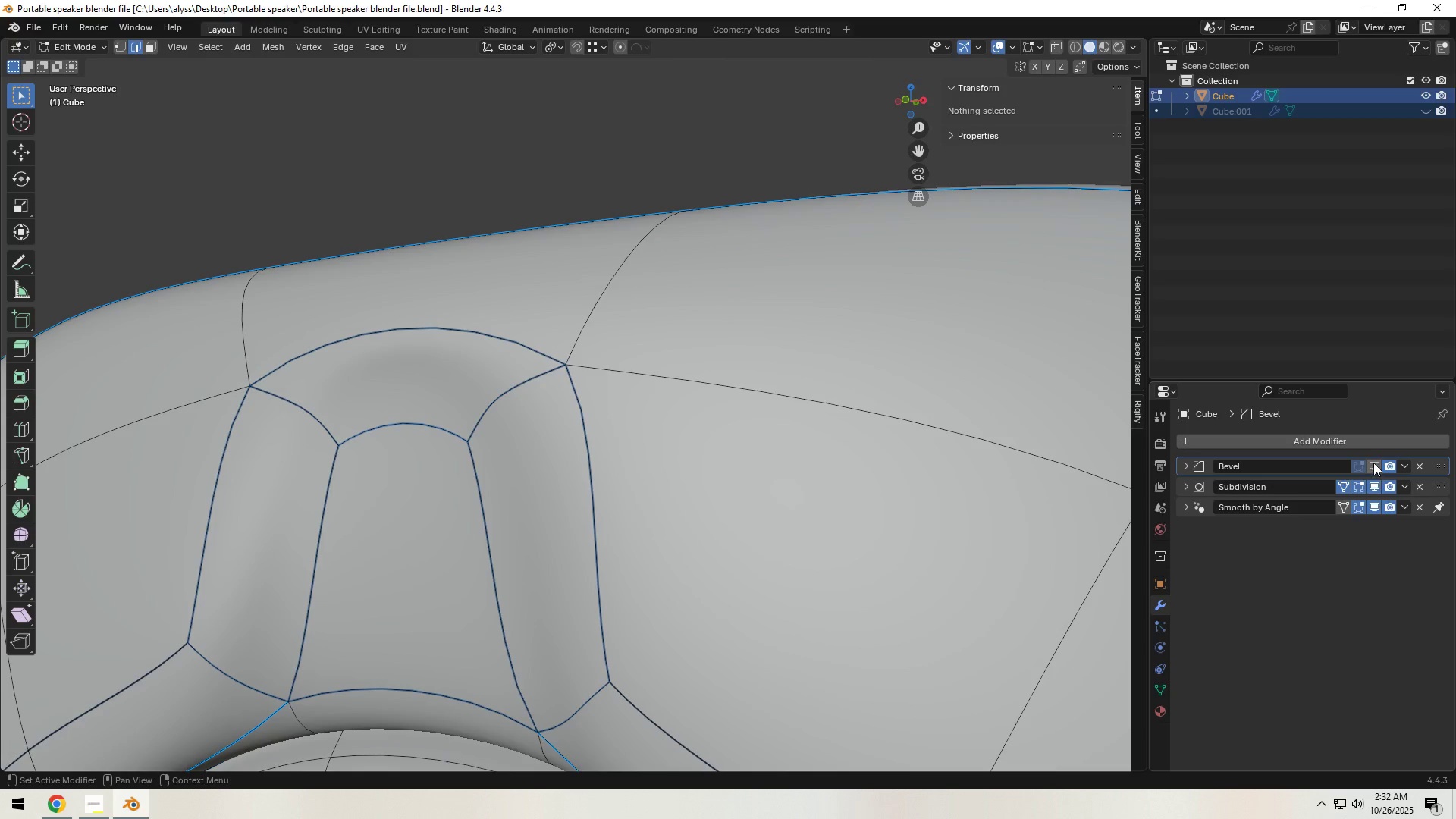 
left_click([1373, 463])
 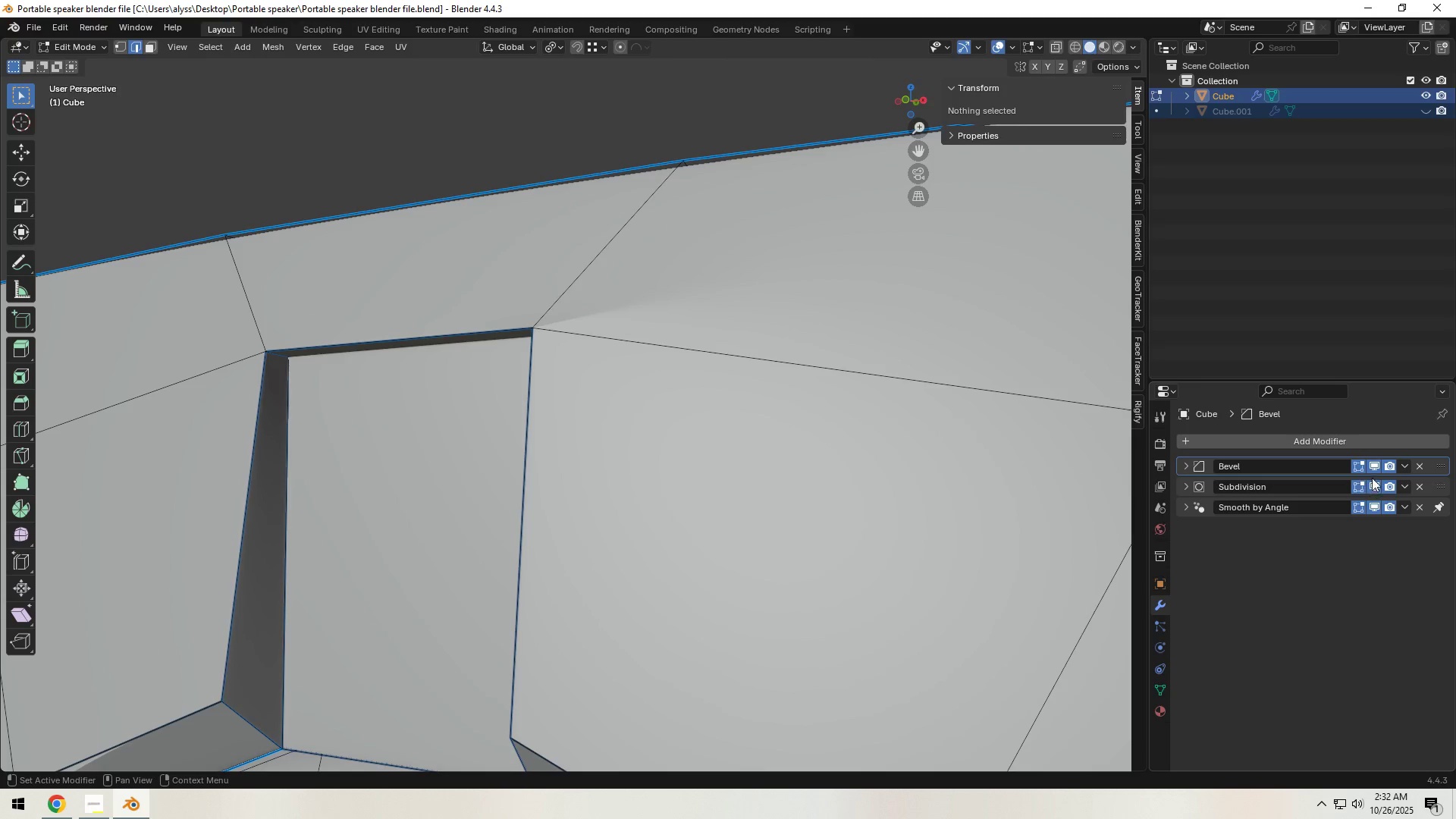 
left_click([1375, 466])
 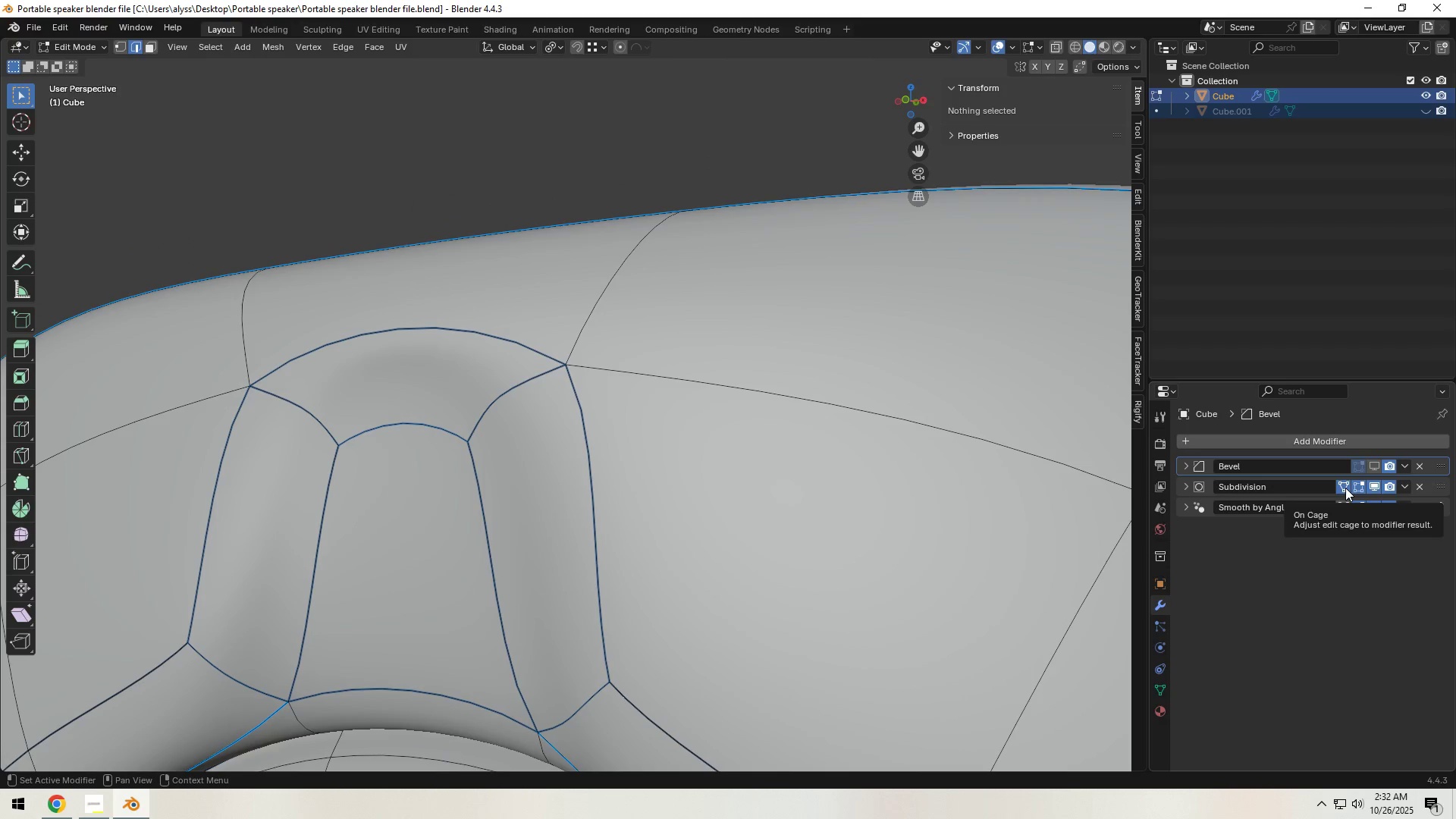 
left_click([1345, 488])
 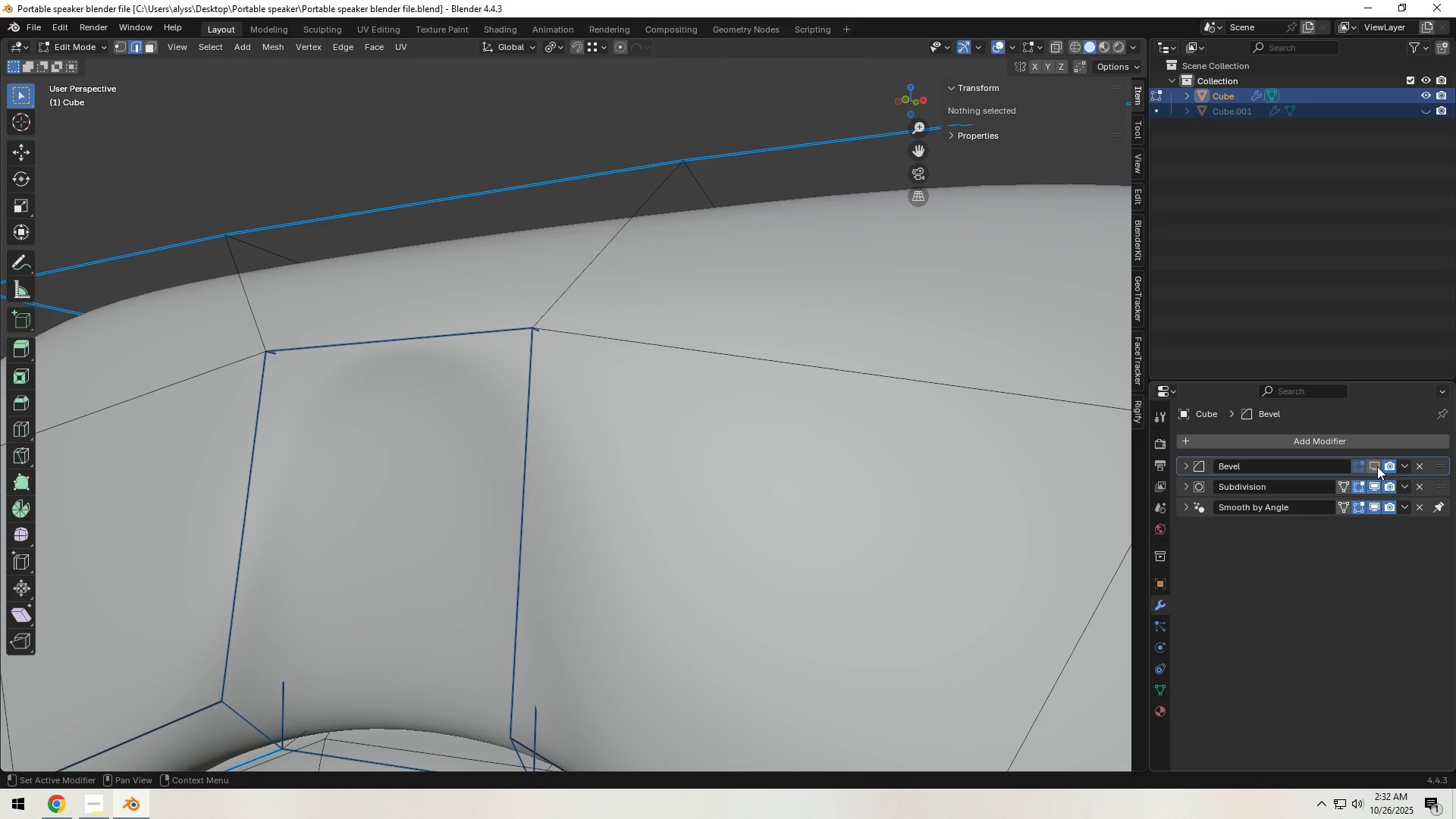 
left_click([1377, 466])
 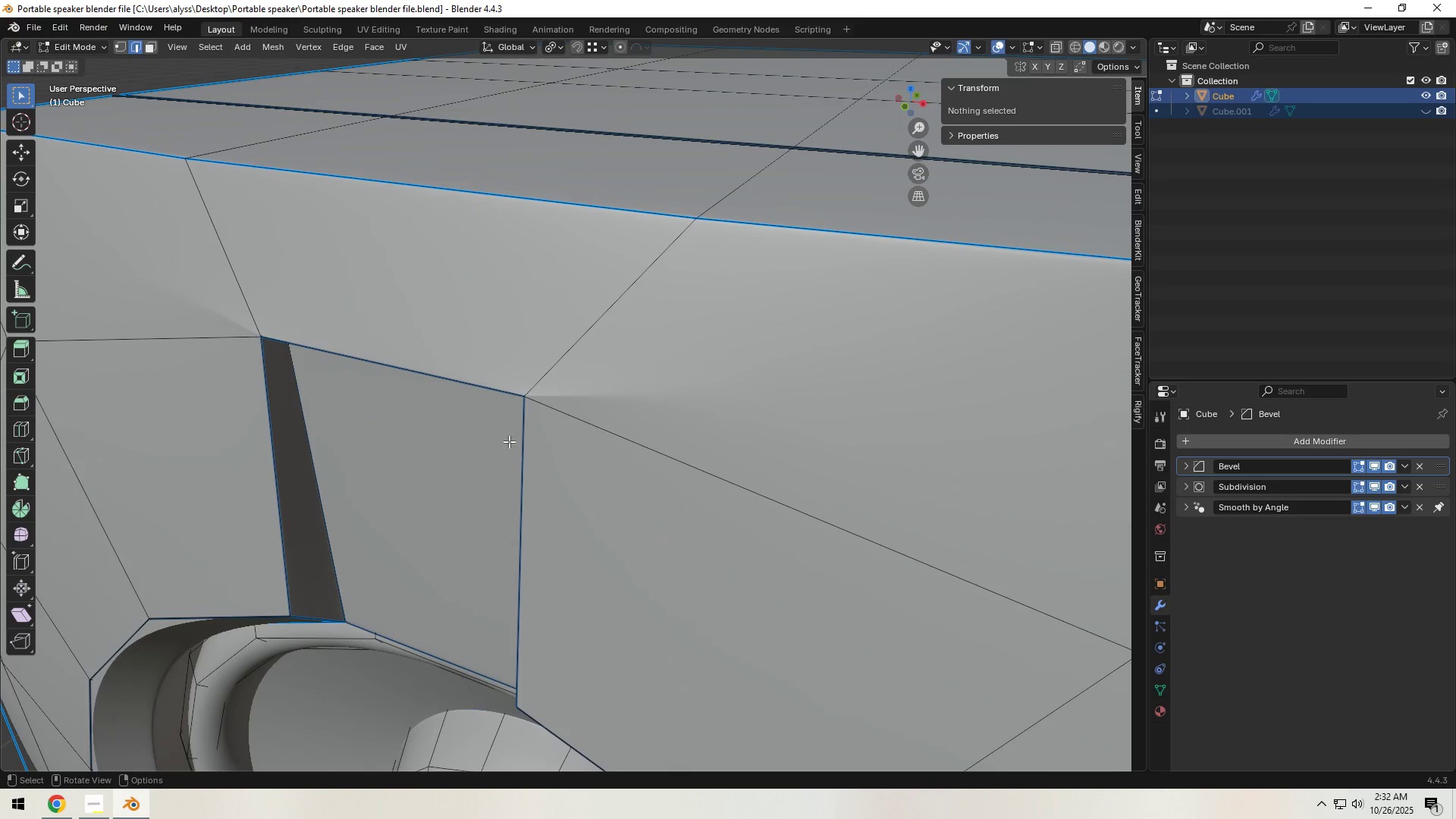 
left_click([574, 351])
 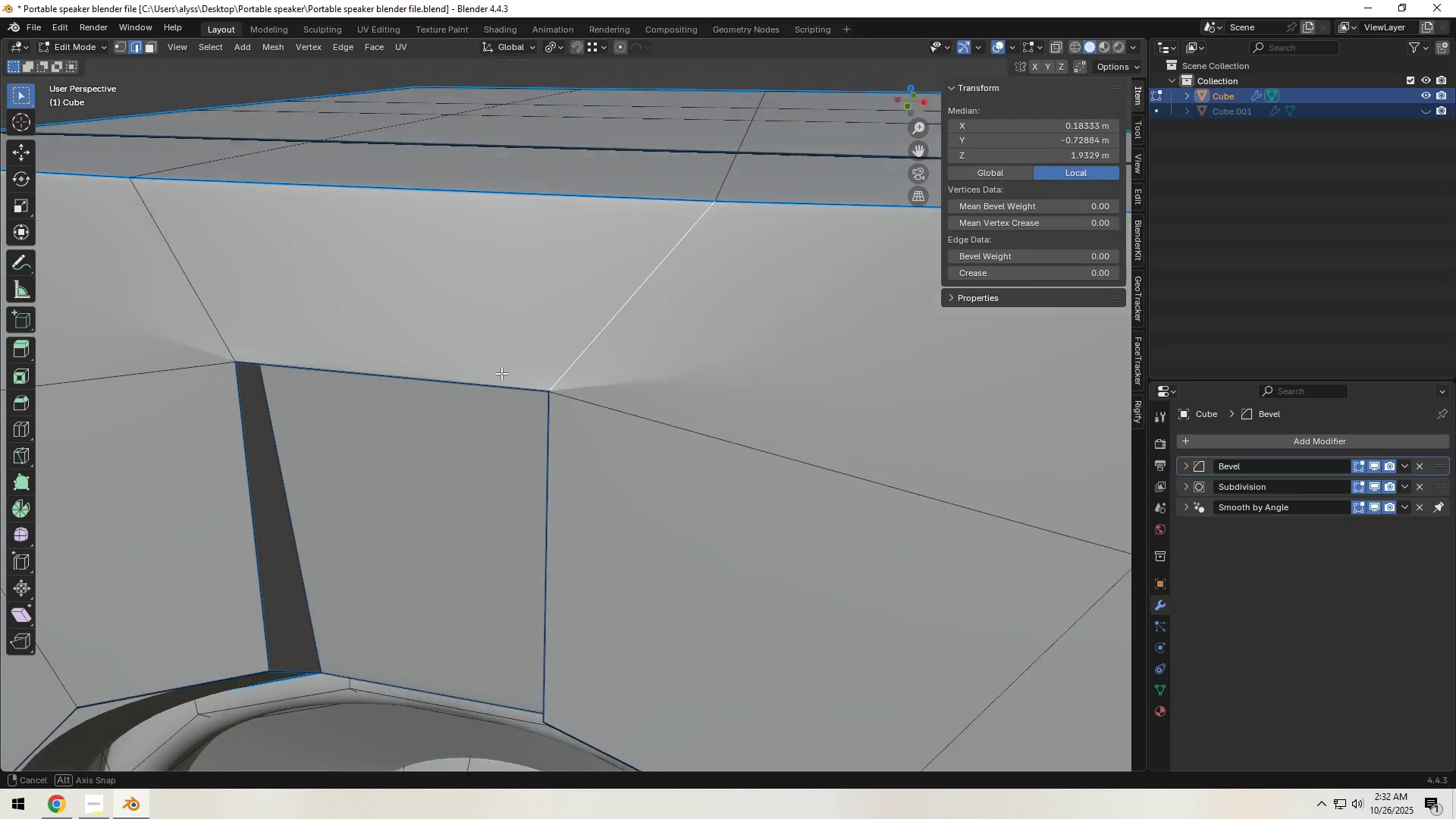 
hold_key(key=ShiftLeft, duration=0.78)
left_click([209, 337])
 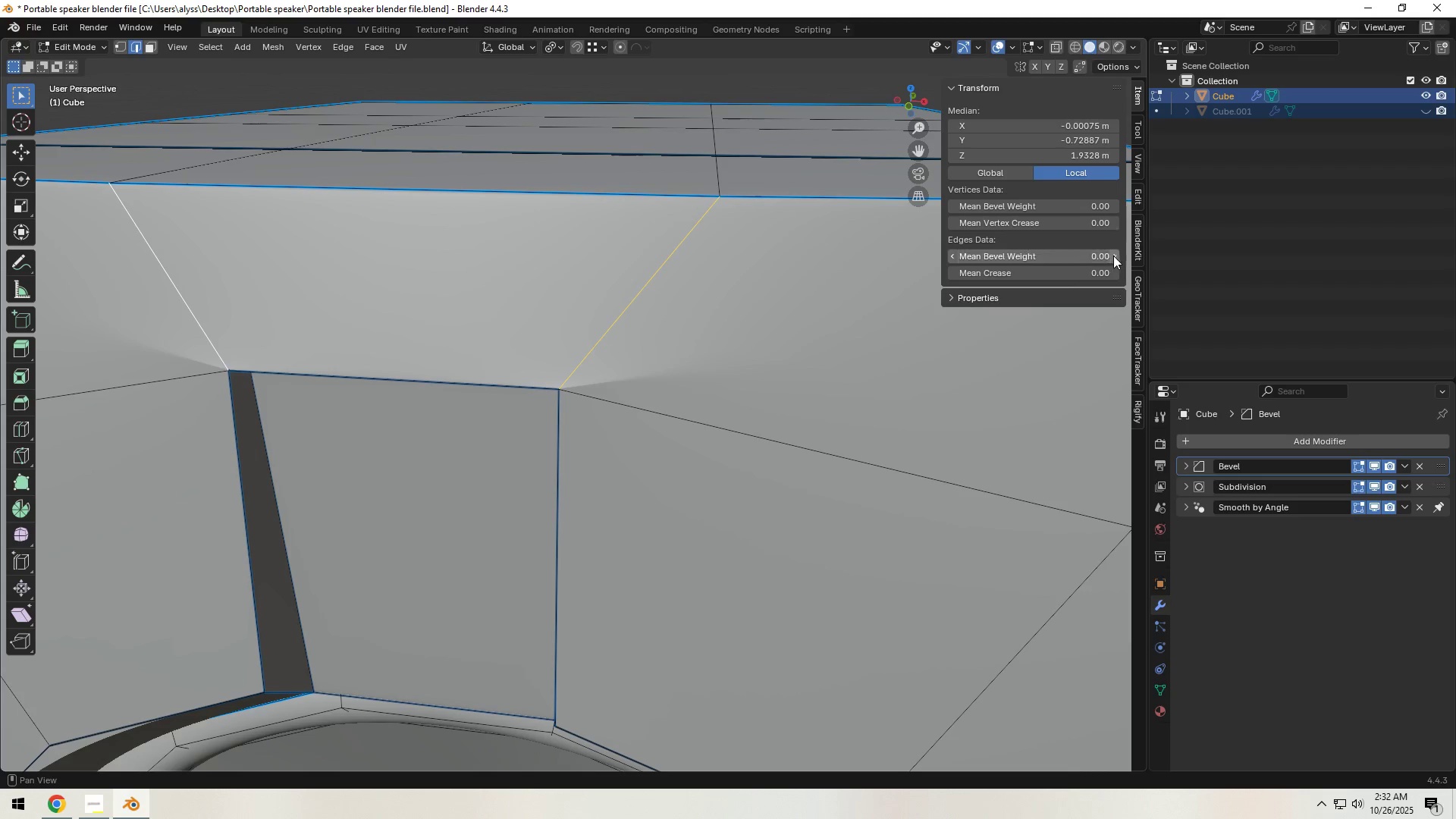 
left_click([1116, 257])
 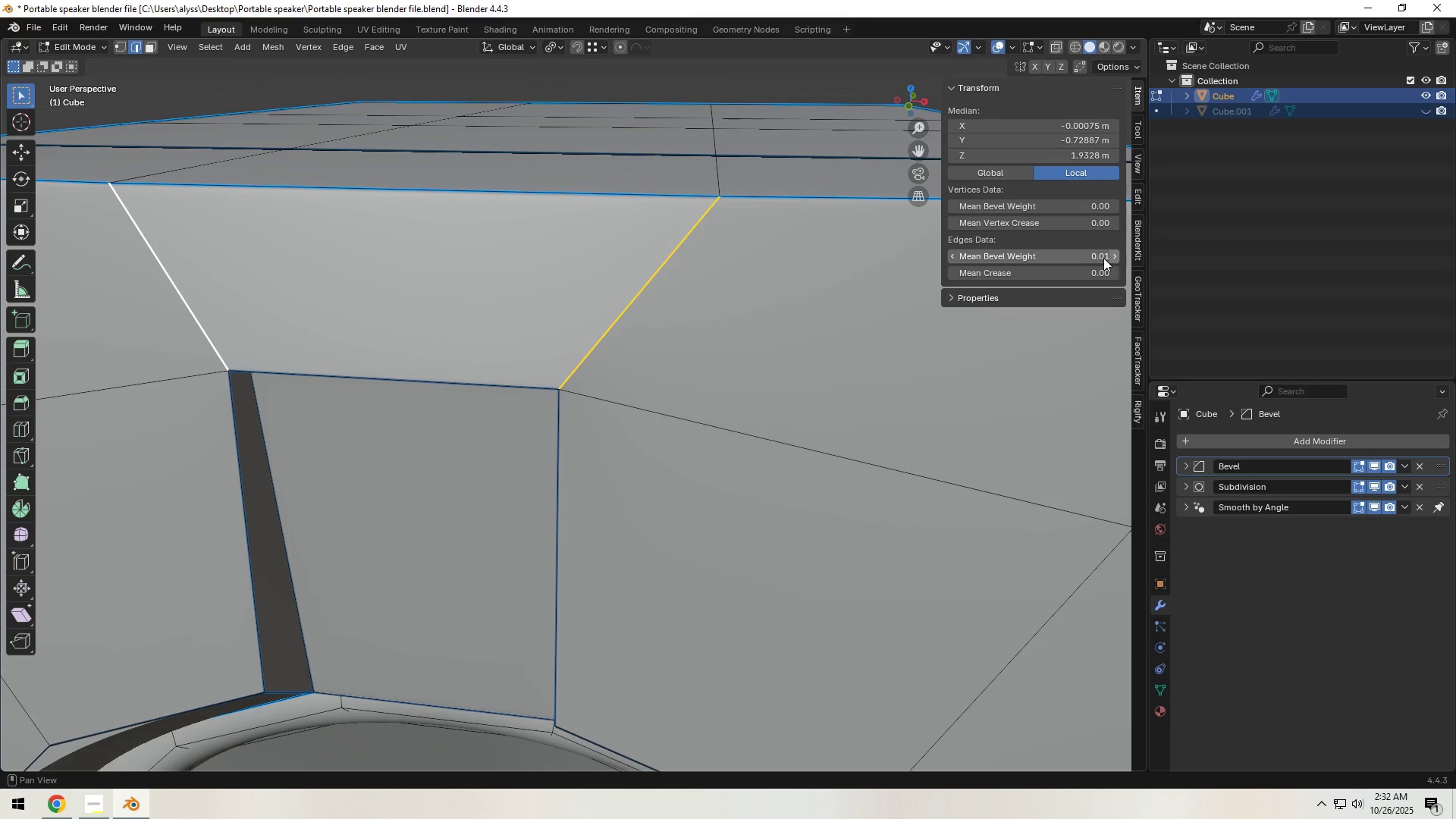 
key(Tab)
 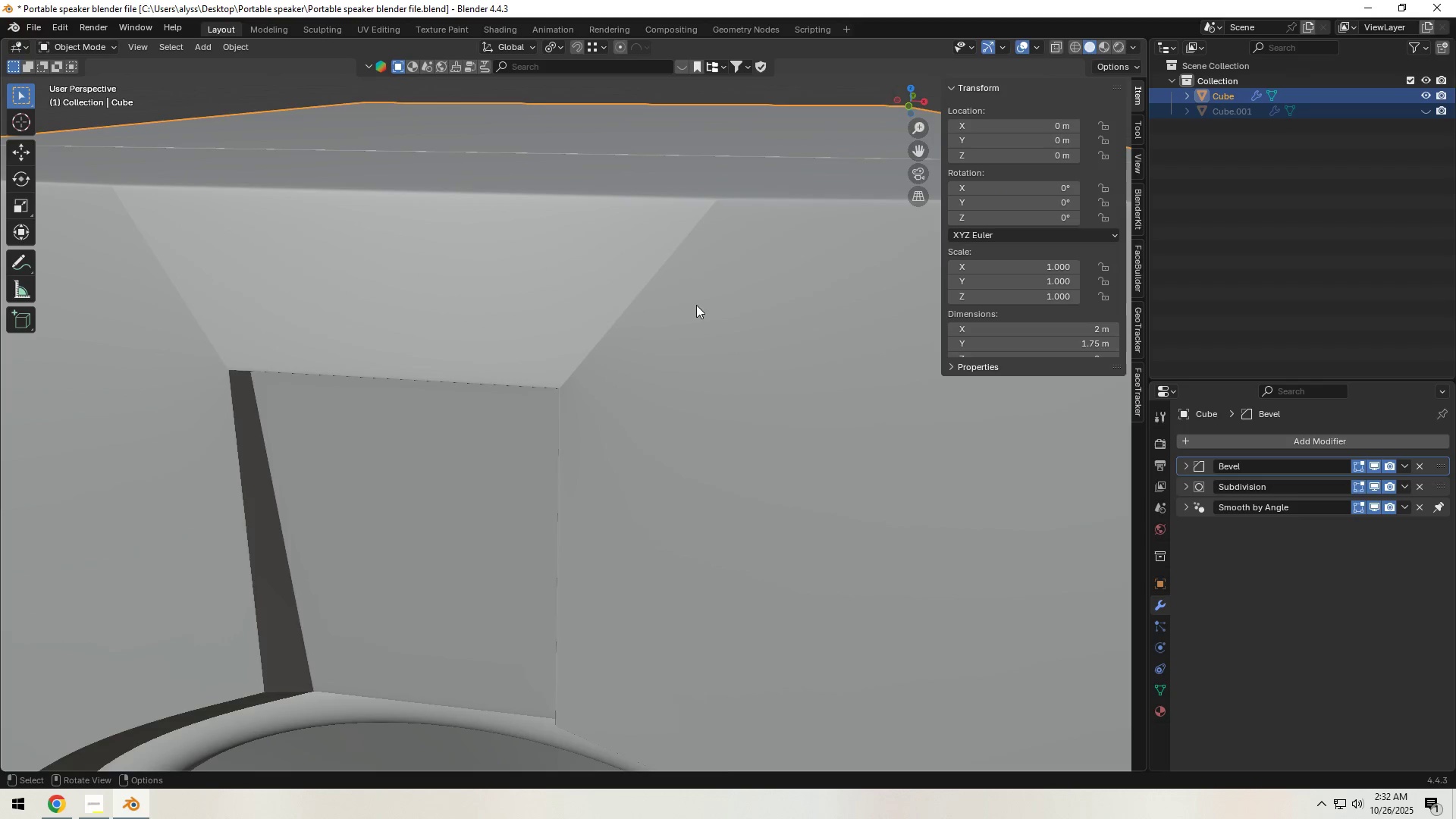 
scroll: coordinate [675, 336], scroll_direction: down, amount: 6.0
 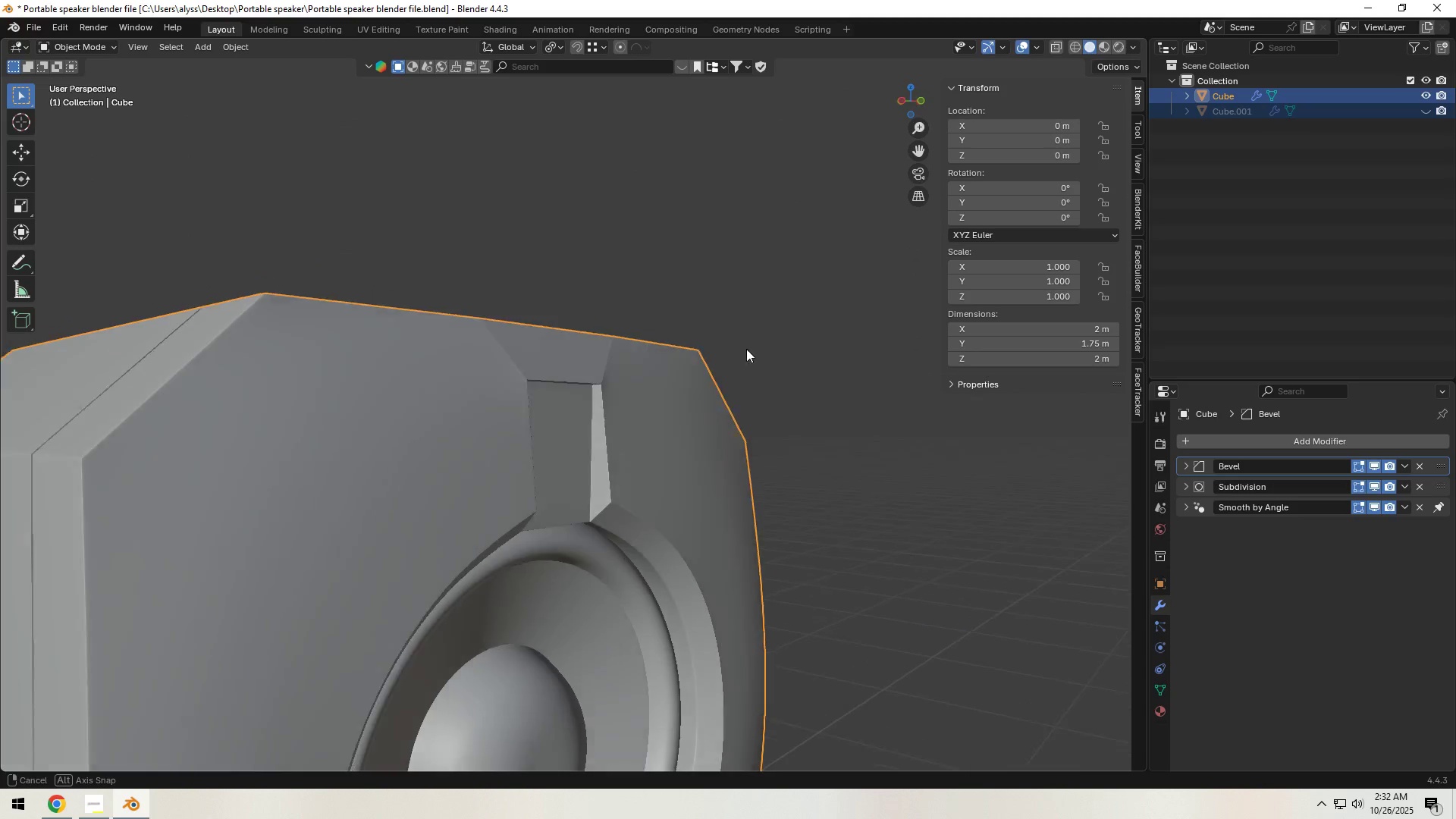 
scroll: coordinate [656, 378], scroll_direction: up, amount: 3.0
 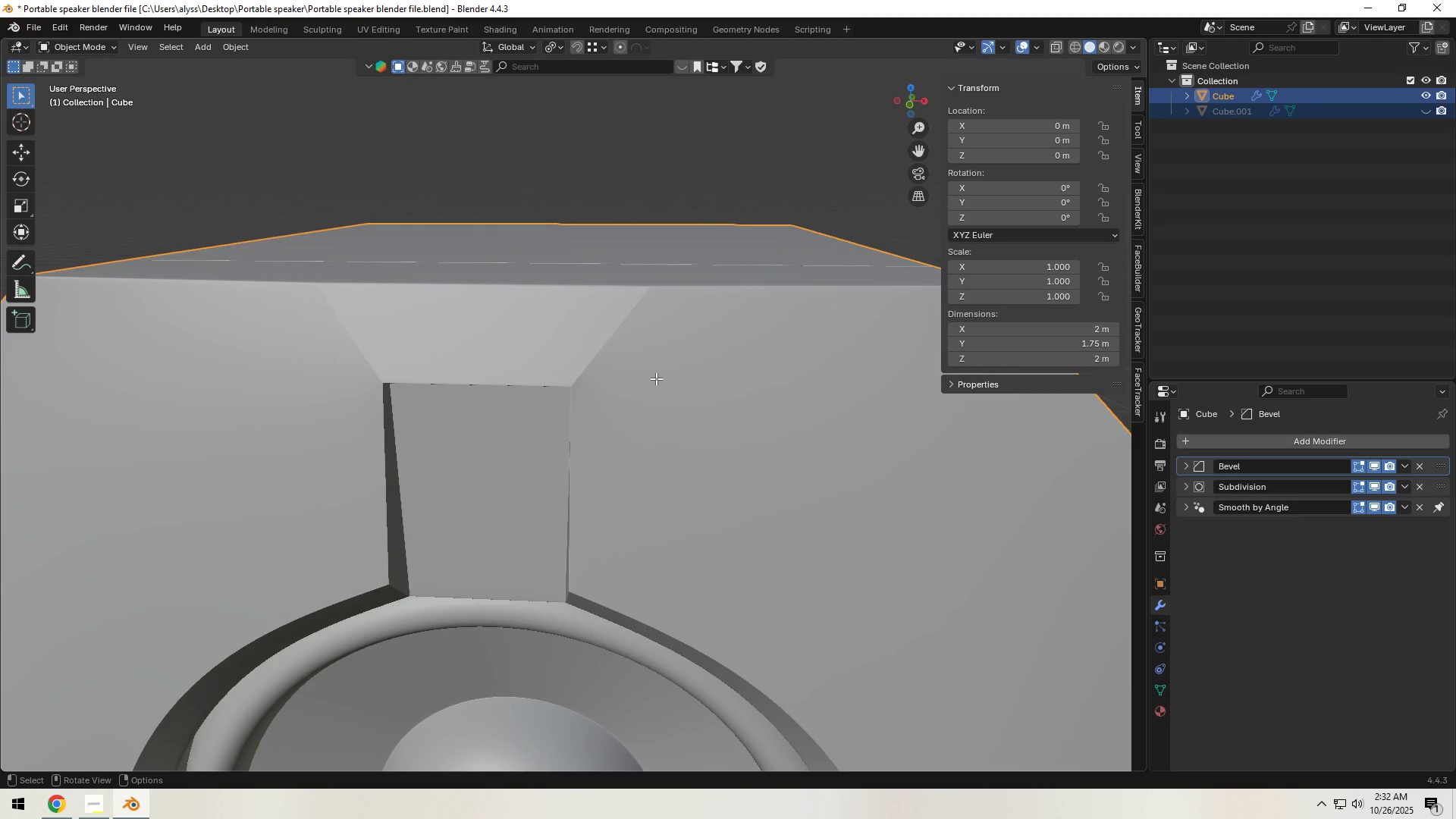 
key(Tab)
 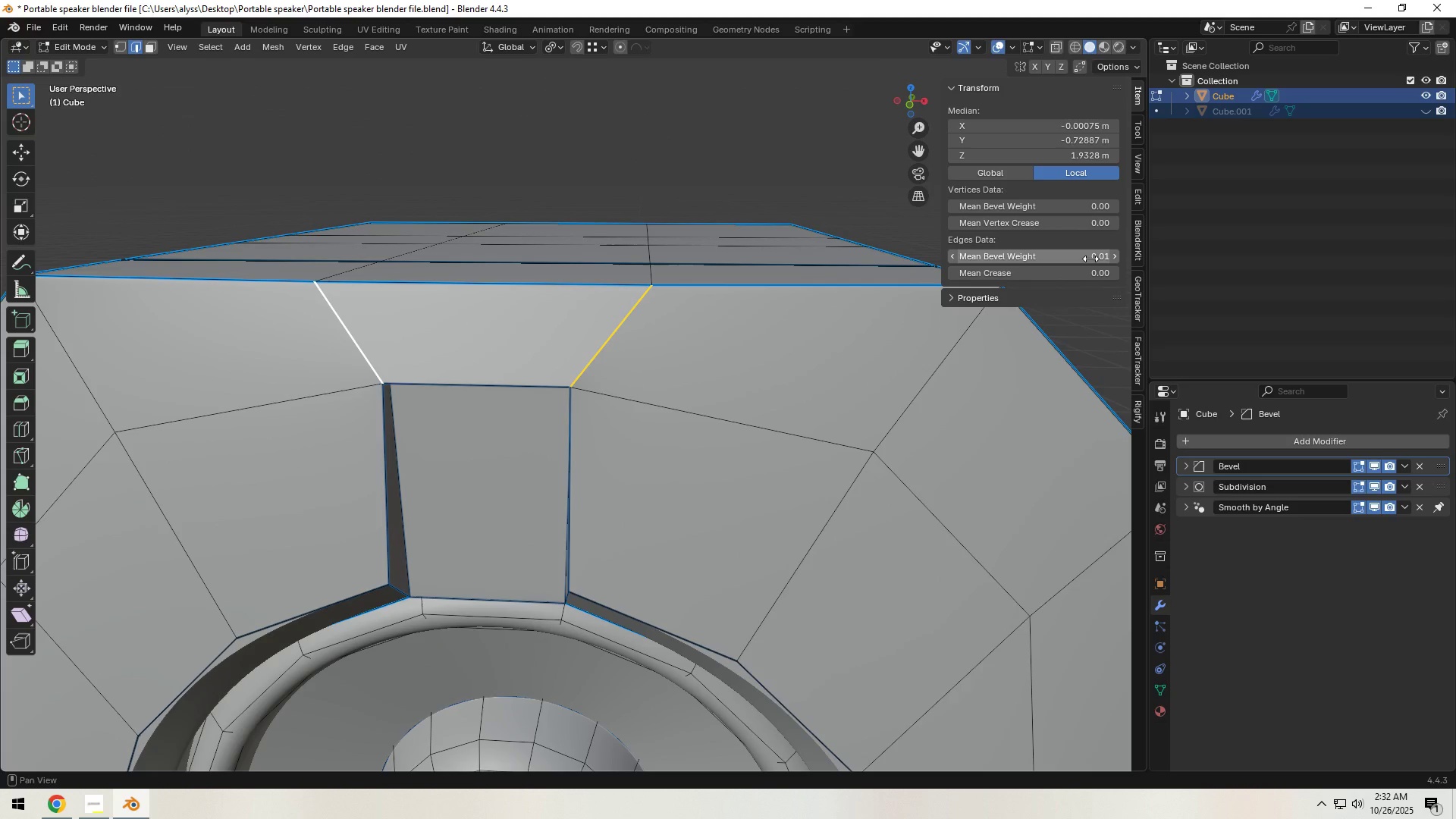 
hold_key(key=ControlLeft, duration=1.21)
left_click_drag(start_coordinate=[1091, 259], to_coordinate=[1099, 258])
 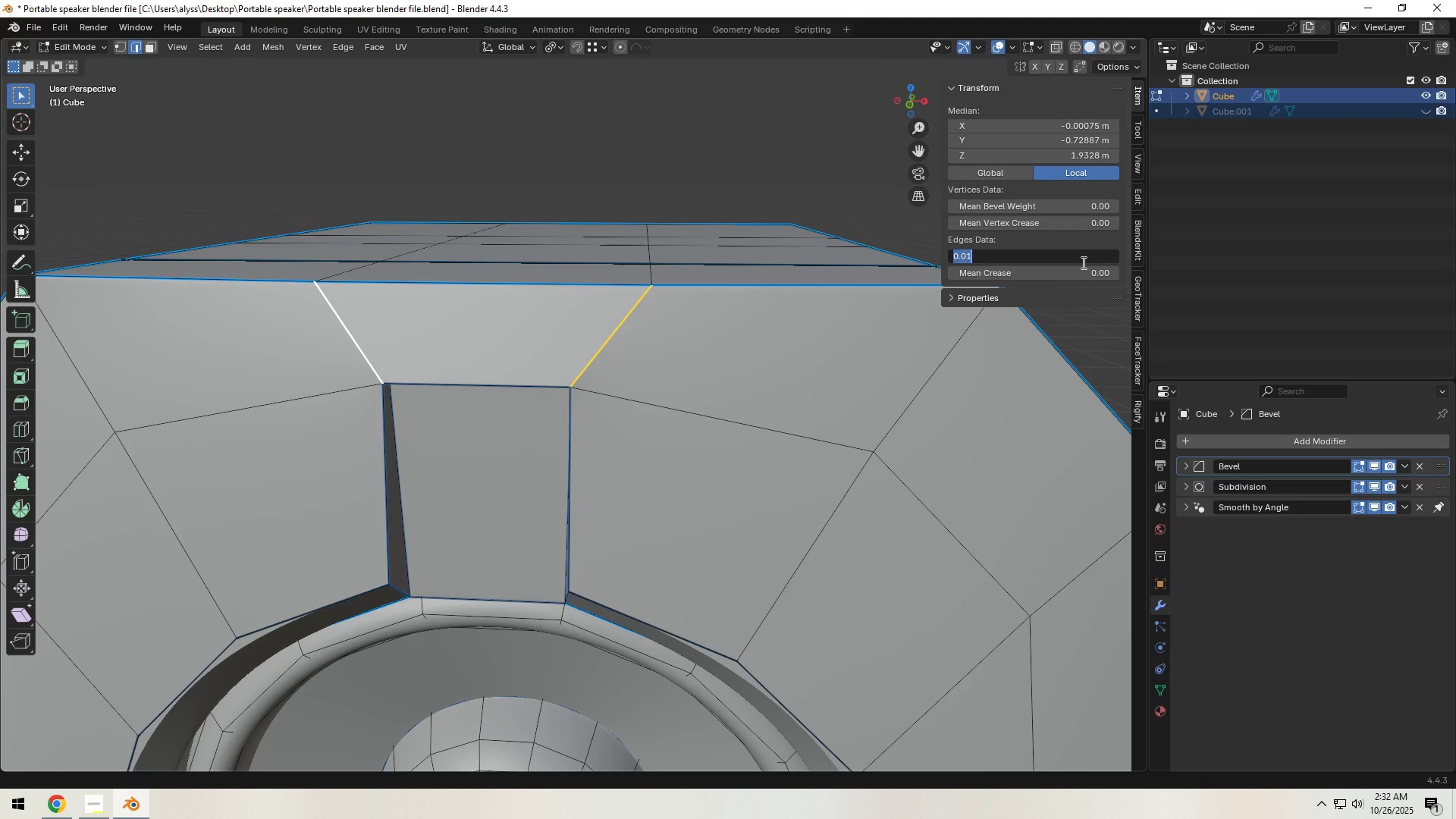 
key(Numpad3)
 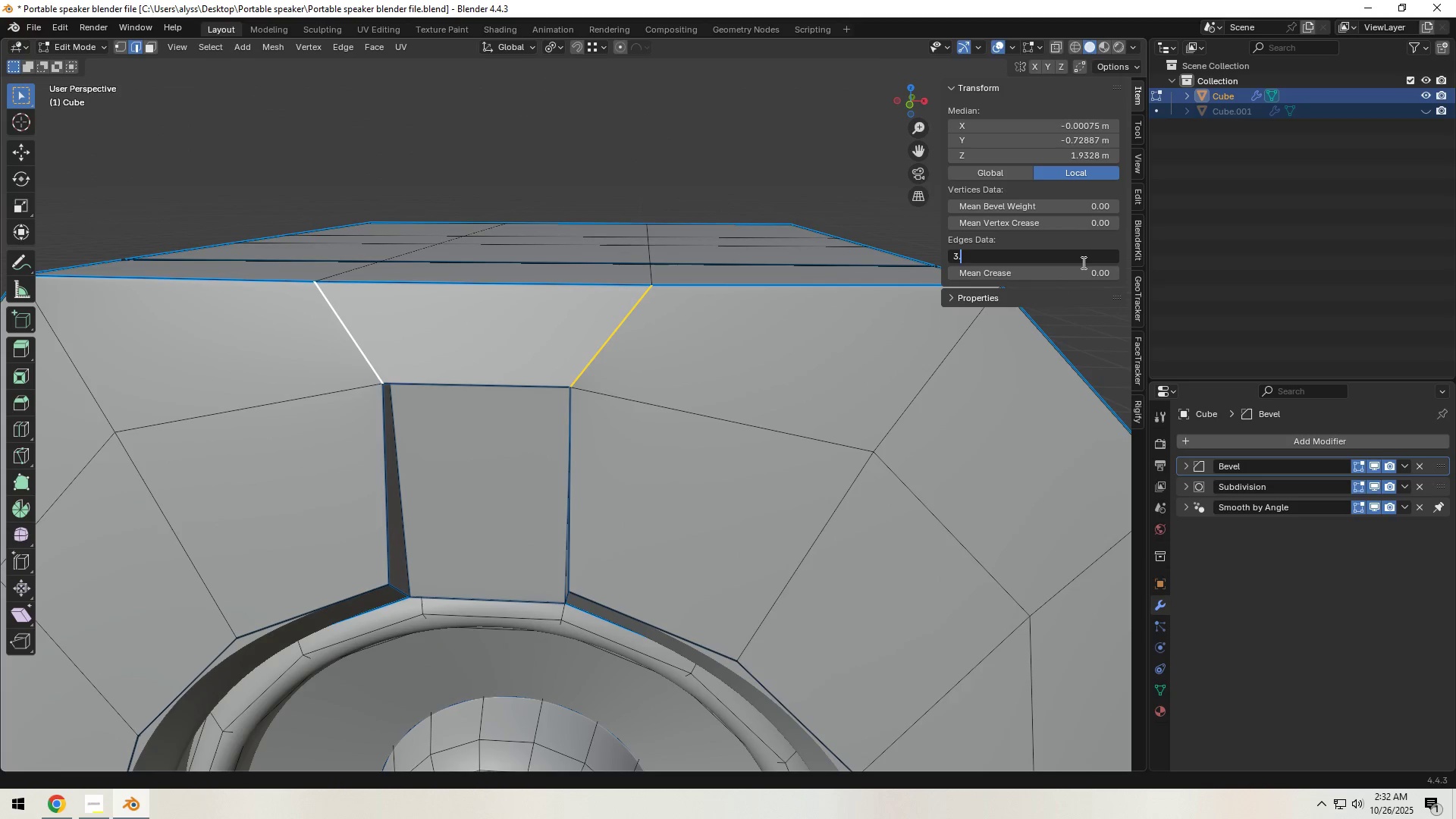 
key(NumpadDecimal)
 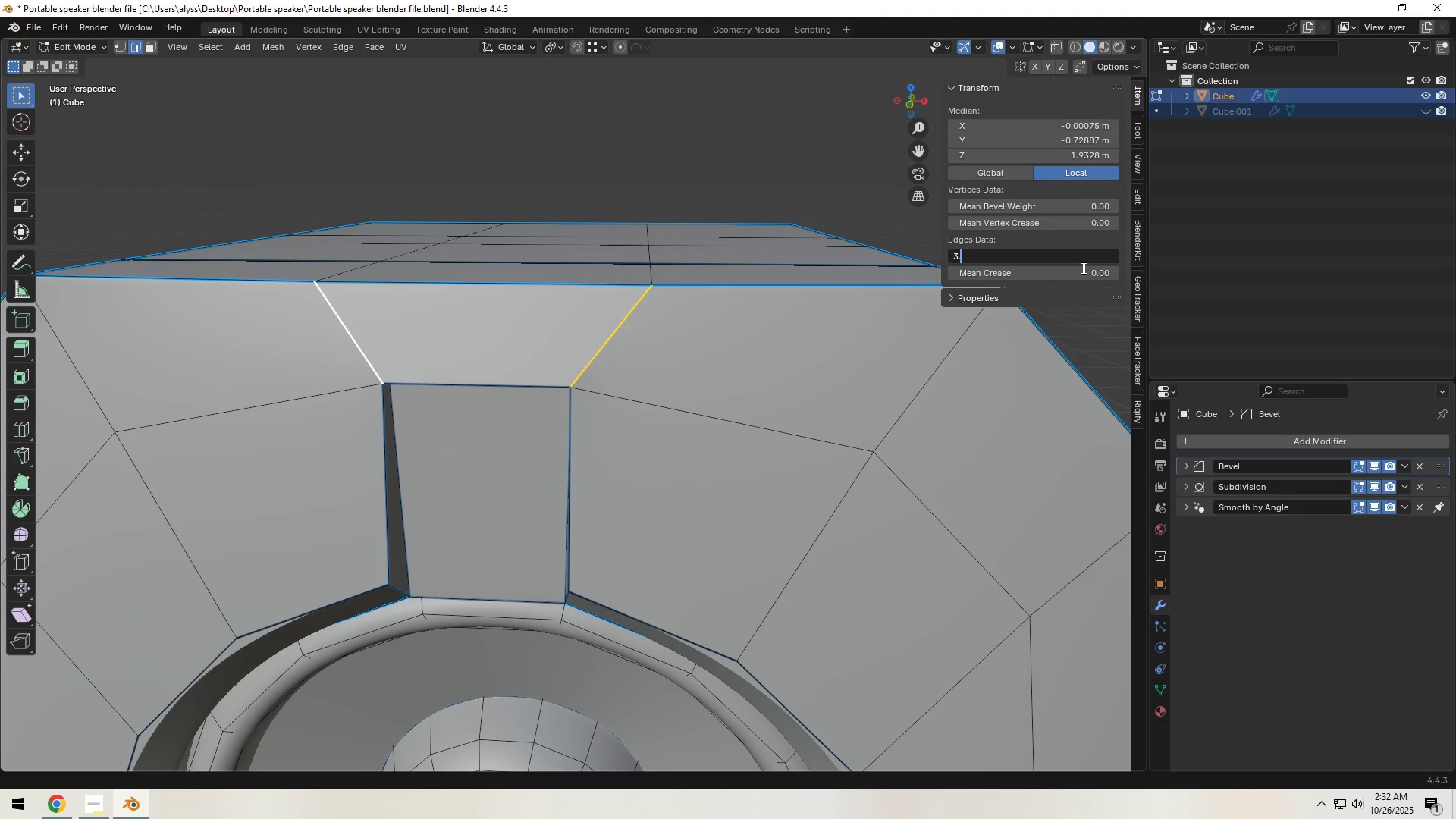 
key(Backspace)
 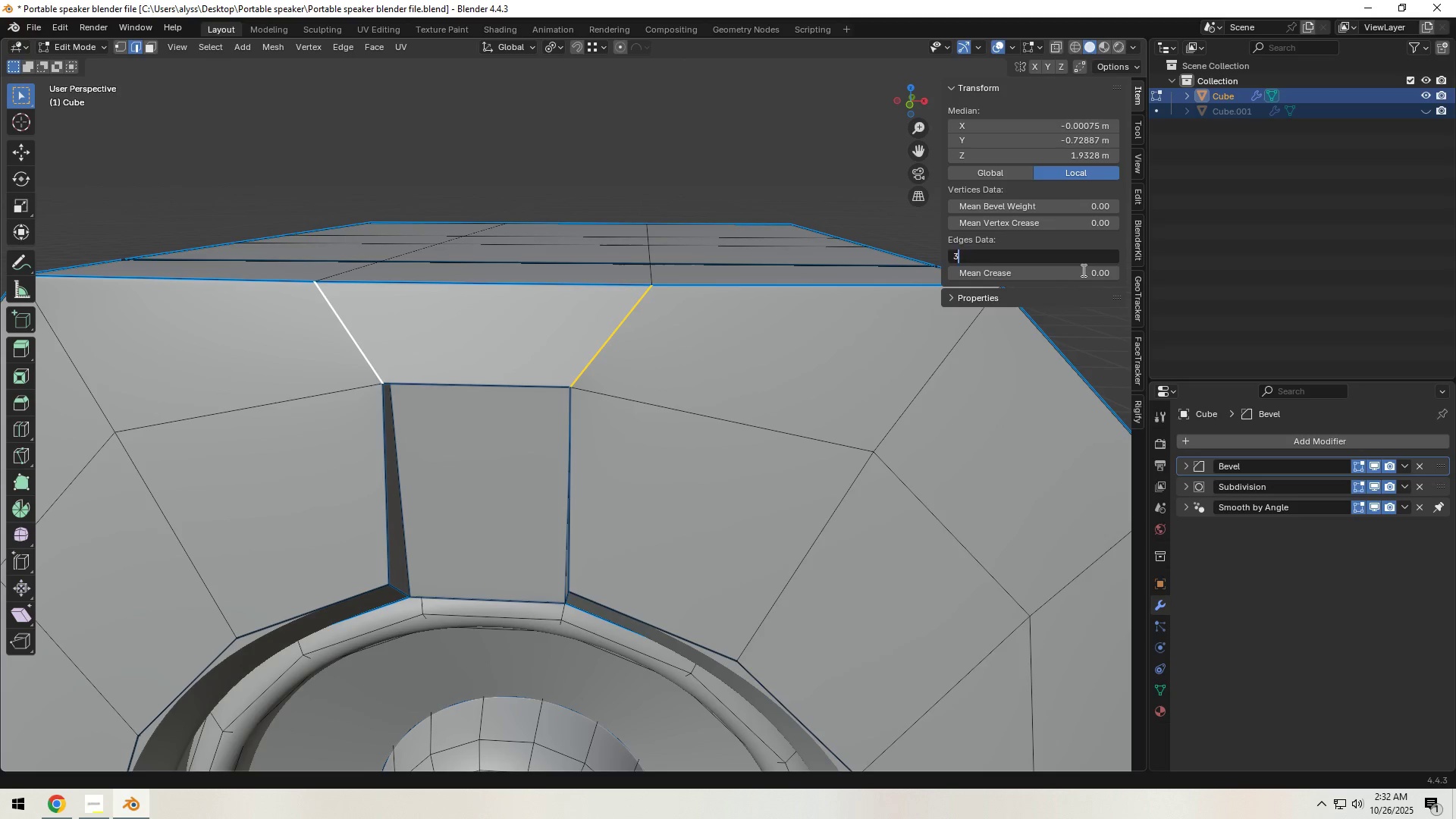 
key(Backspace)
 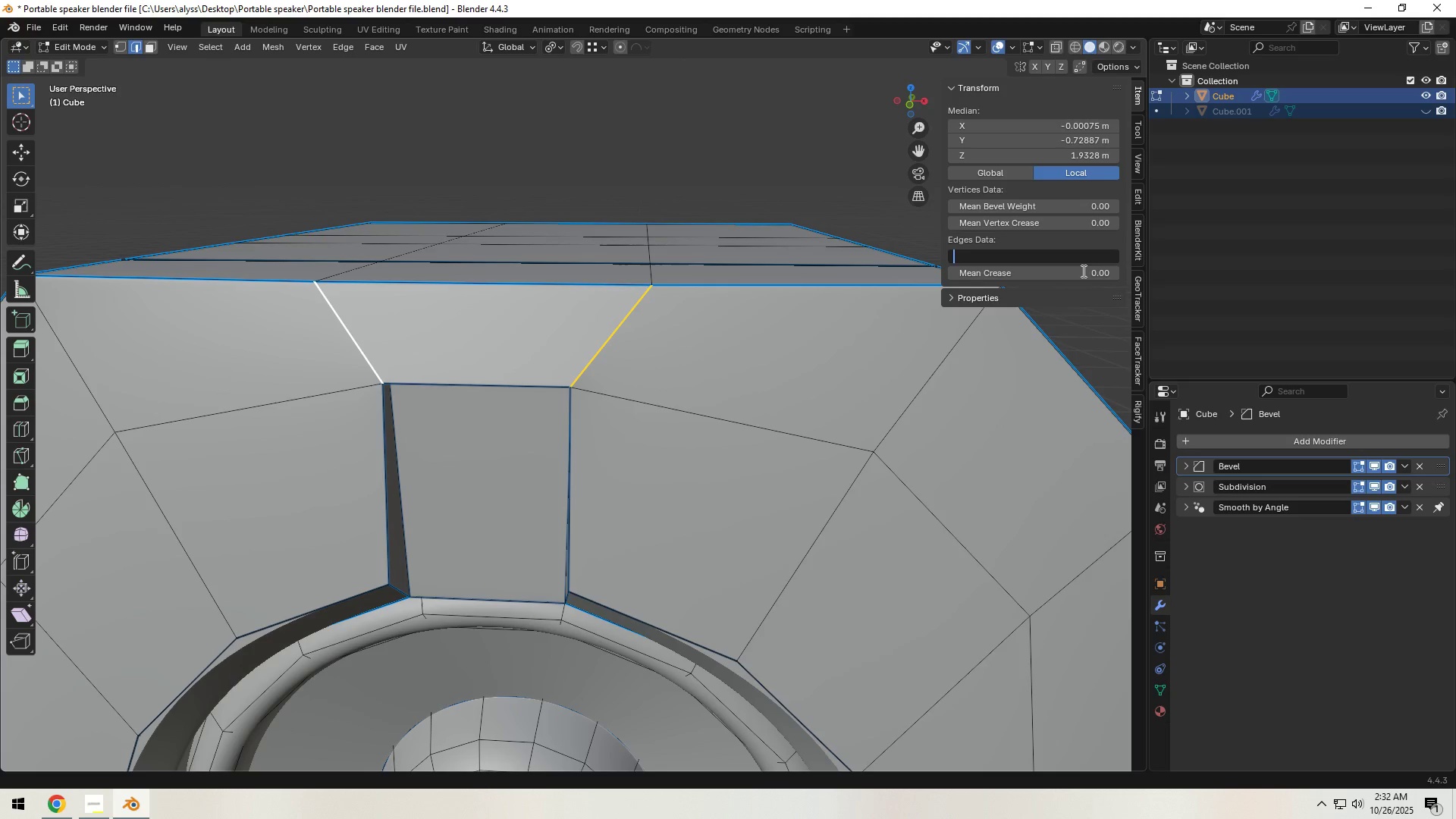 
key(NumpadDecimal)
 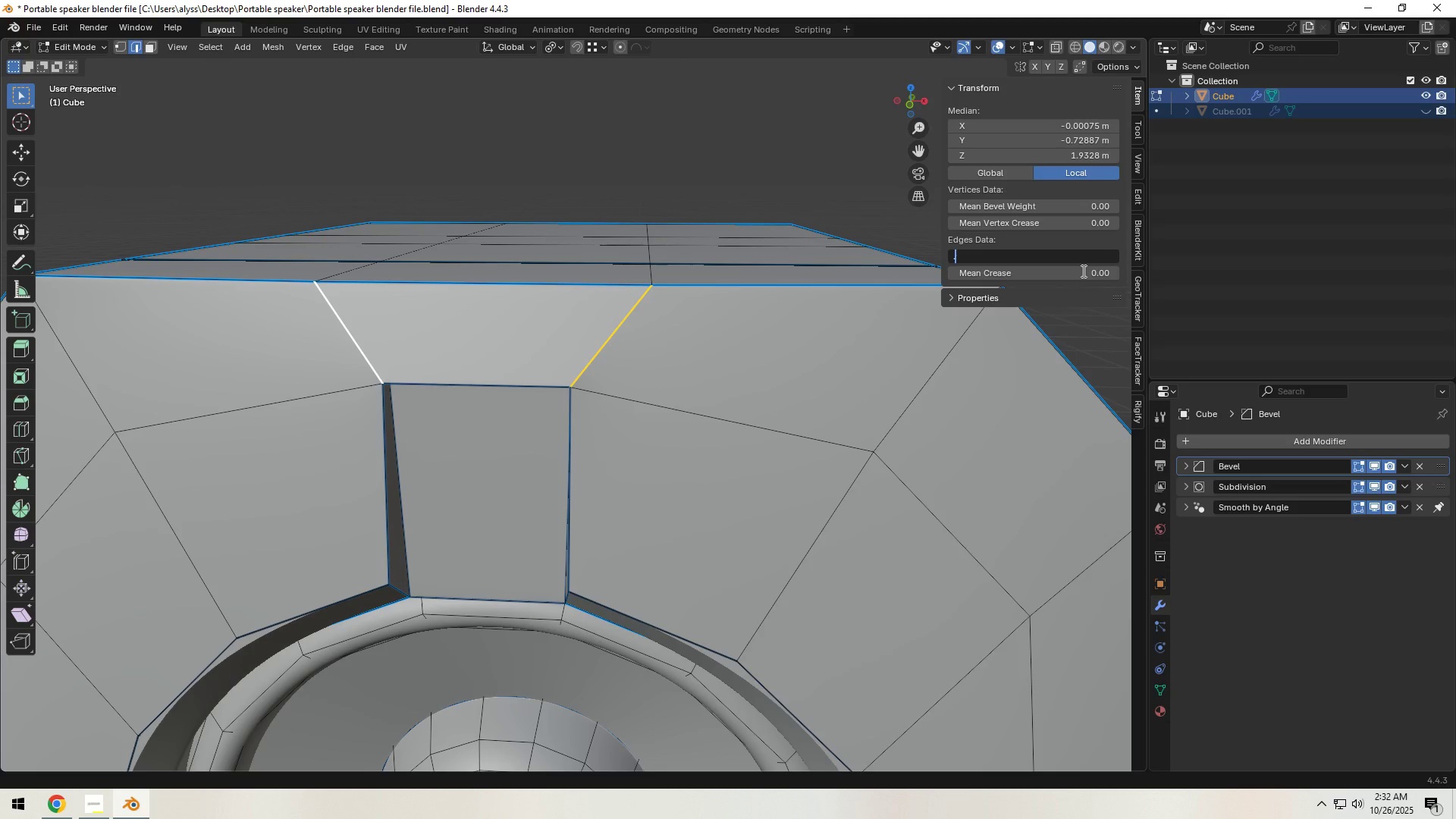 
key(Numpad3)
 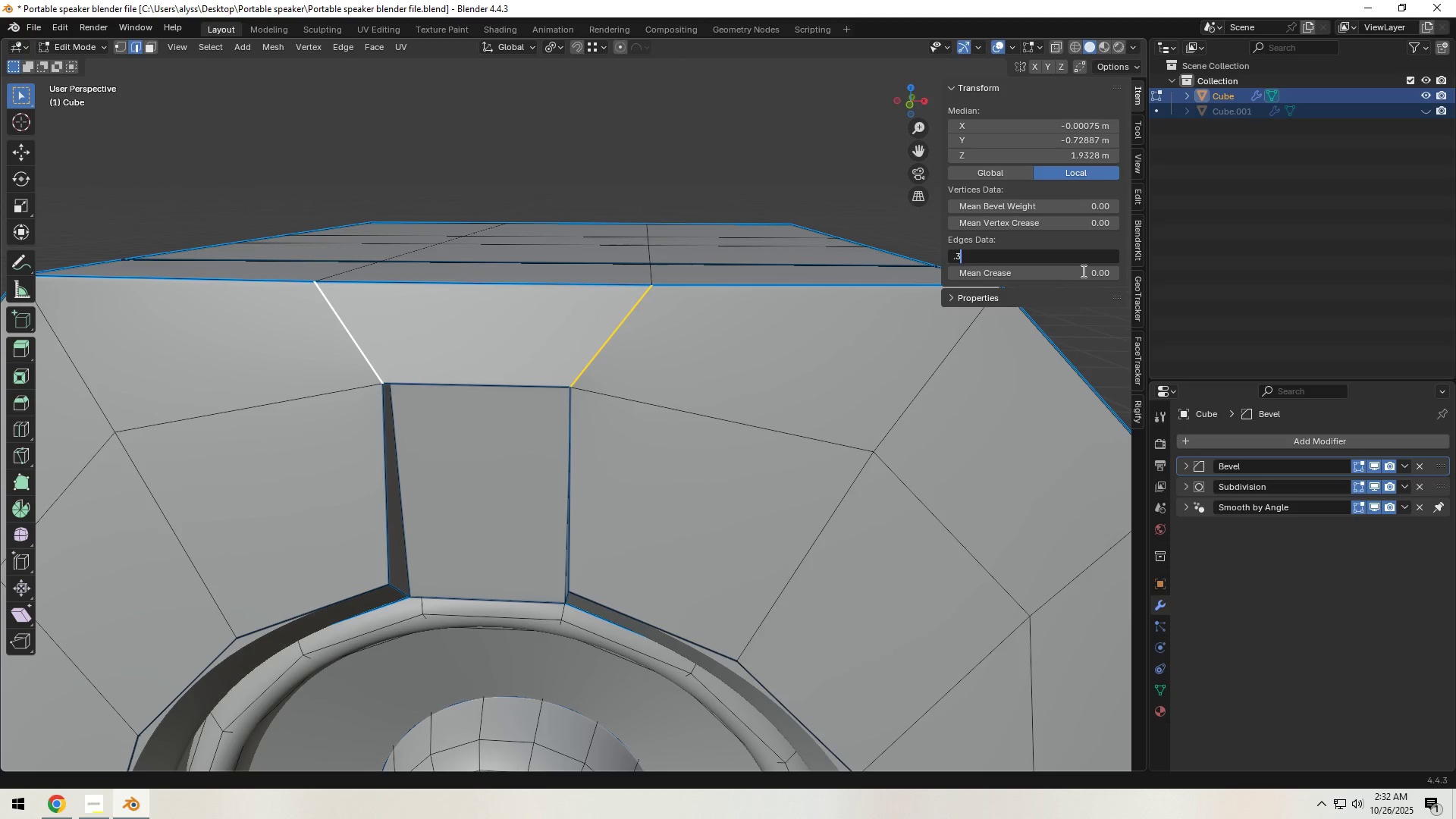 
key(NumpadEnter)
 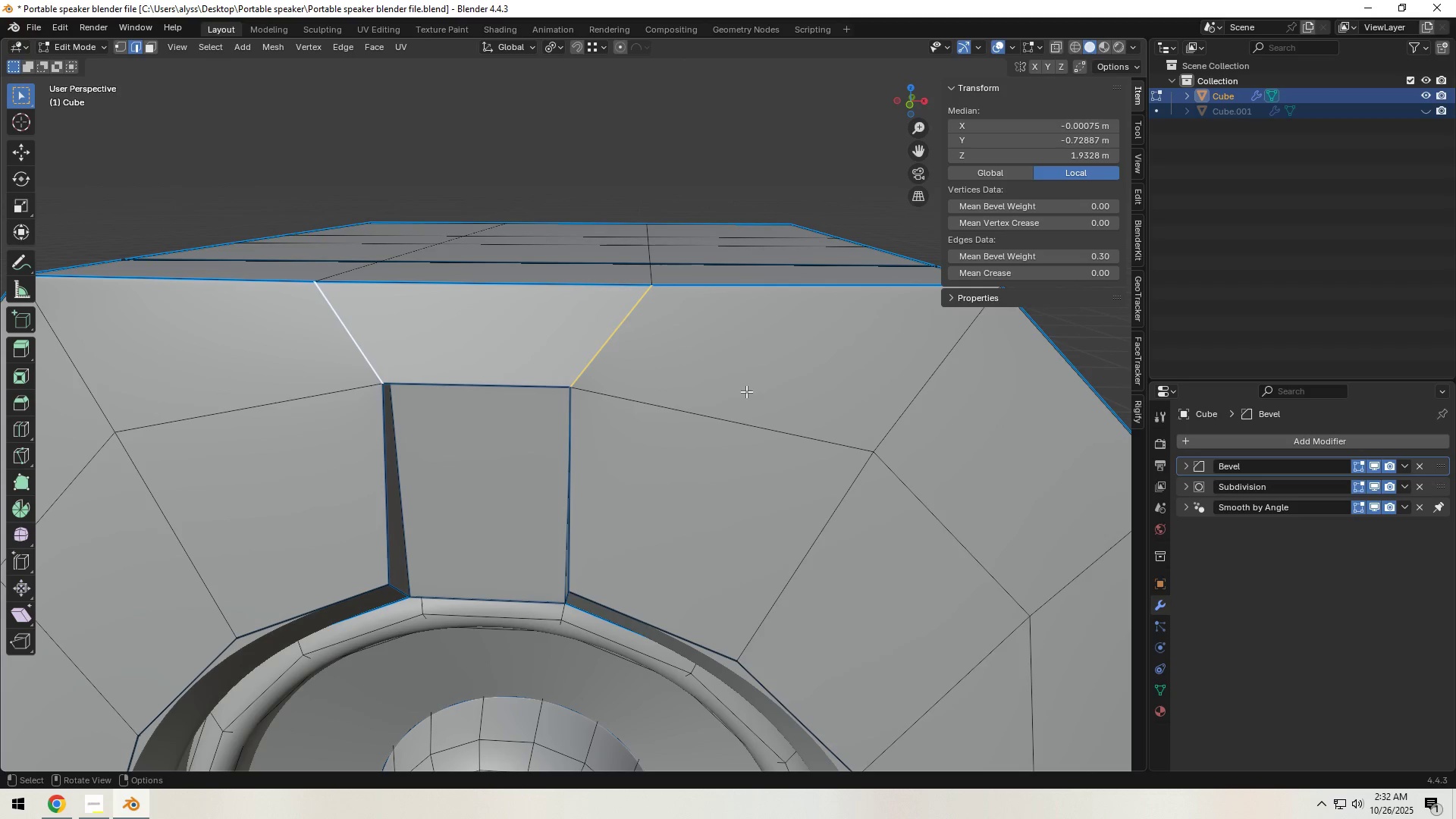 
key(Tab)
 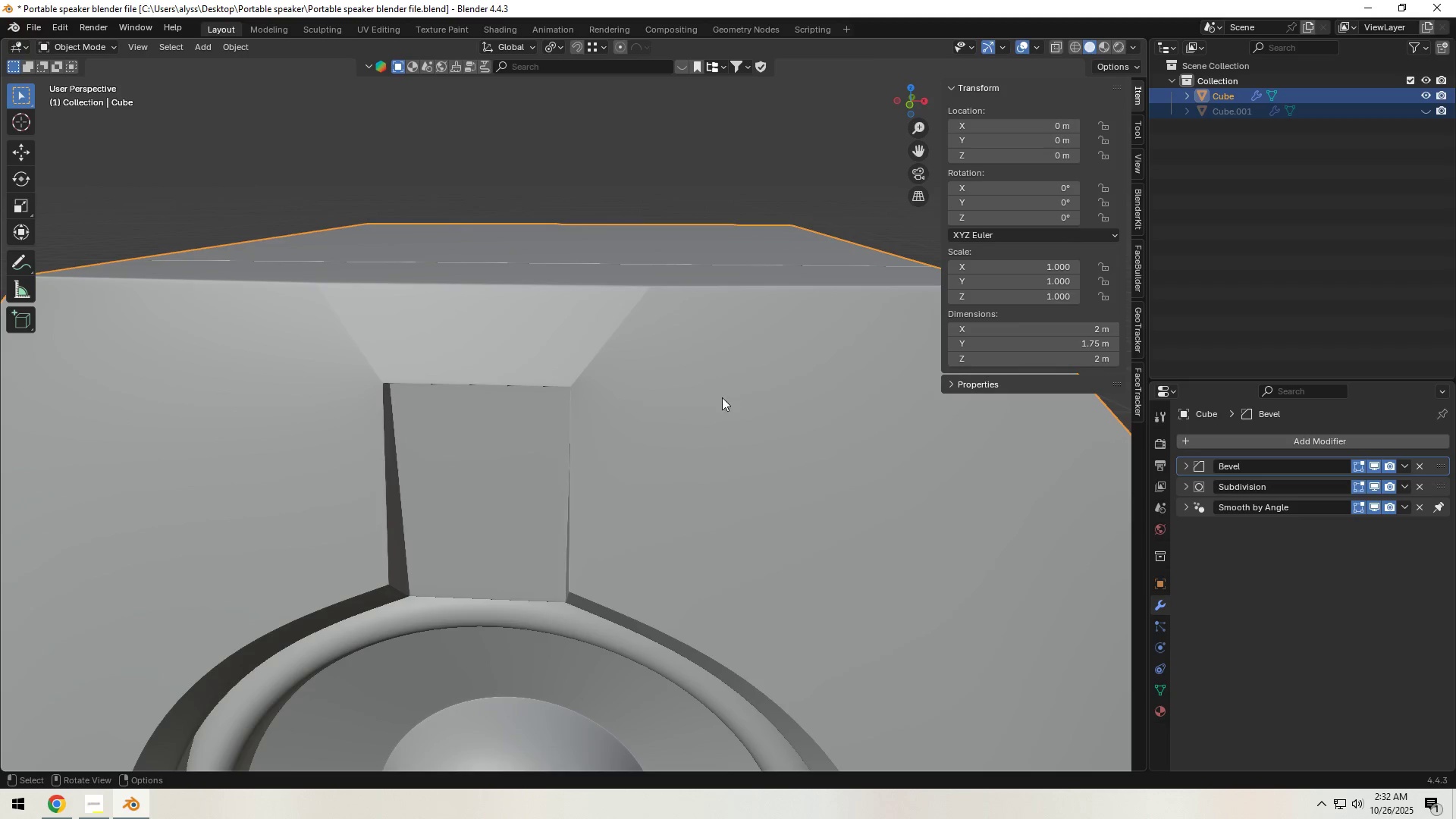 
scroll: coordinate [605, 400], scroll_direction: down, amount: 7.0
 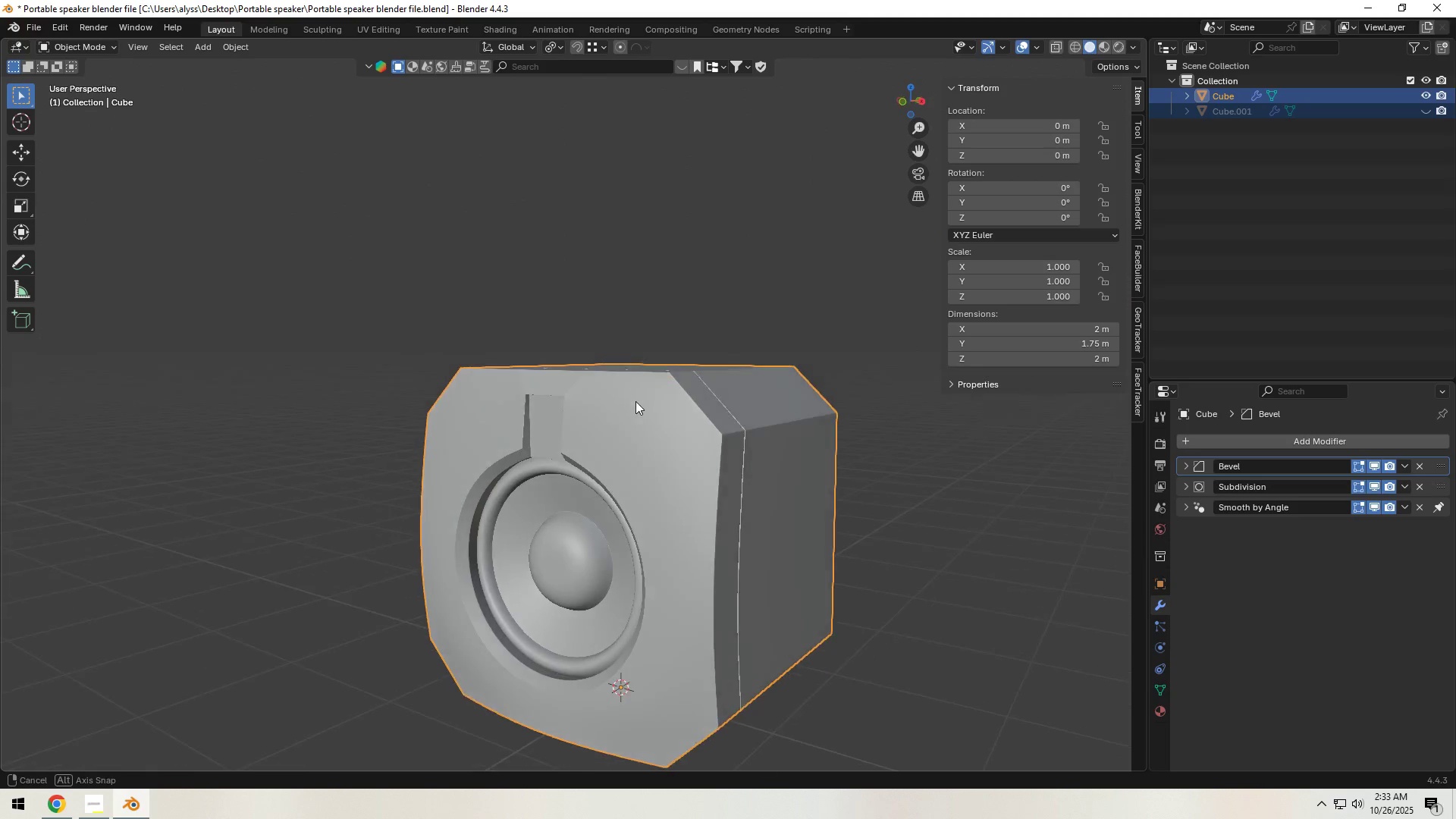 
key(Control+S)
 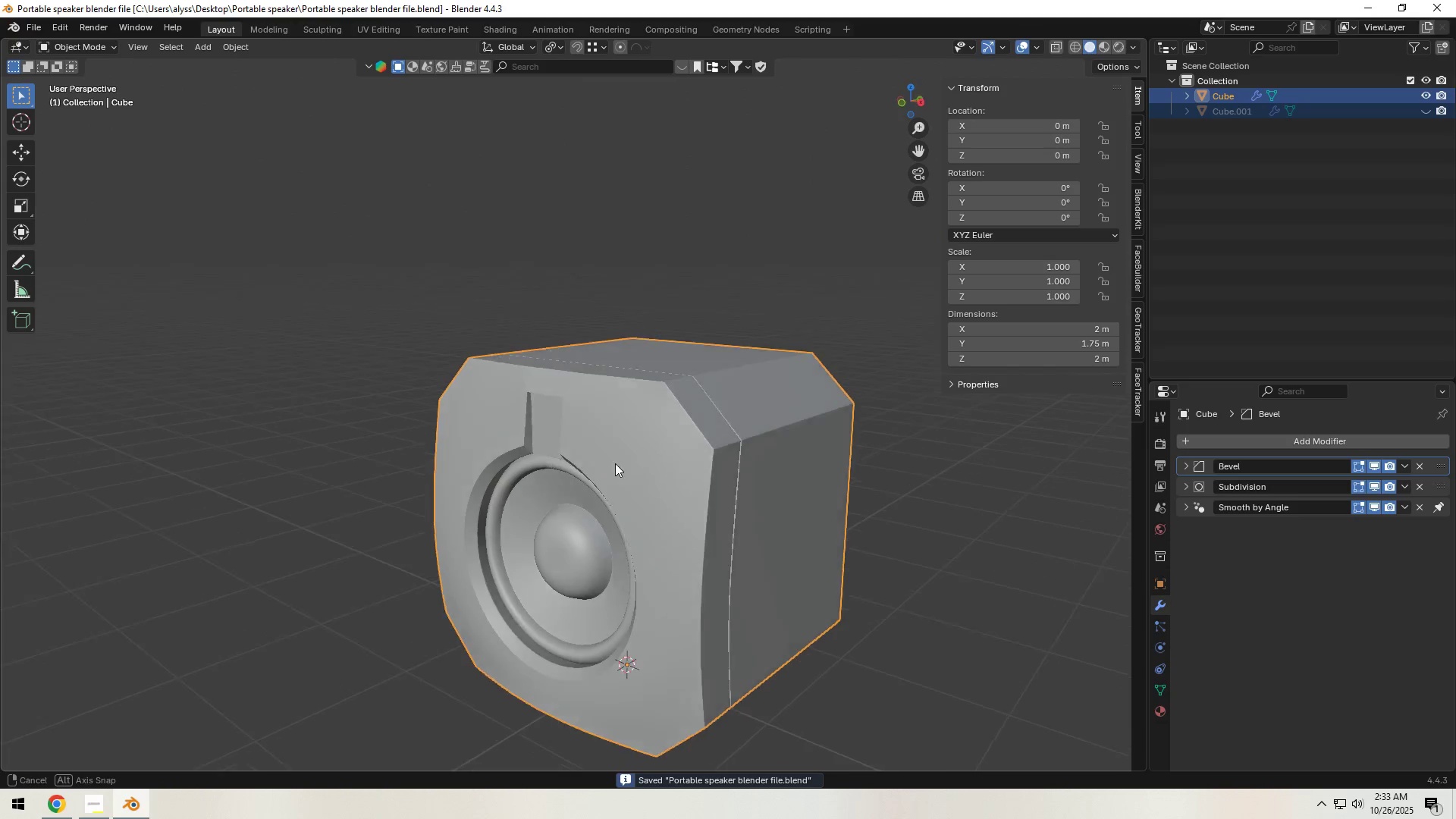 
scroll: coordinate [606, 472], scroll_direction: up, amount: 7.0
 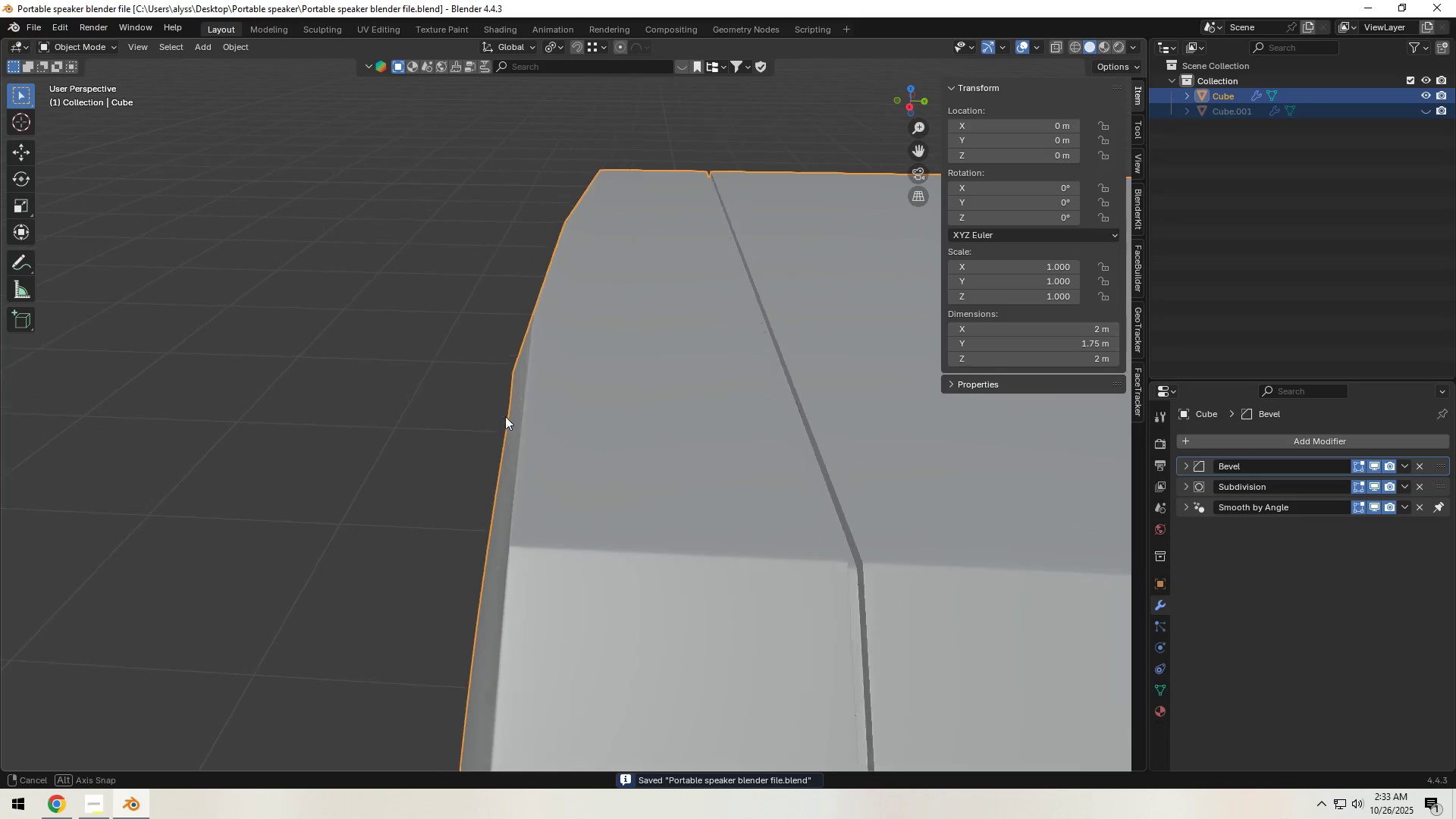 
scroll: coordinate [628, 411], scroll_direction: down, amount: 7.0
 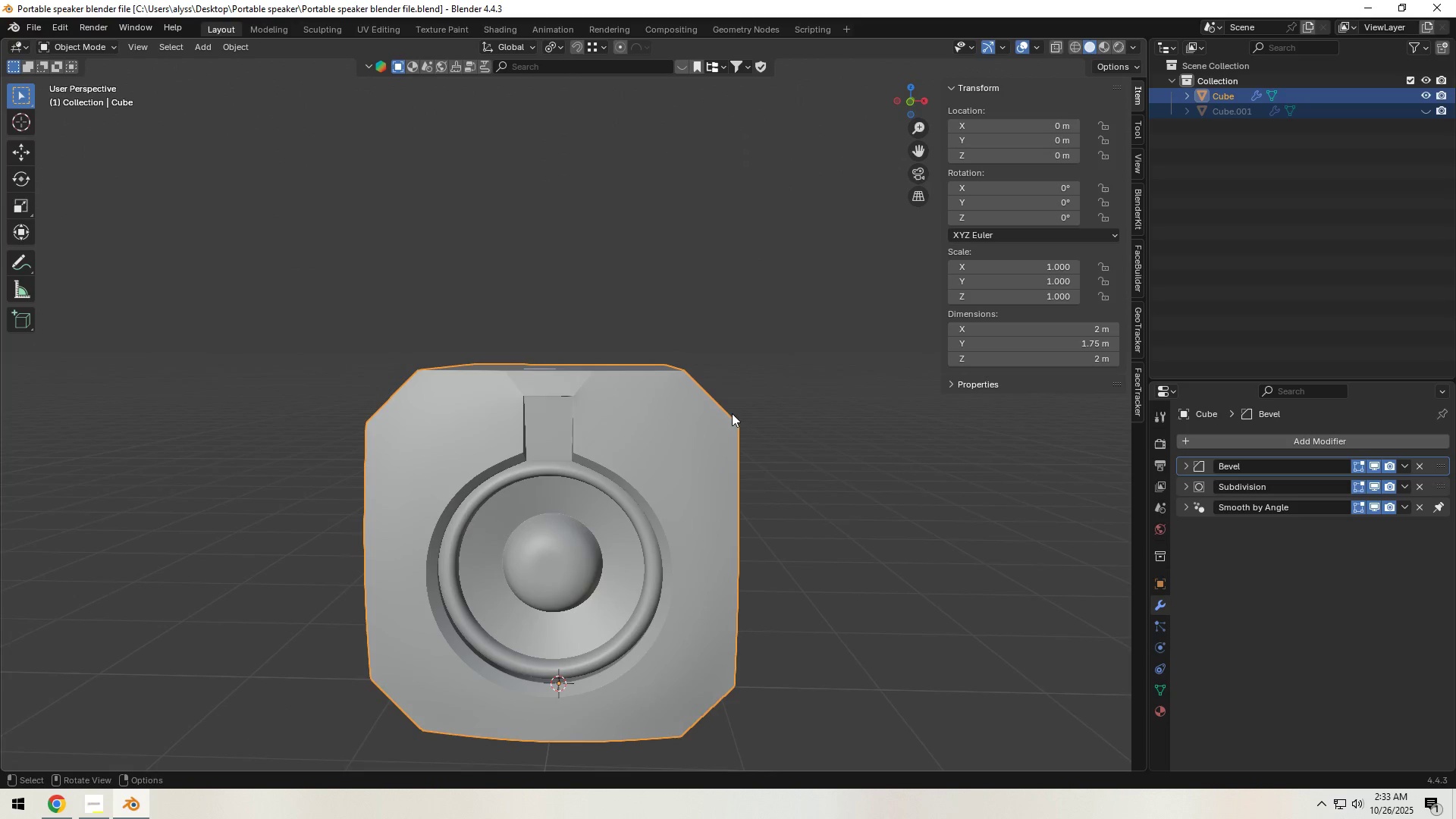 
key(Control+S)
 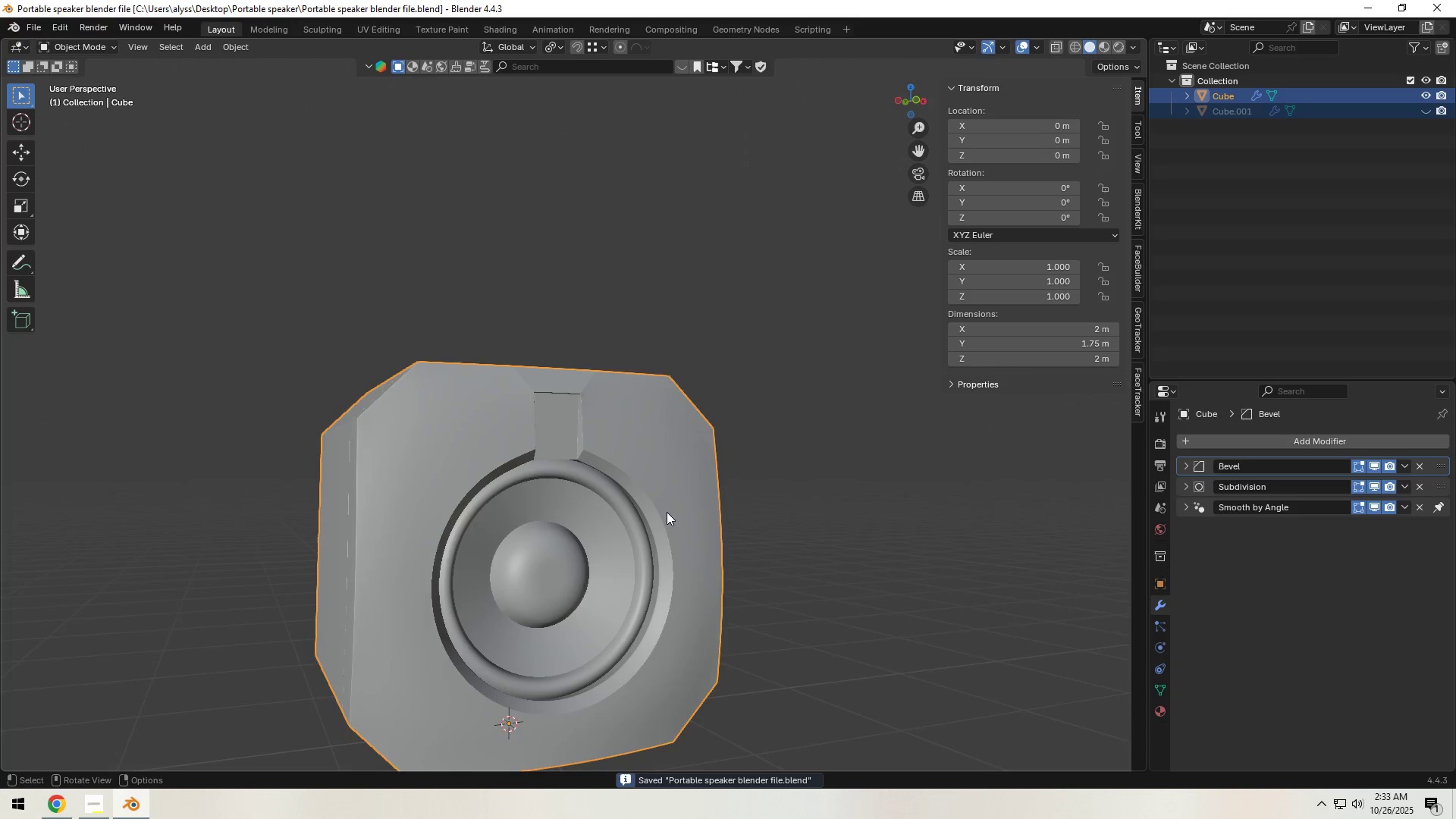 
scroll: coordinate [651, 515], scroll_direction: up, amount: 4.0
 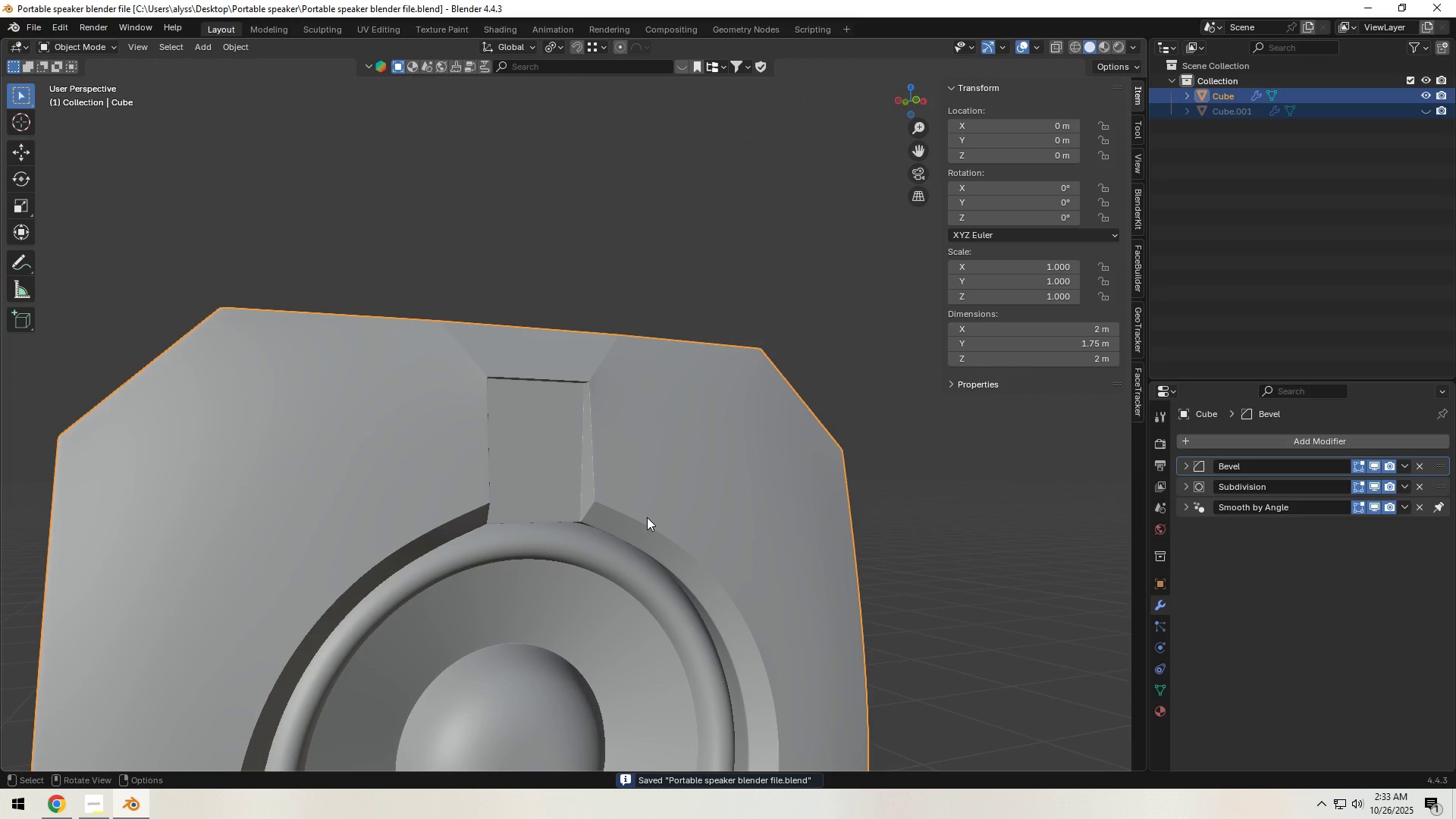 
wait(8.09)
 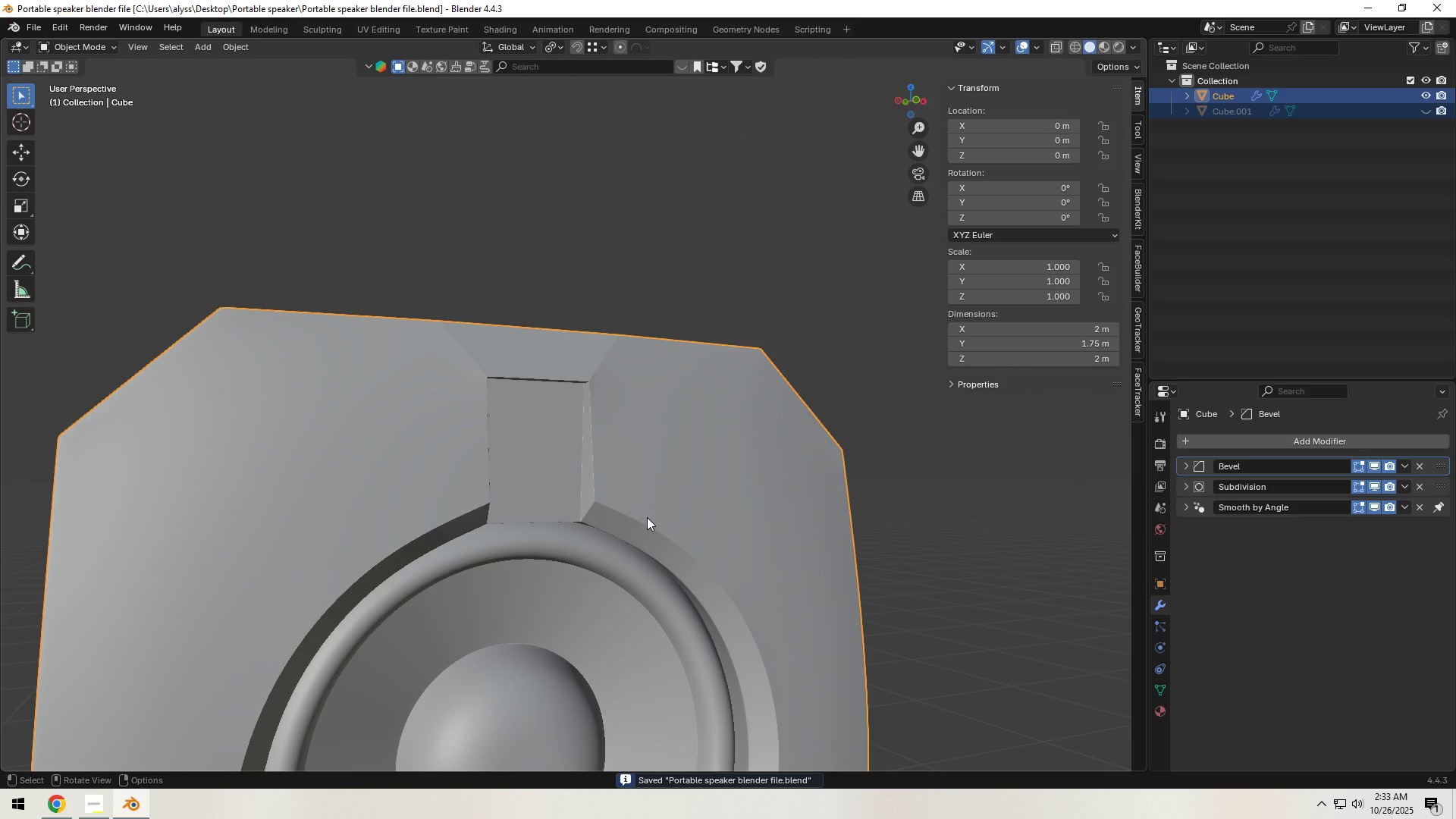 
double_click([1425, 111])
 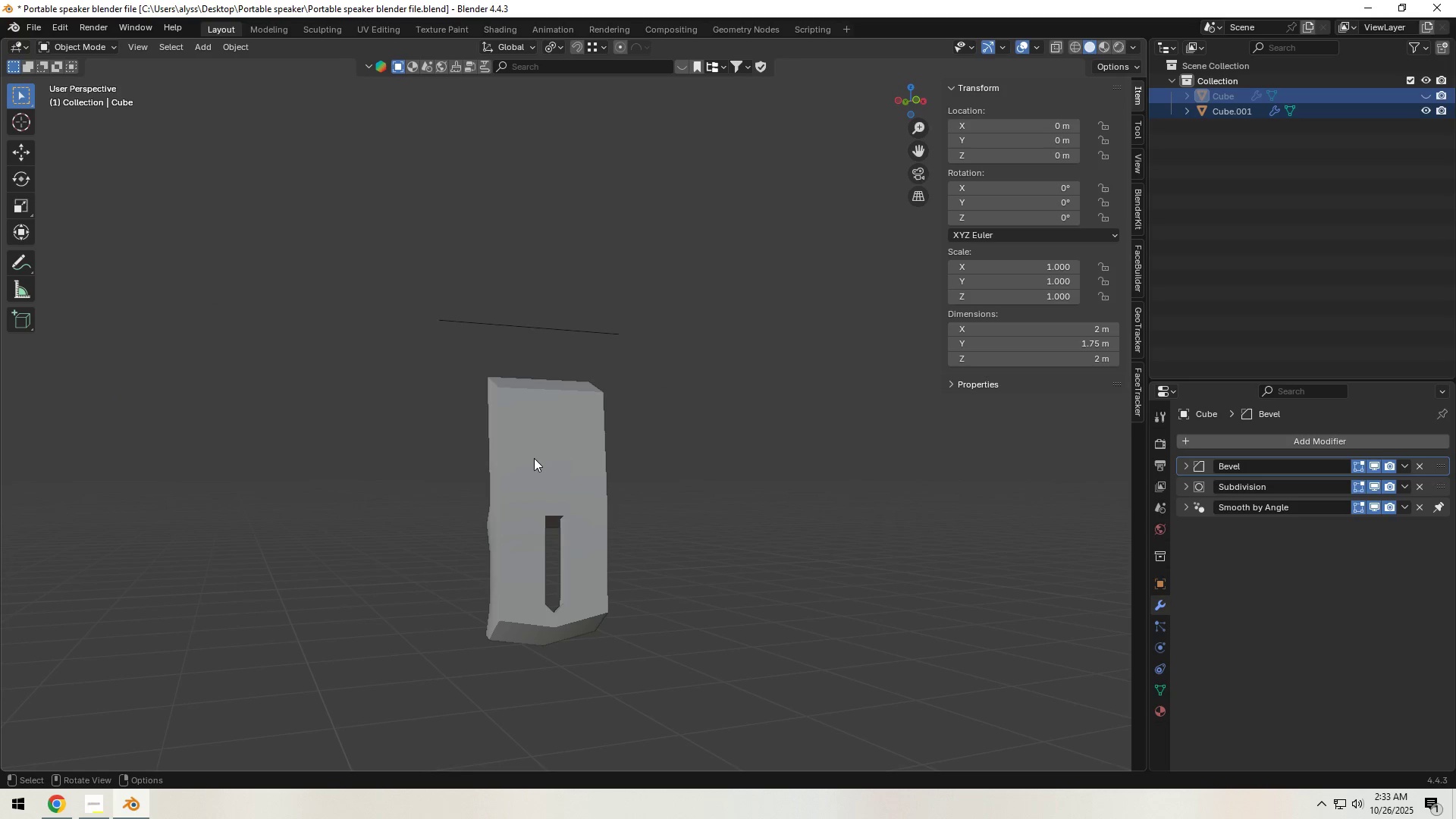 
key(Tab)
 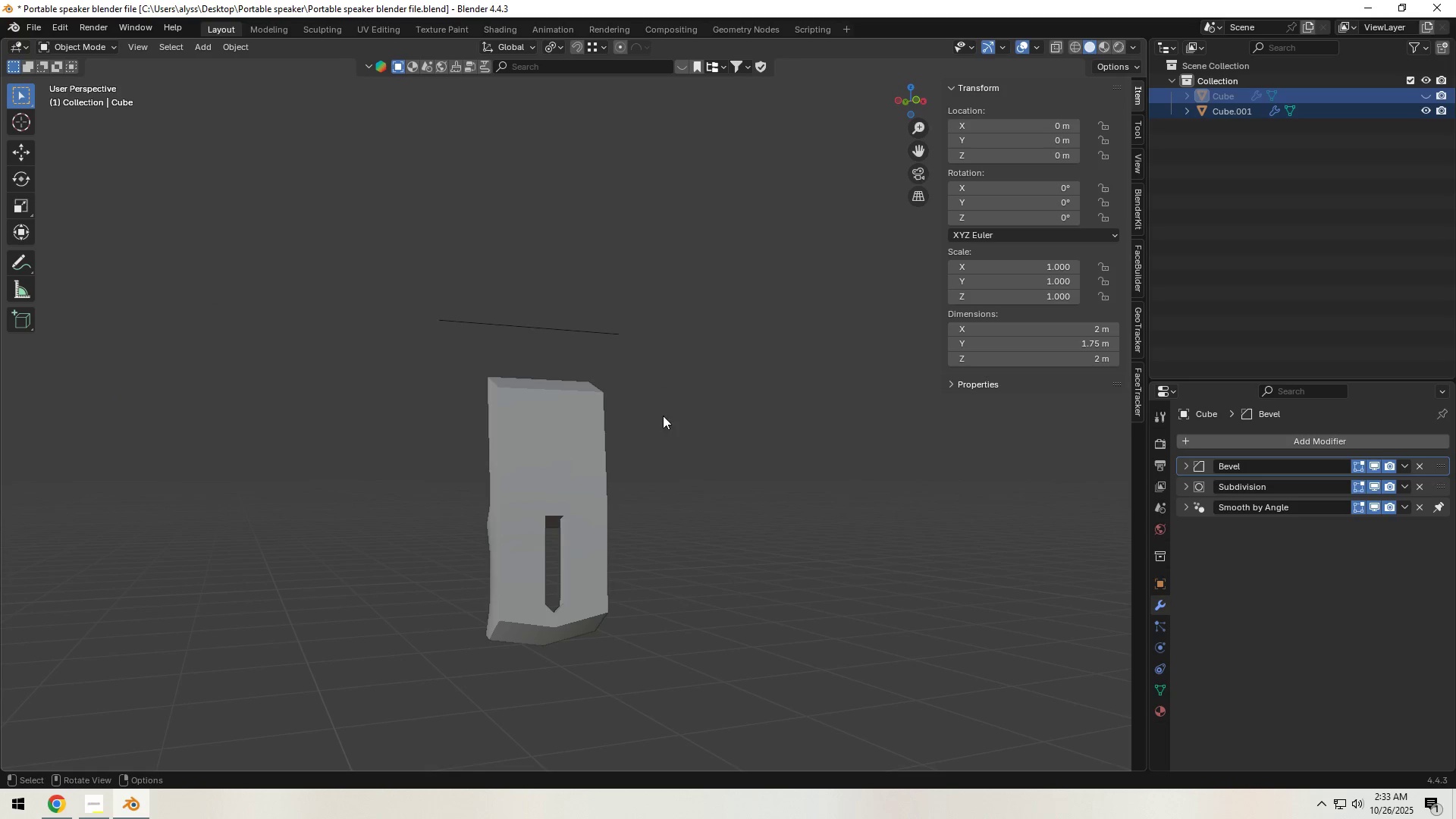 
key(Tab)
 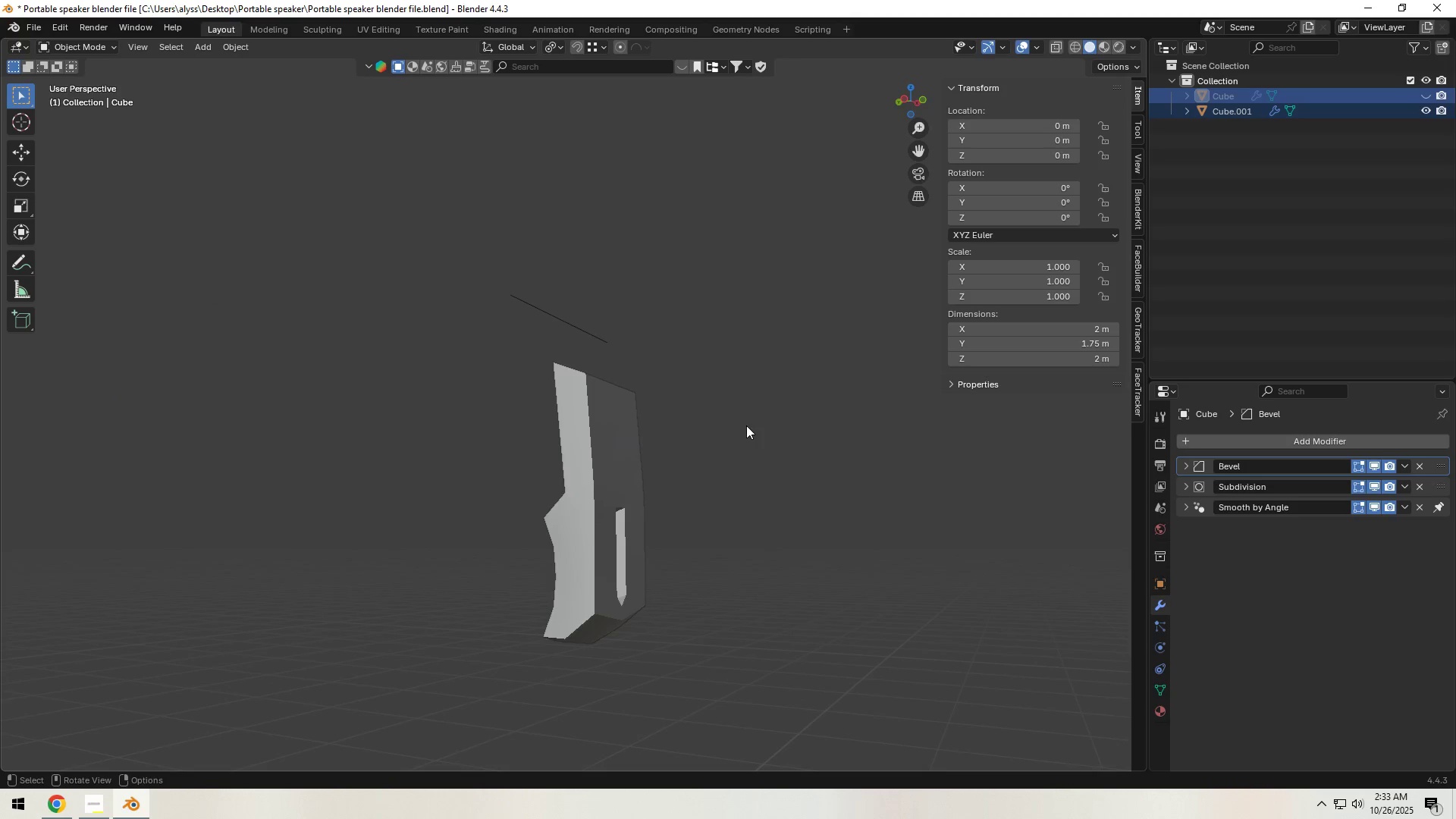 
left_click([586, 452])
 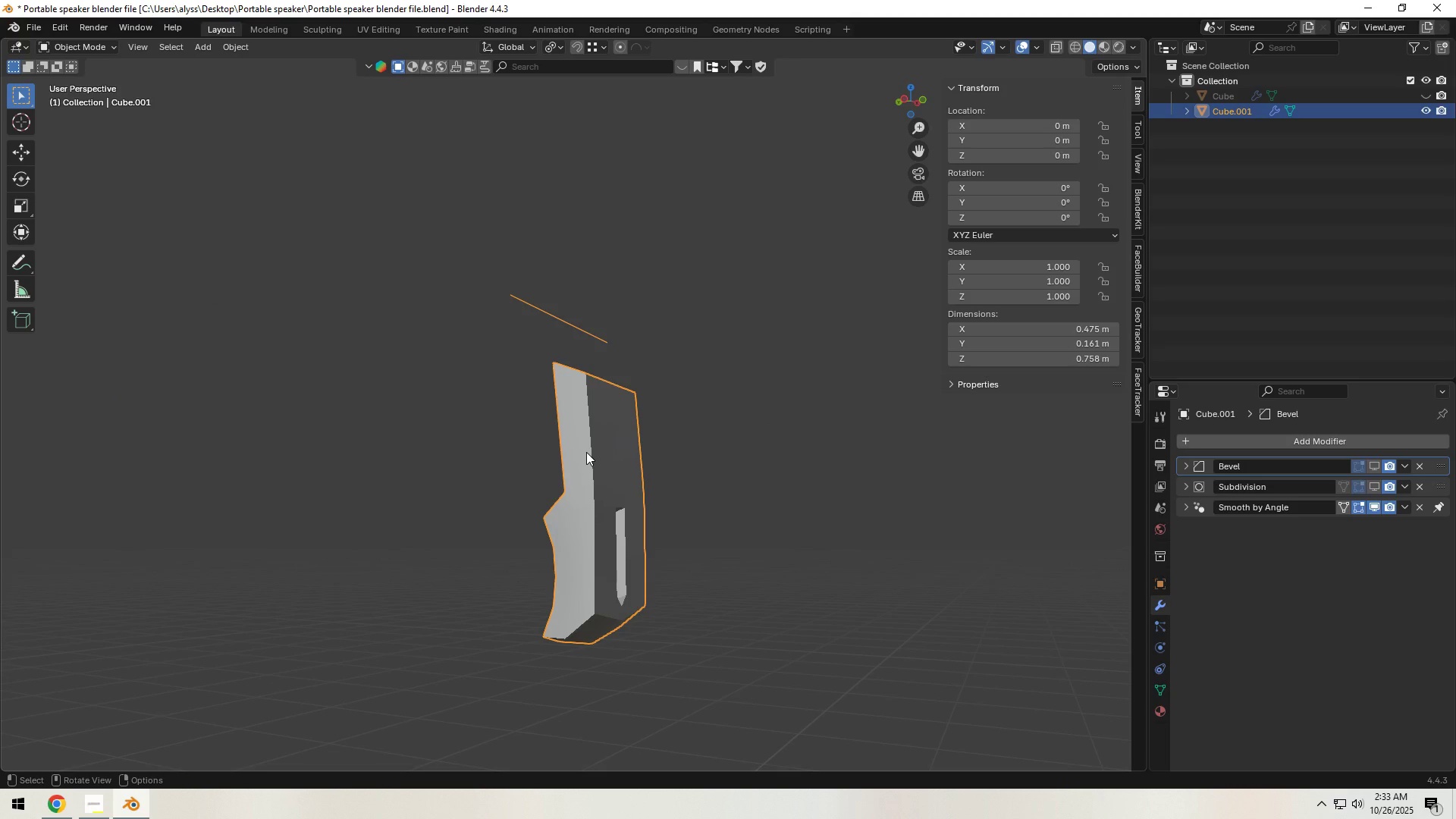 
key(Tab)
 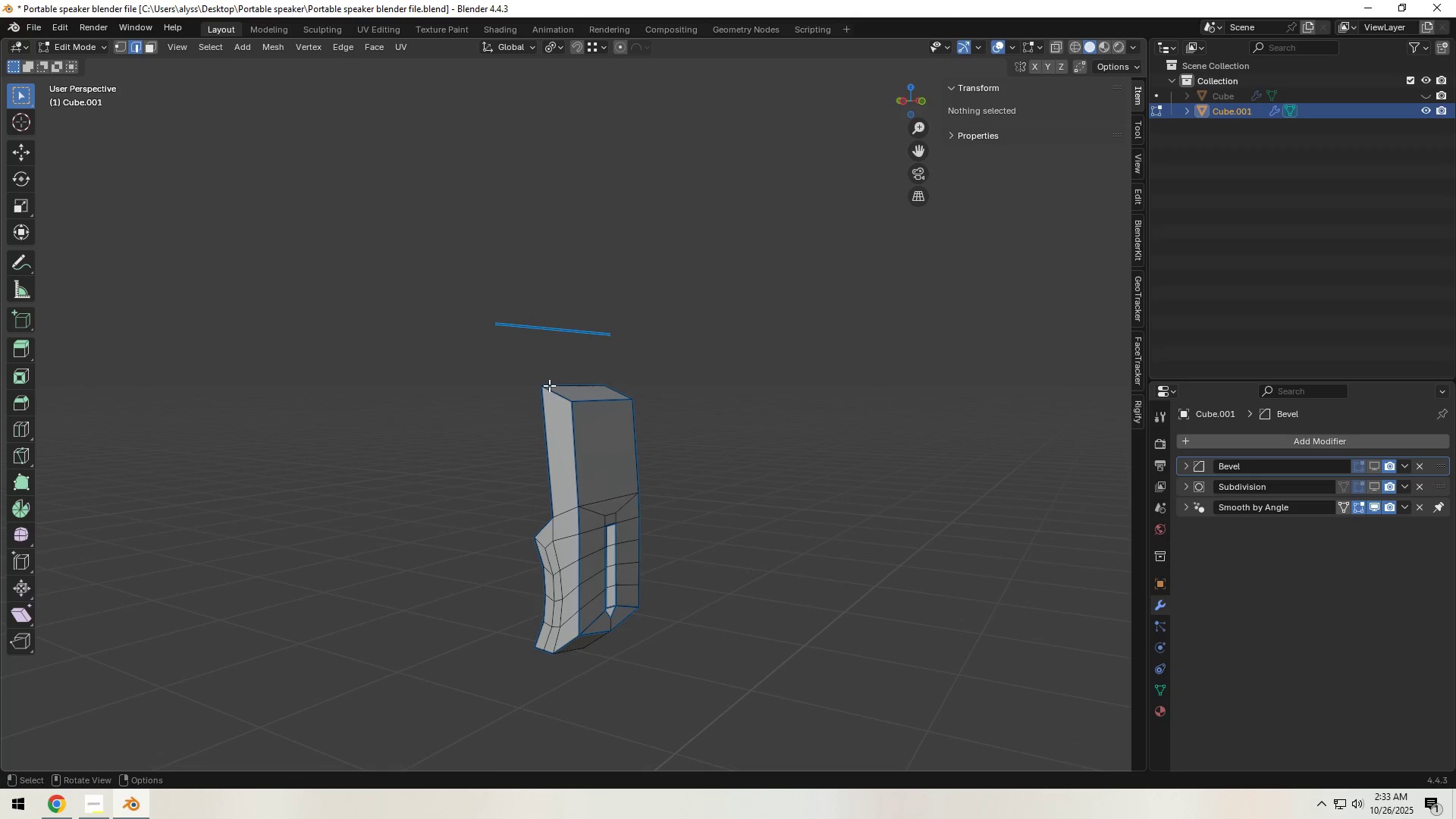 
left_click([542, 334])
 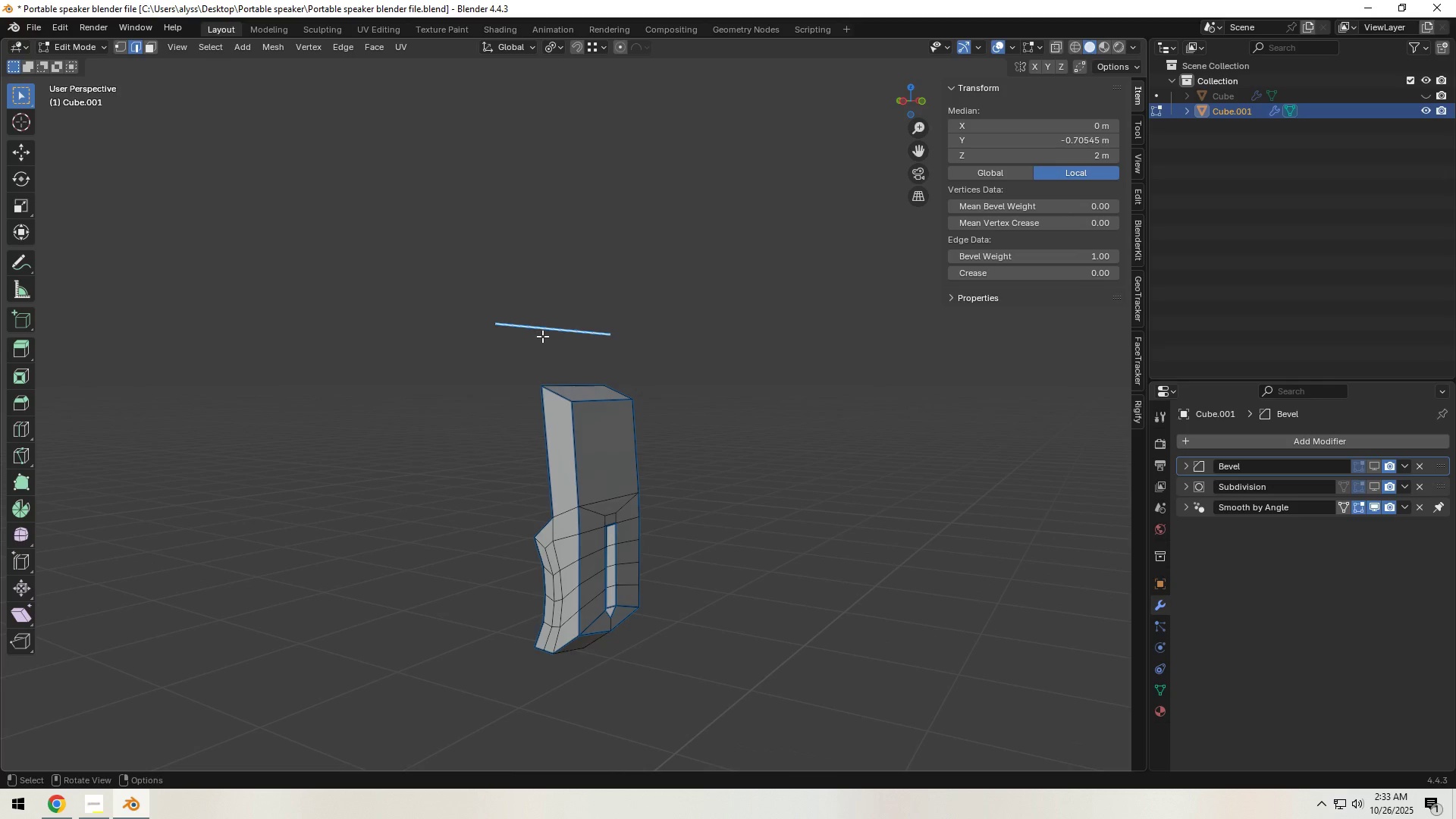 
key(X)
 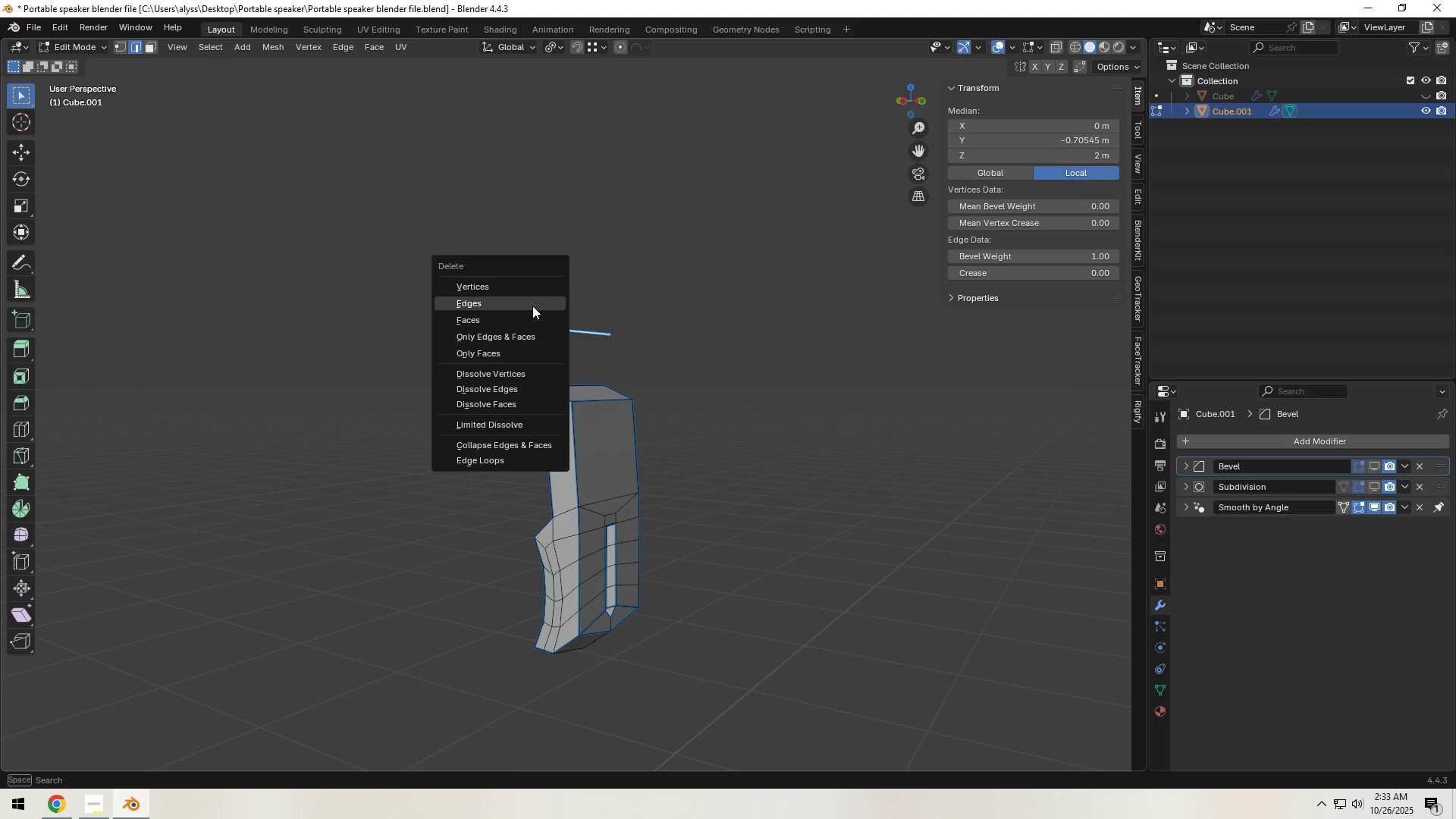 
left_click([528, 288])
 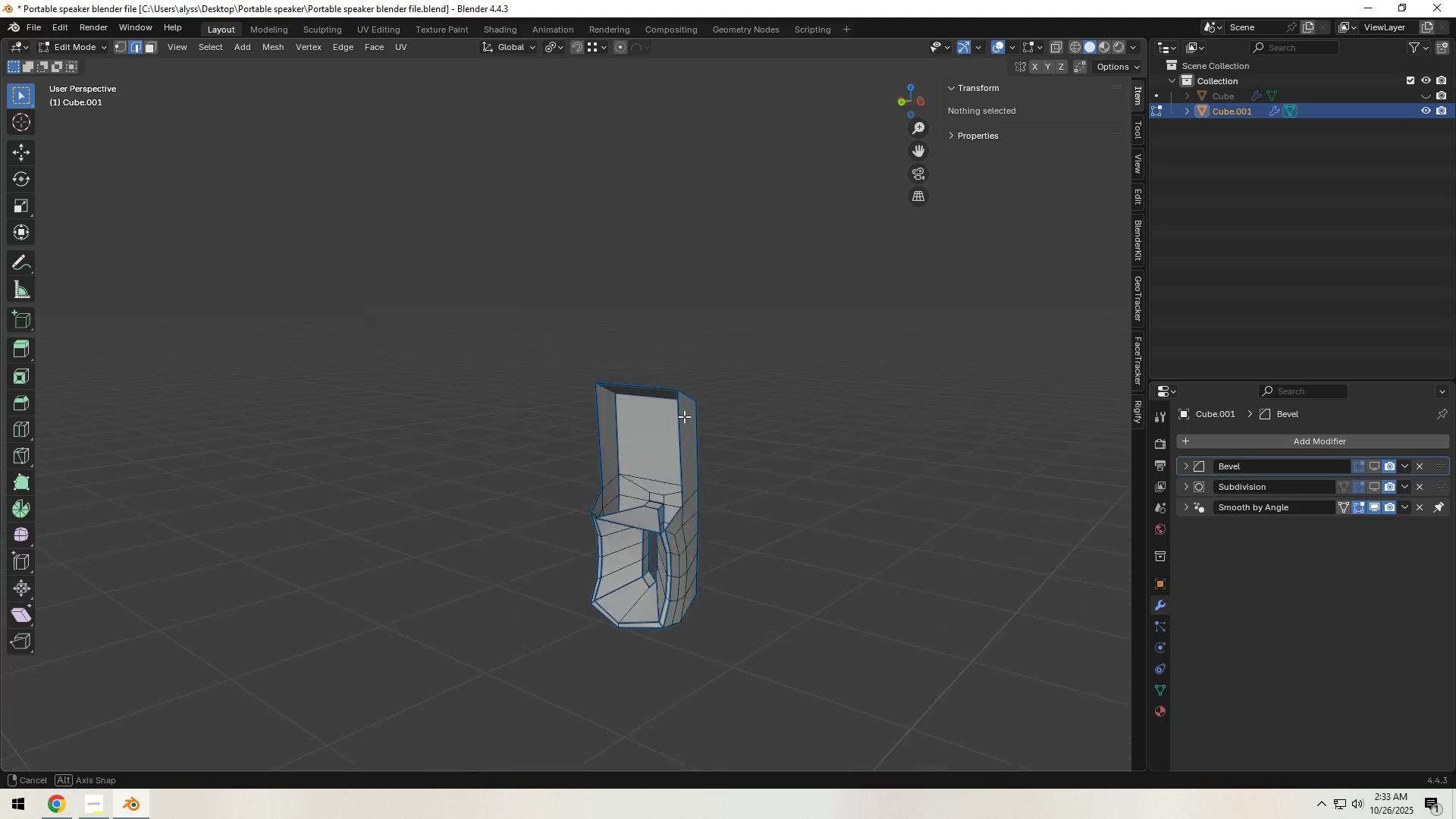 
scroll: coordinate [706, 489], scroll_direction: up, amount: 4.0
 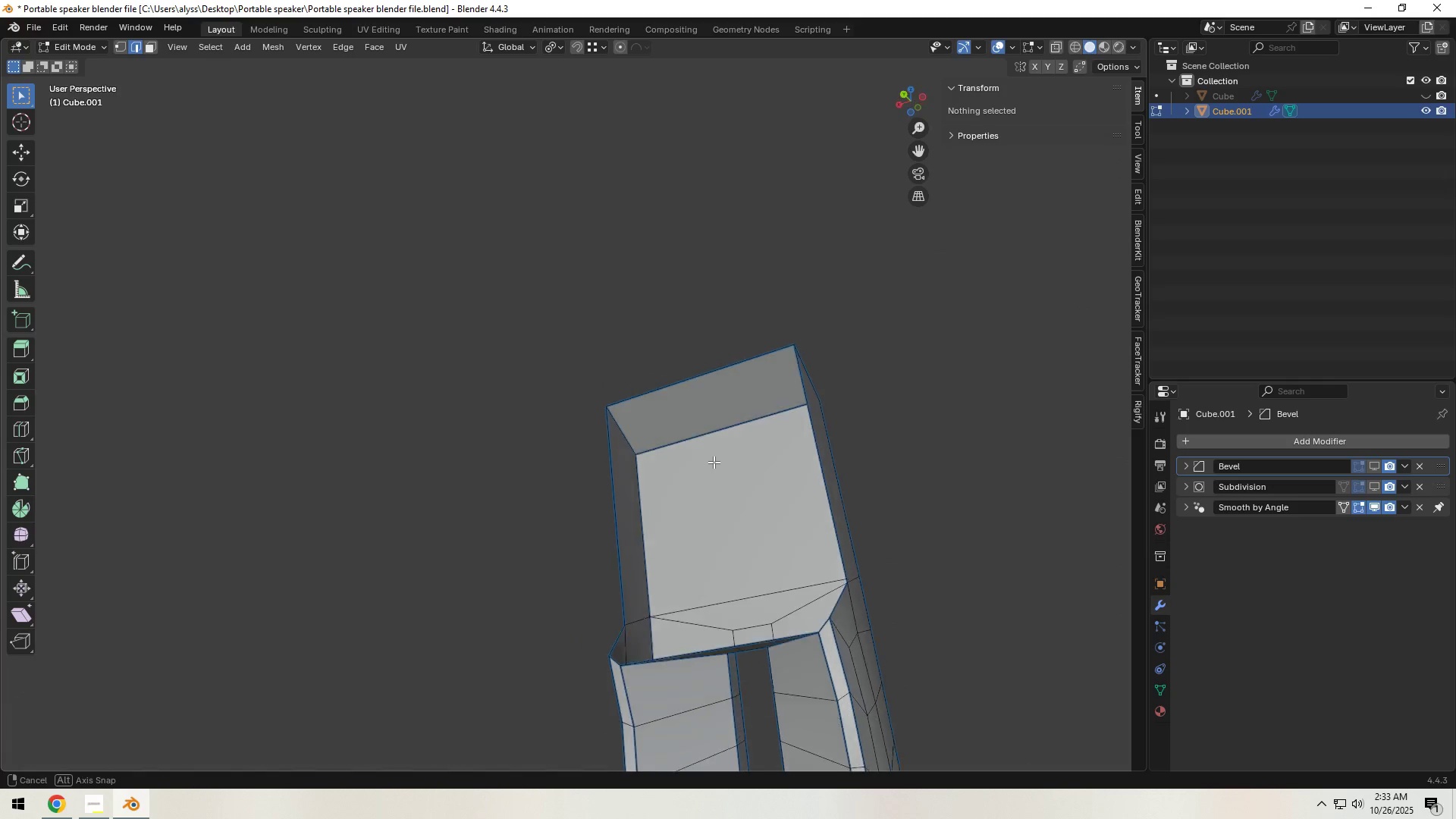 
hold_key(key=ShiftLeft, duration=0.57)
 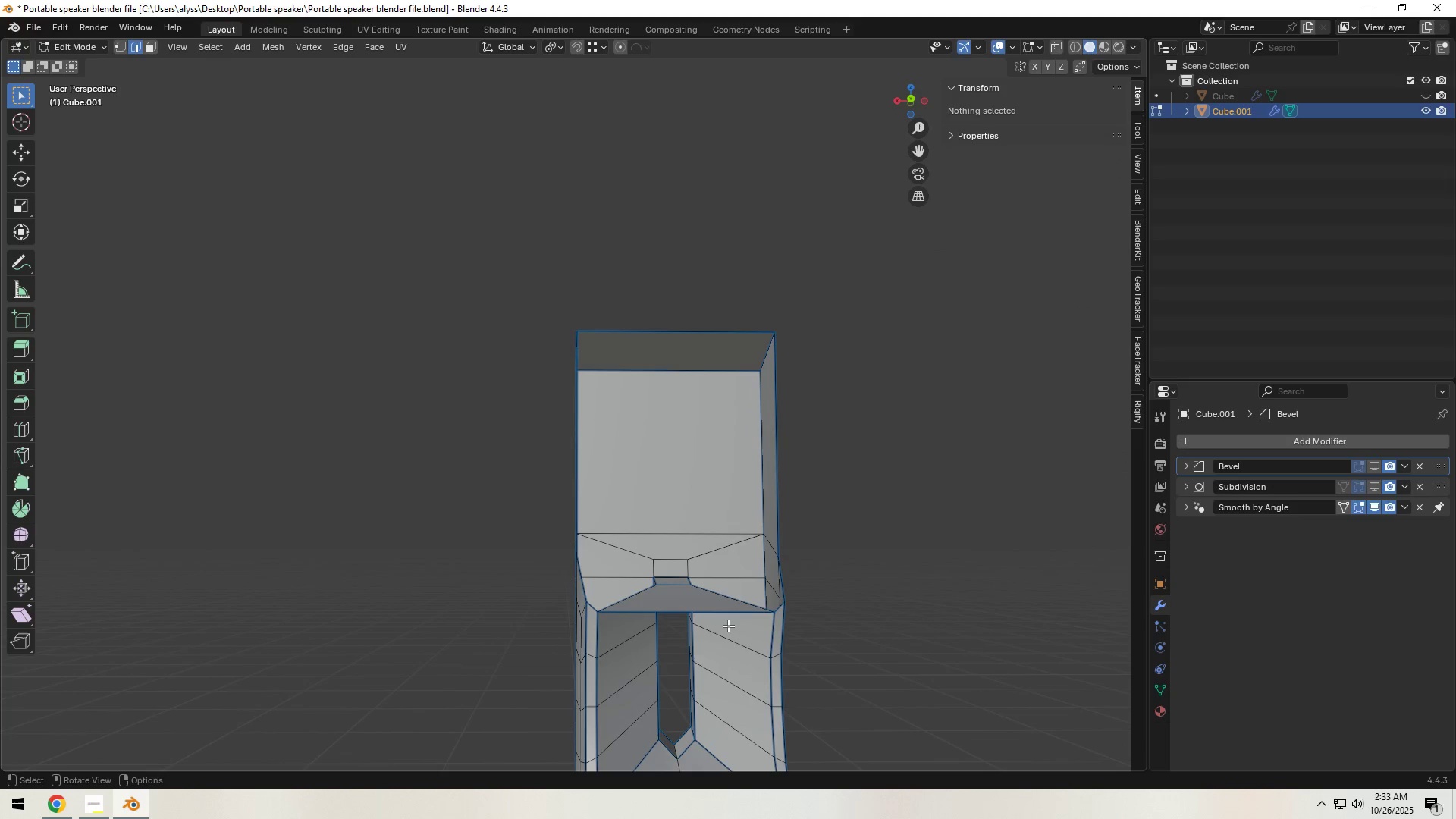 
left_click([719, 610])
 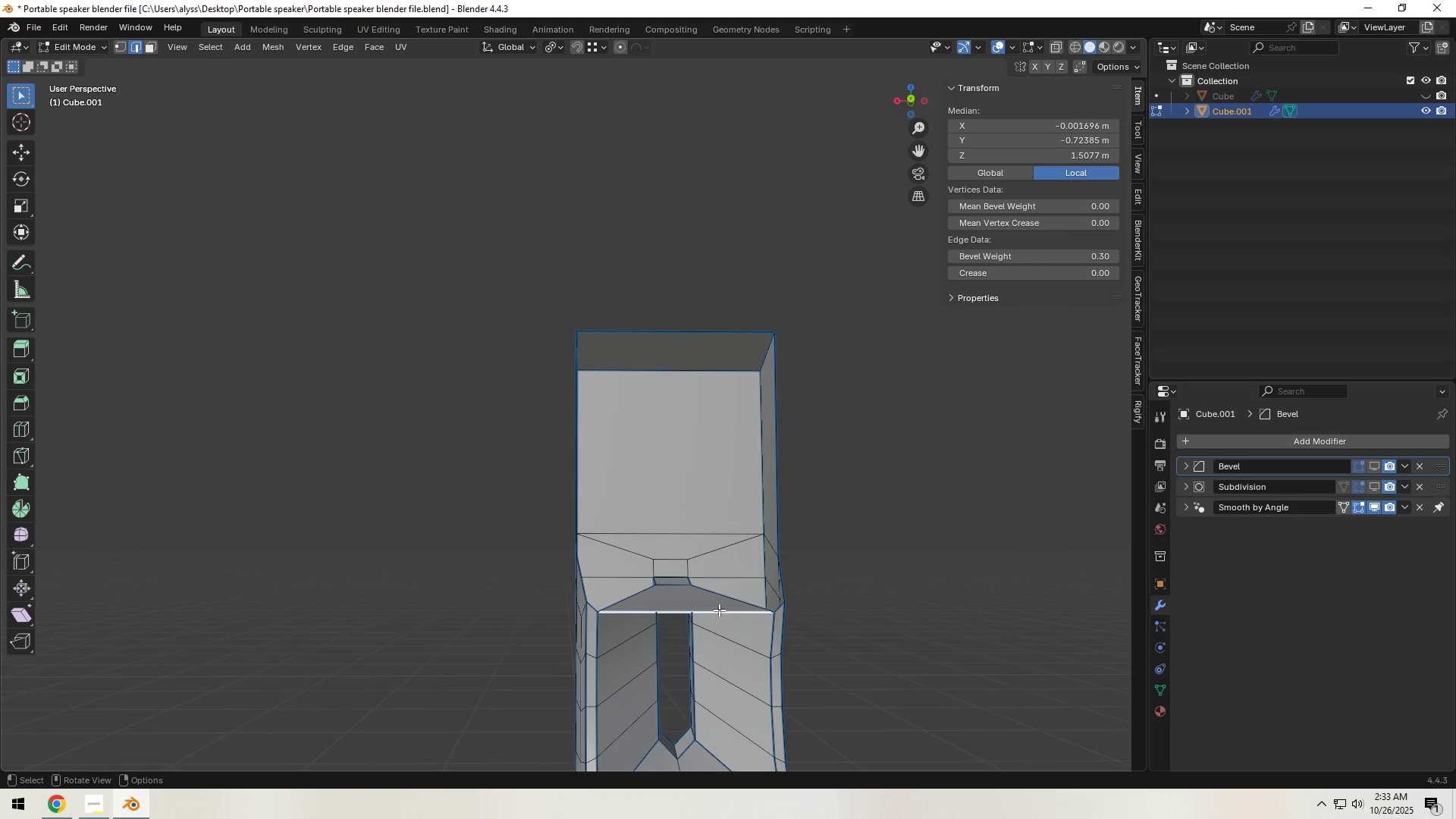 
type(fff)
 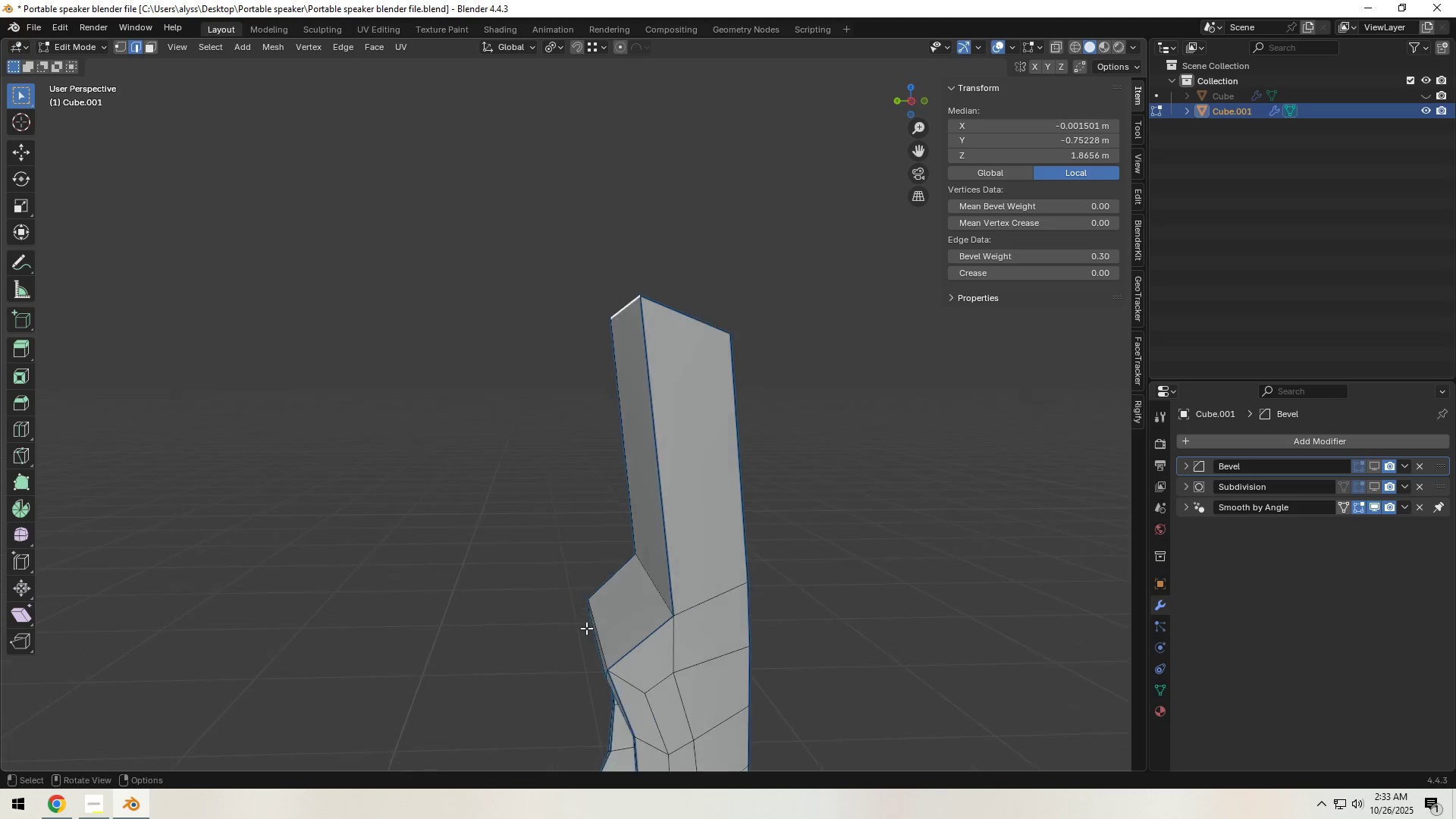 
left_click([839, 554])
 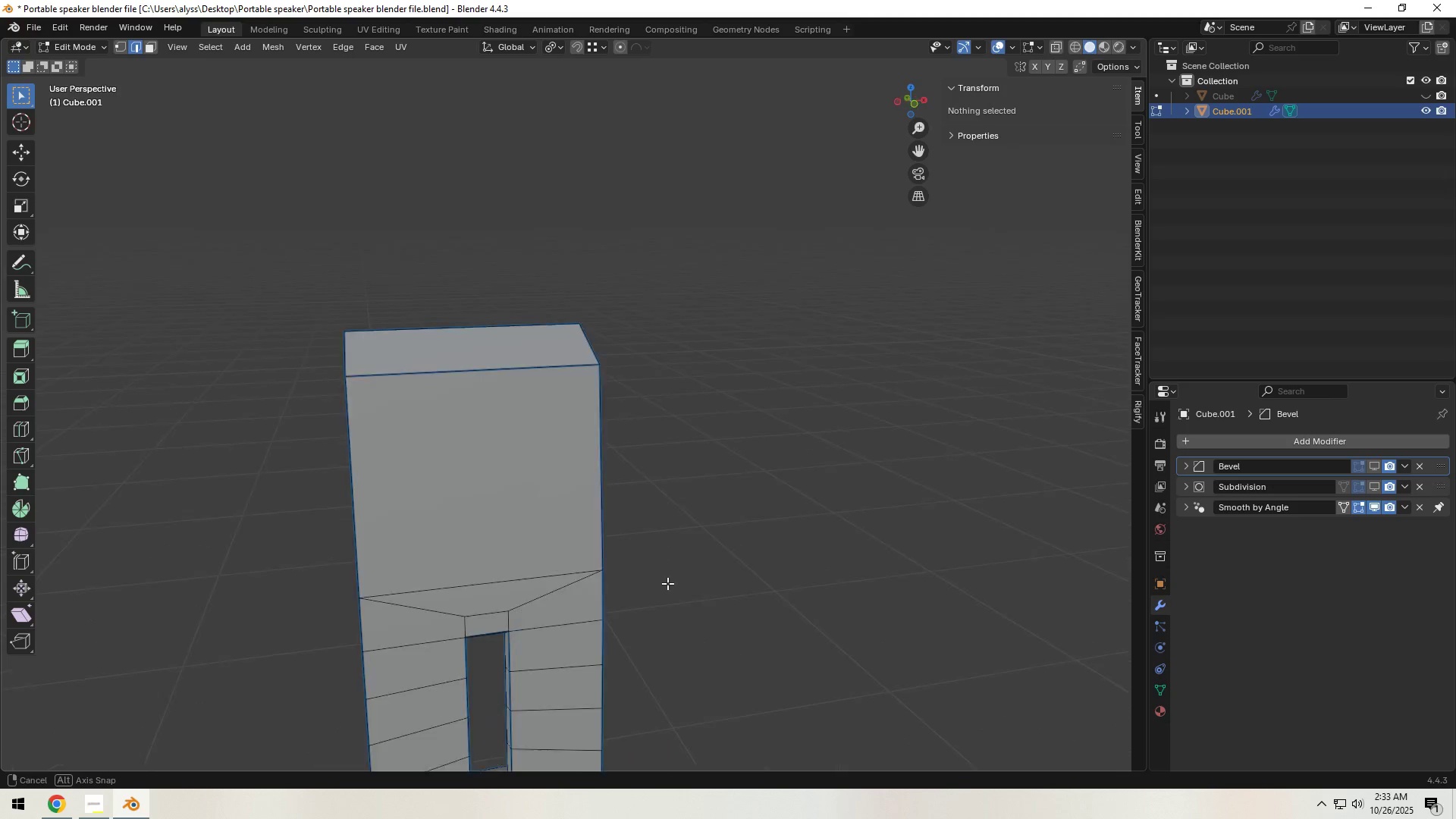 
key(Tab)
 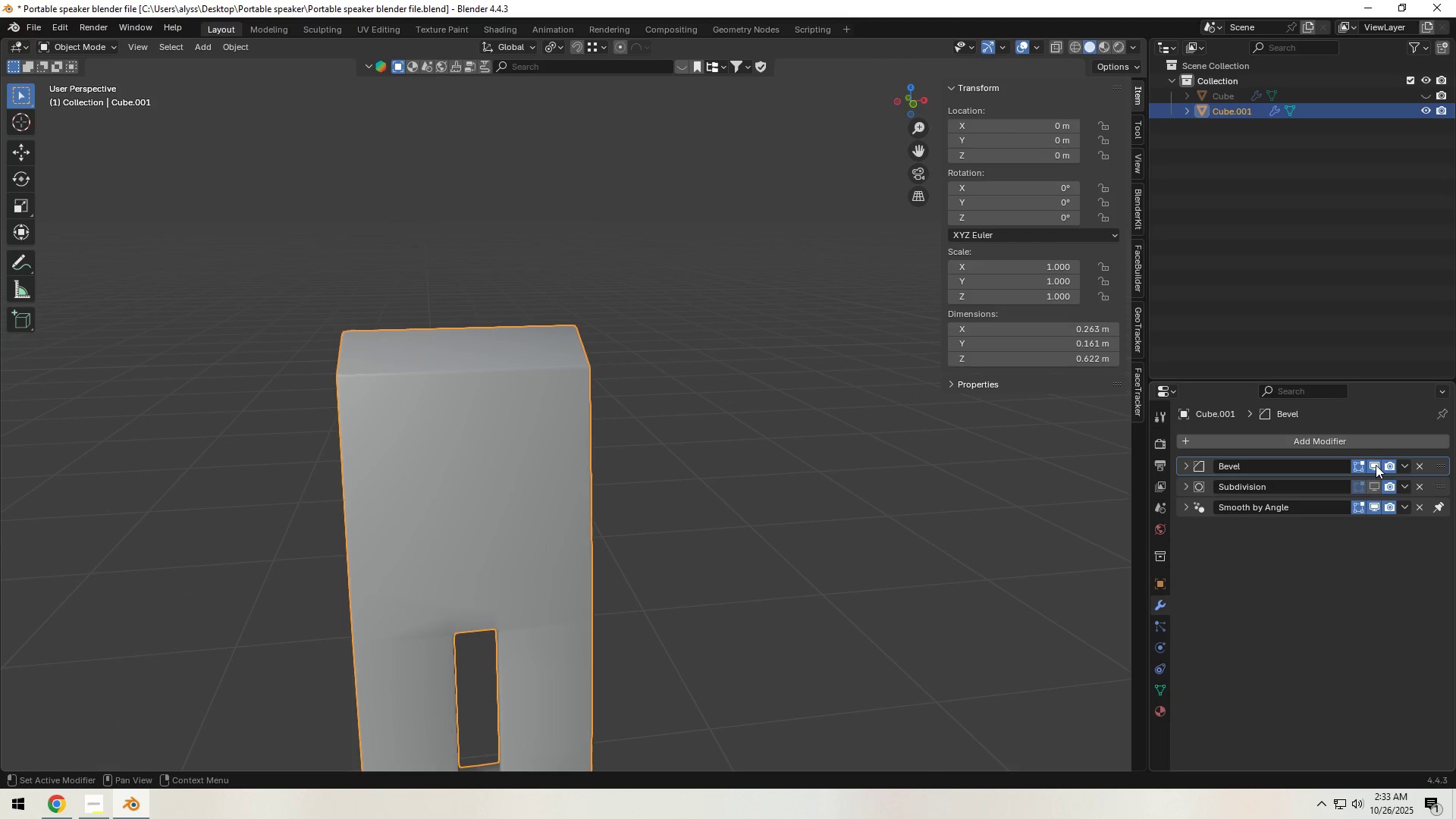 
double_click([1373, 481])
 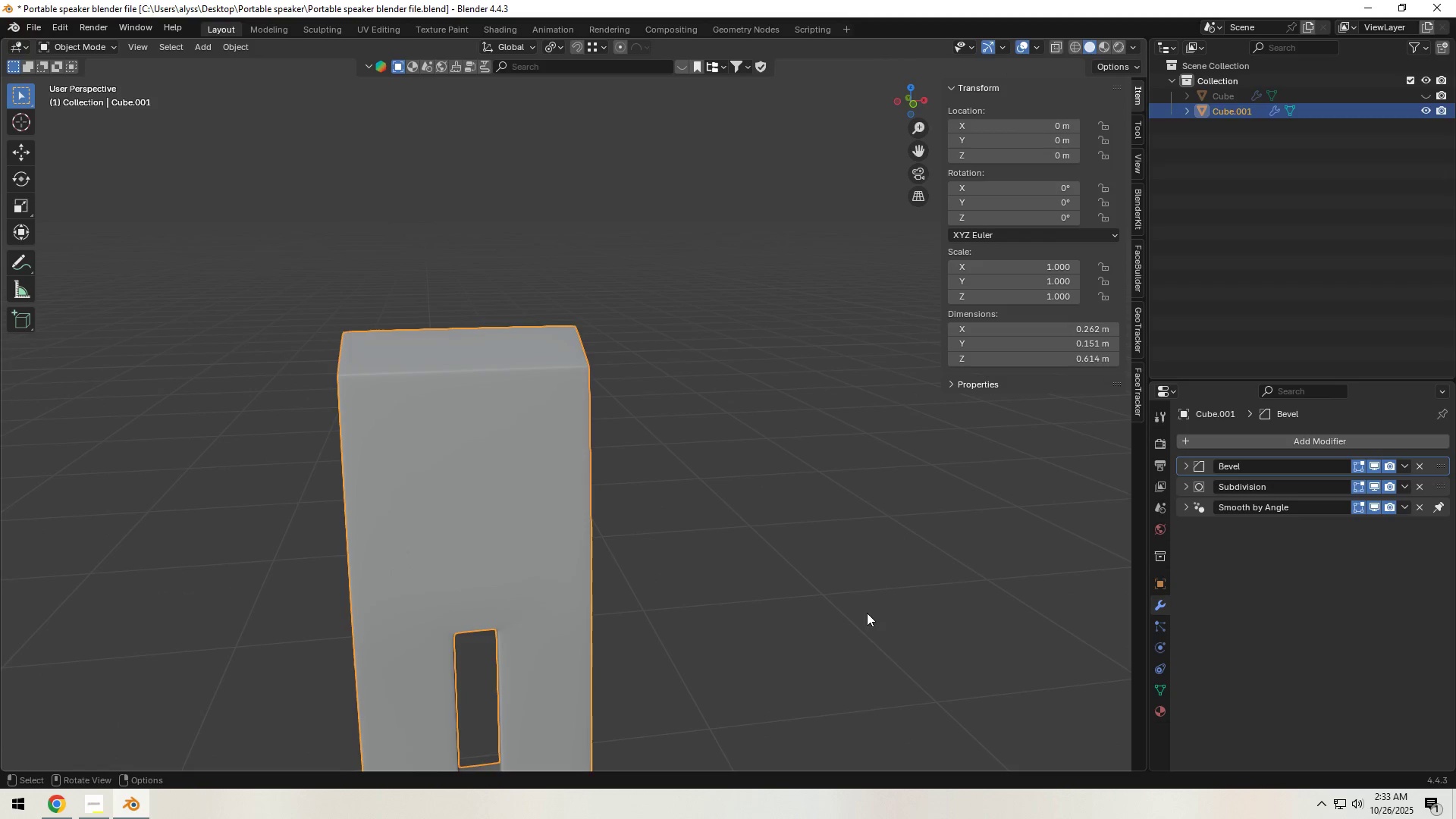 
triple_click([732, 613])
 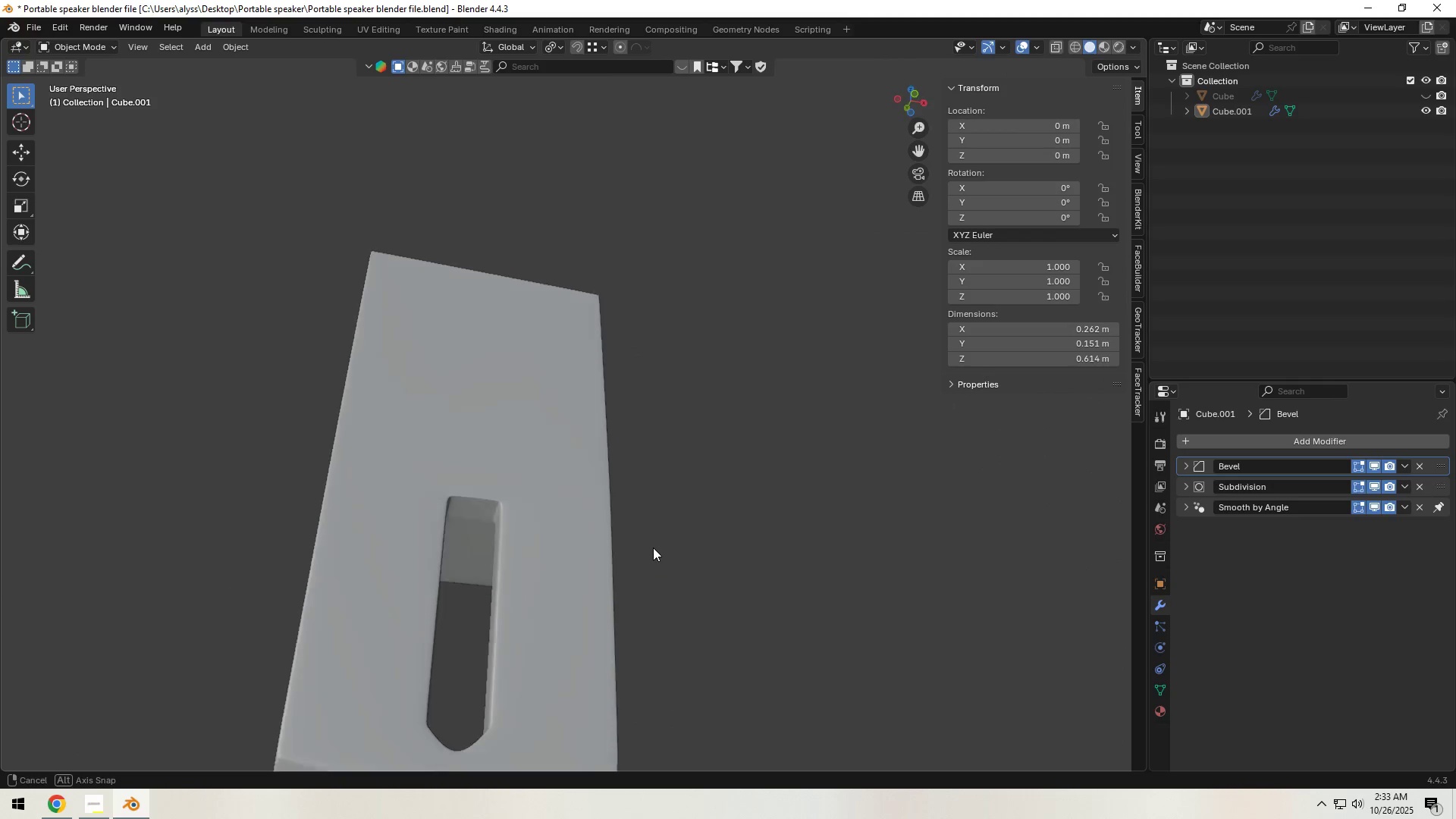 
key(Shift+ShiftLeft)
 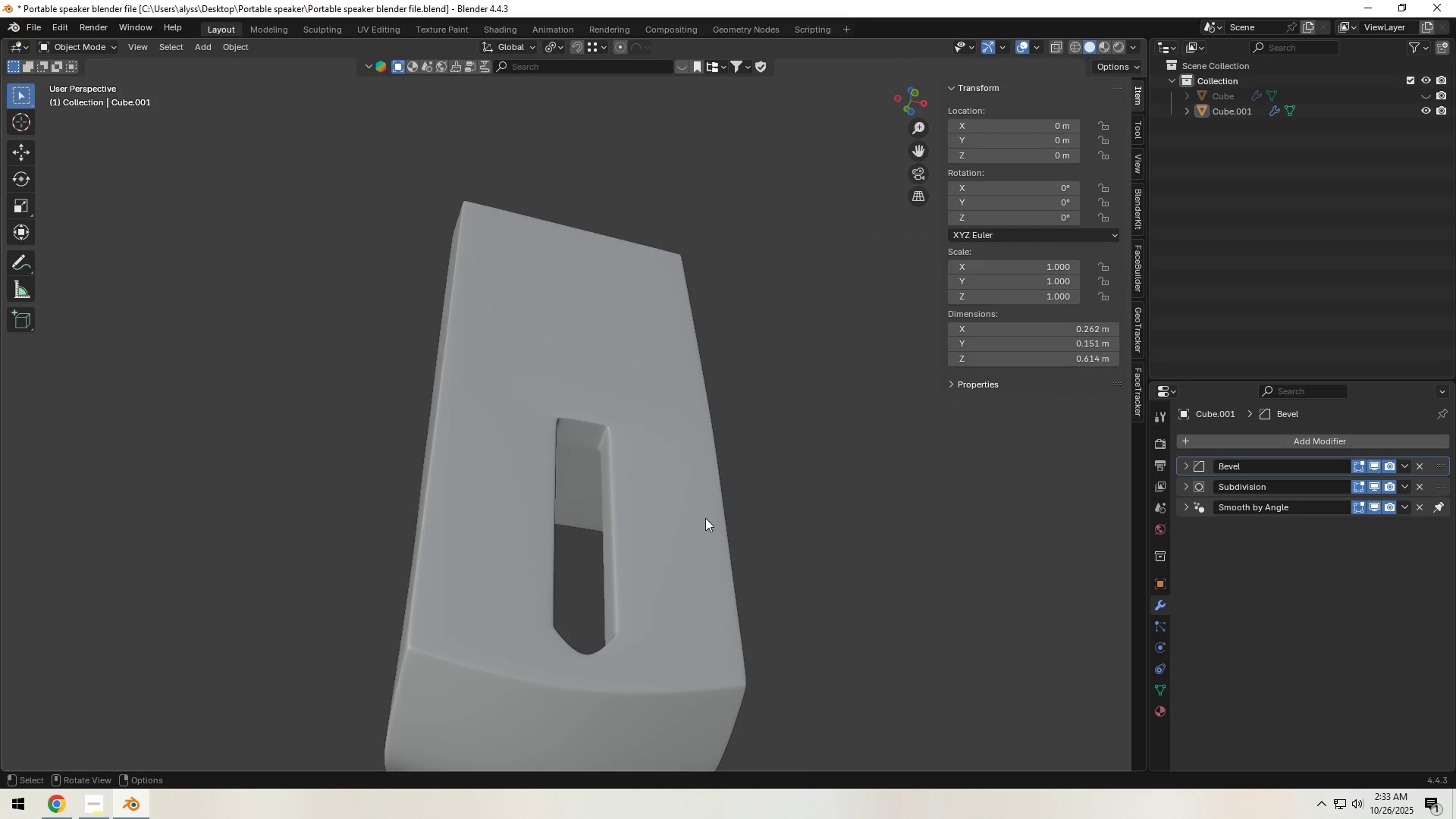 
key(Tab)
 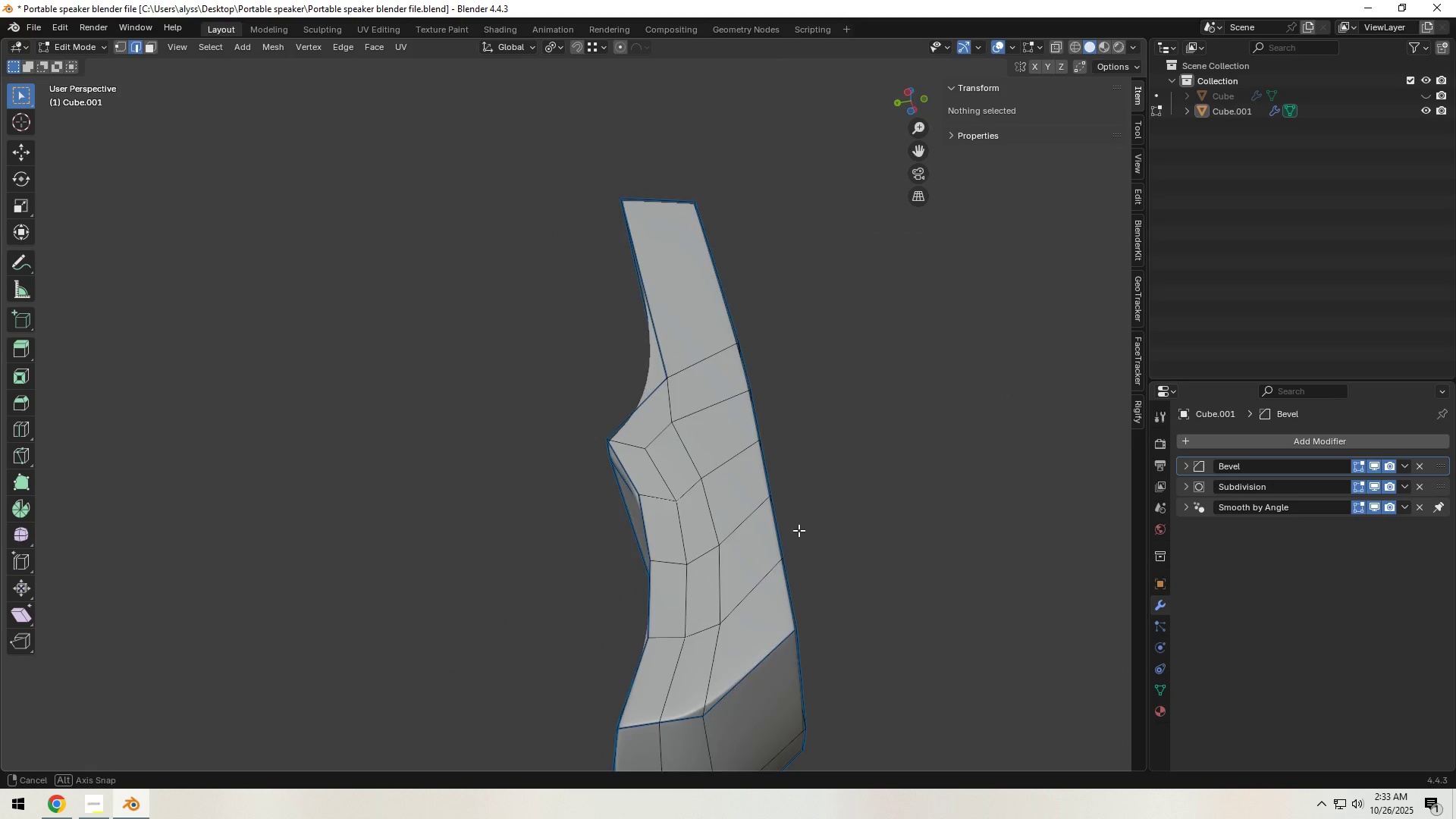 
hold_key(key=ShiftLeft, duration=0.88)
 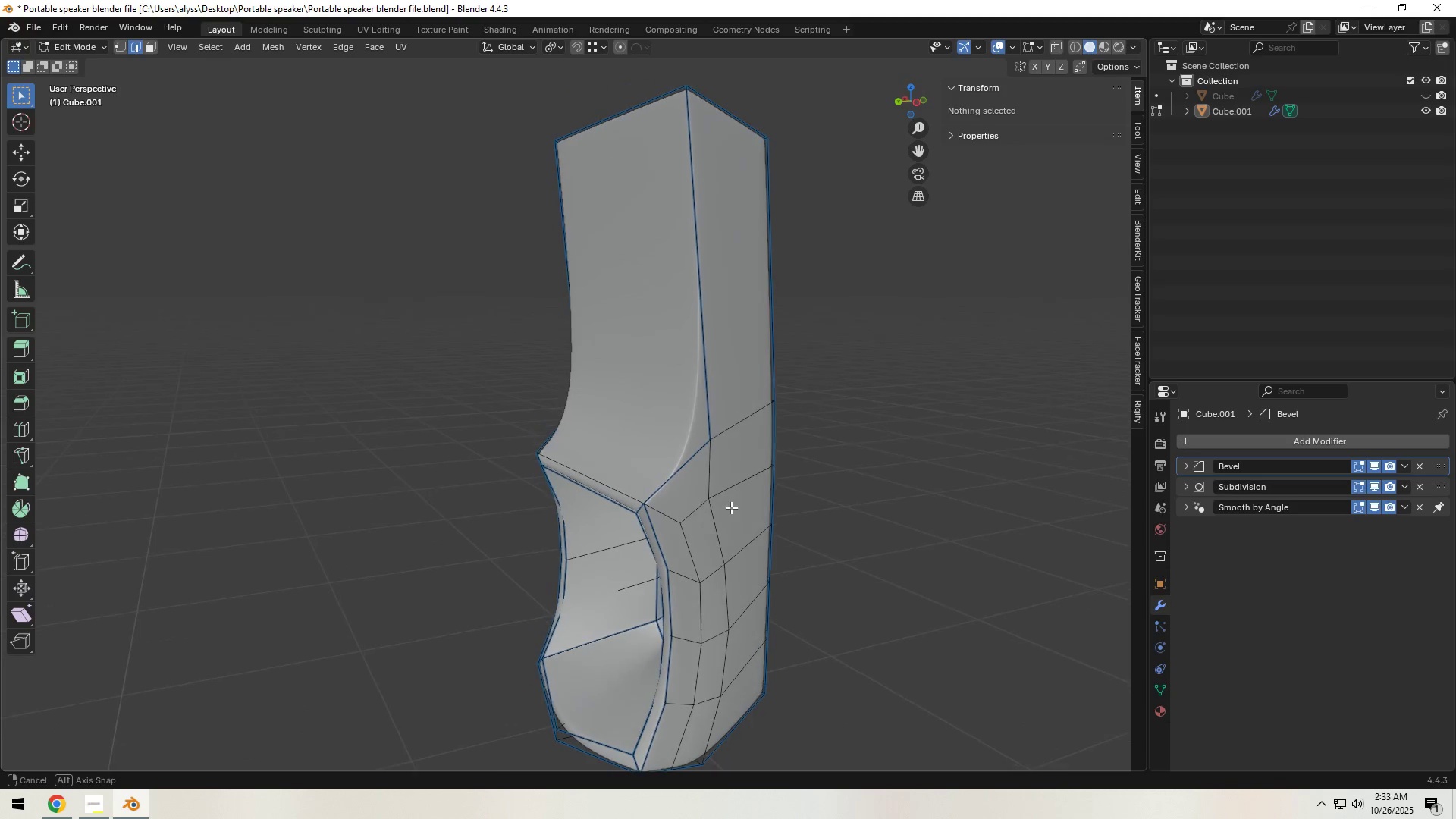 
left_click([673, 435])
 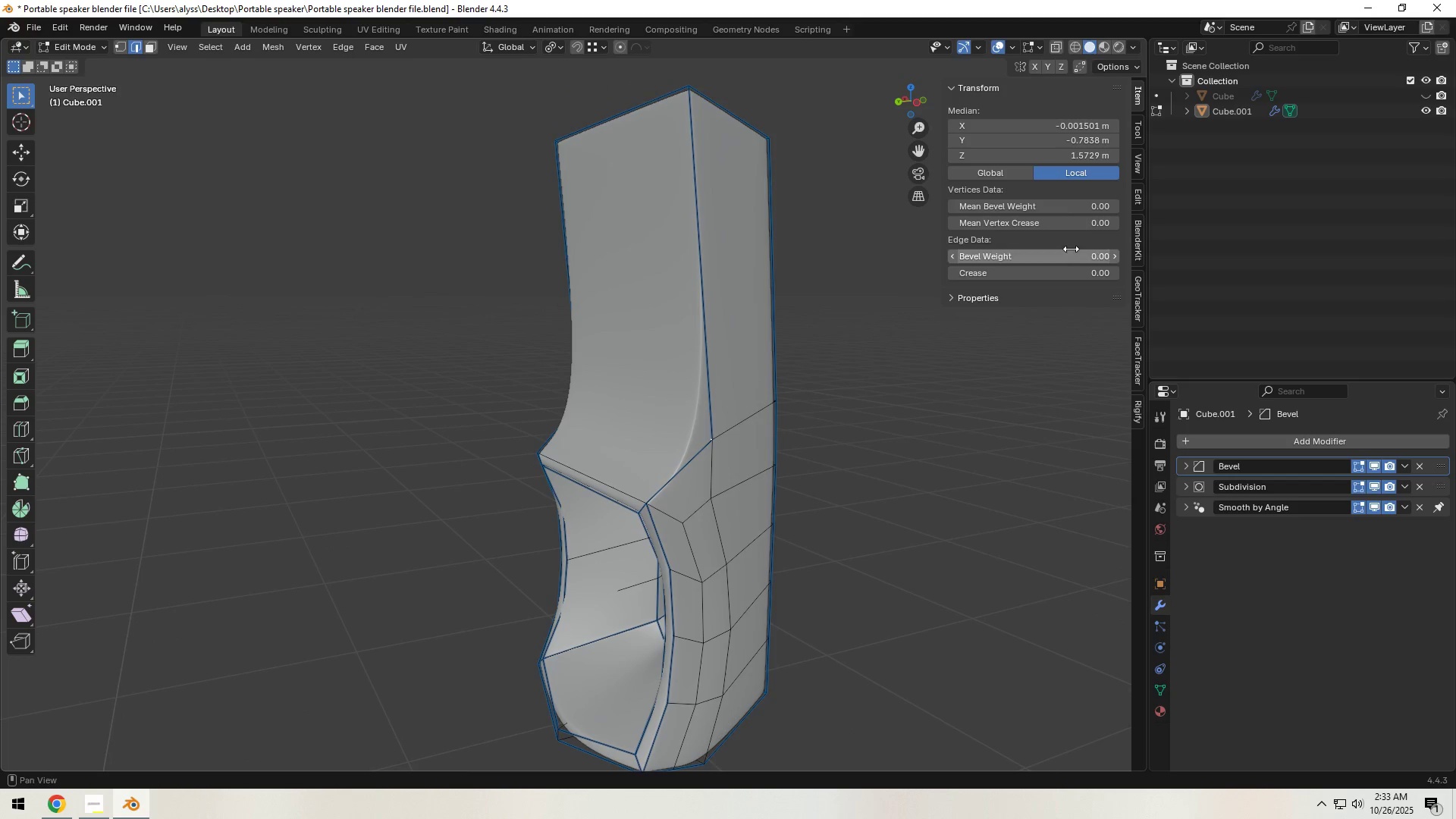 
hold_key(key=ControlLeft, duration=1.09)
left_click_drag(start_coordinate=[1057, 260], to_coordinate=[1071, 260])
 